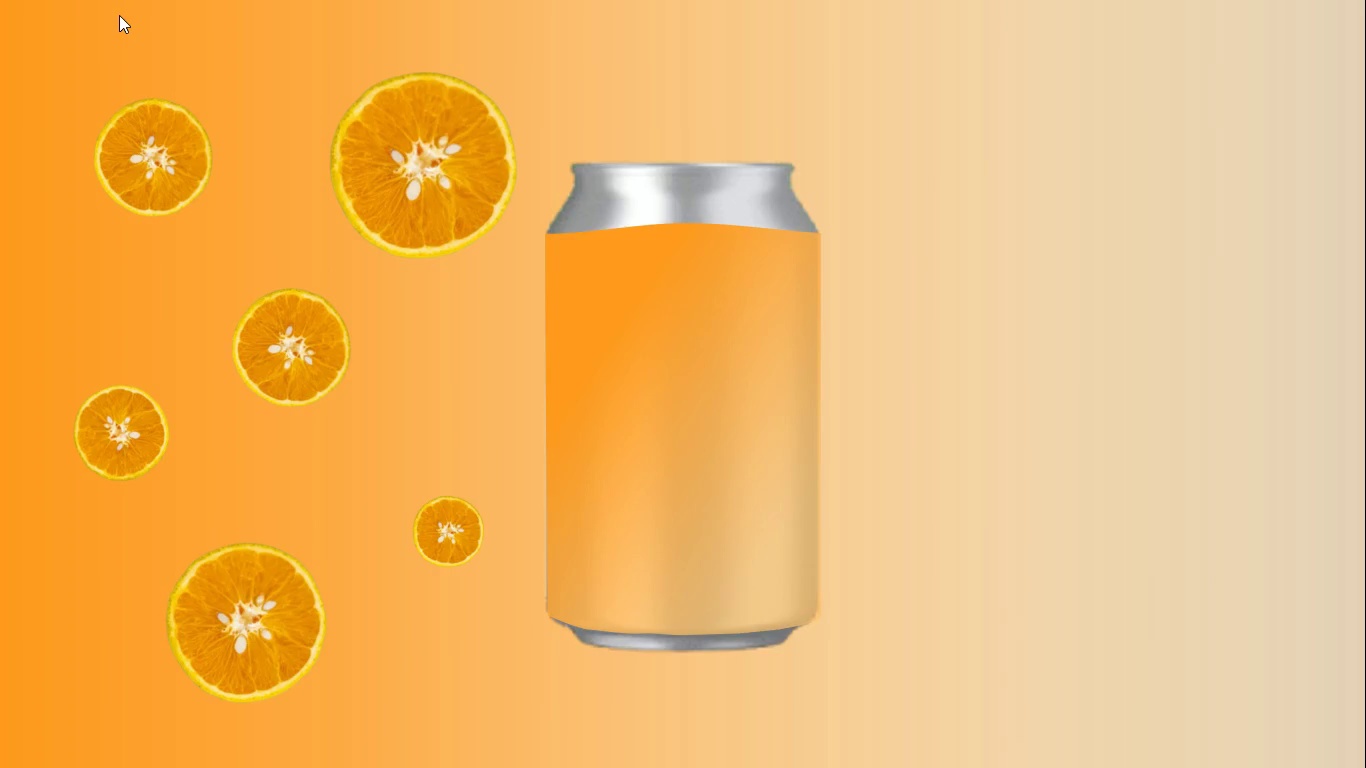 
wait(9.95)
 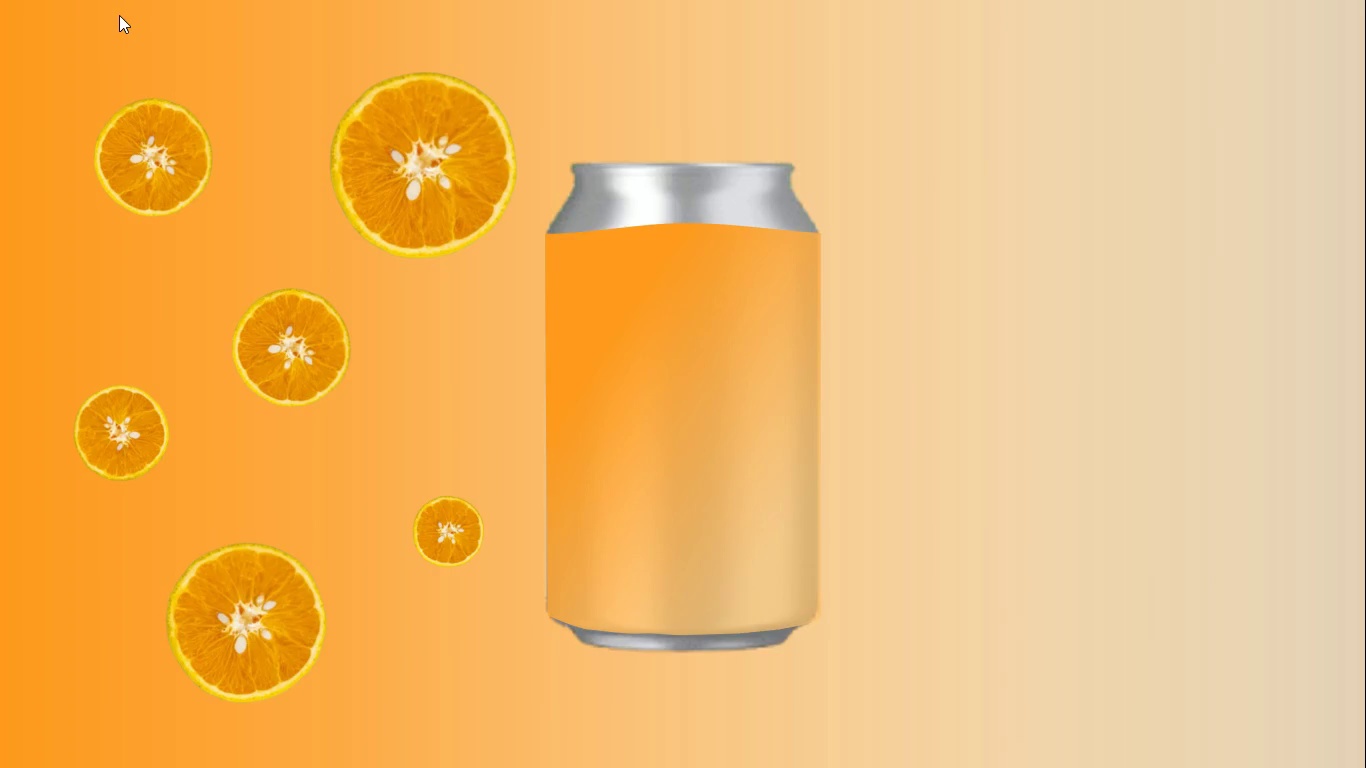 
key(Space)
 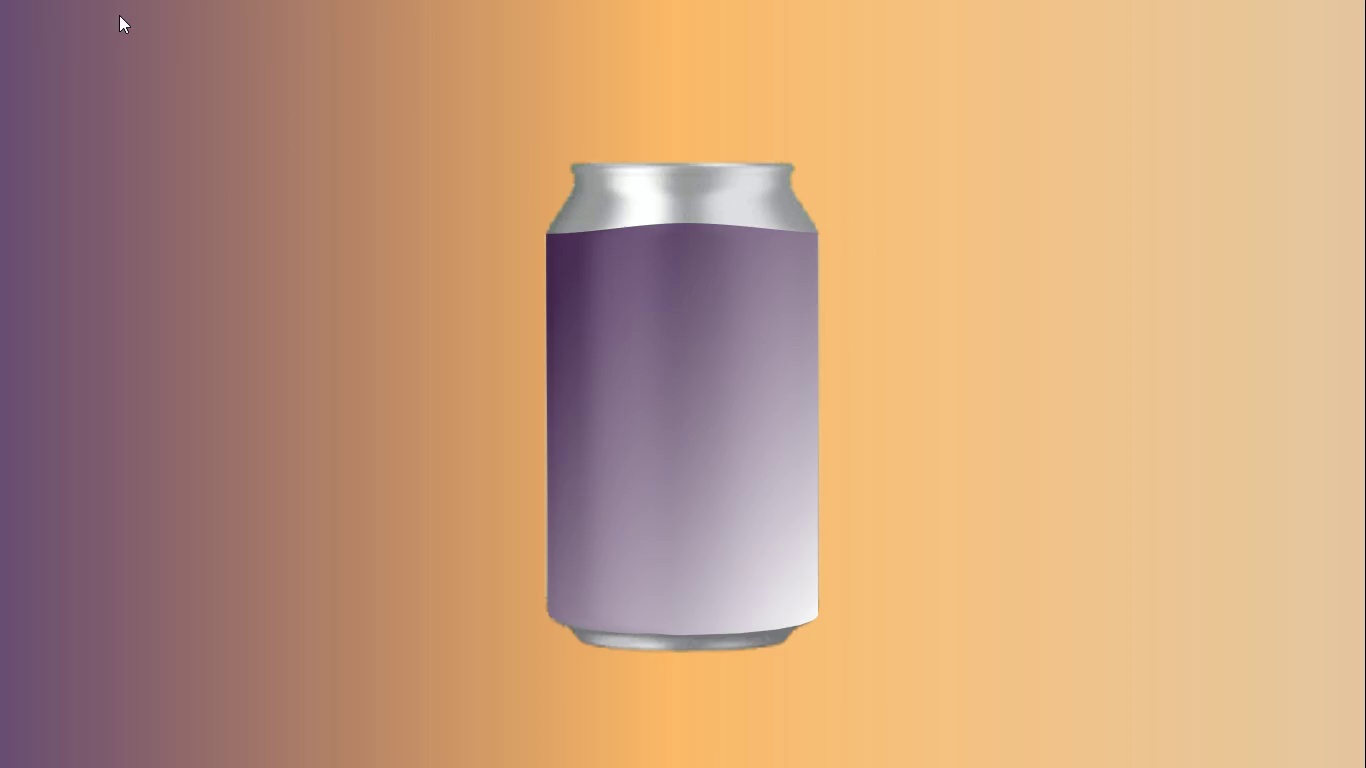 
key(Escape)
 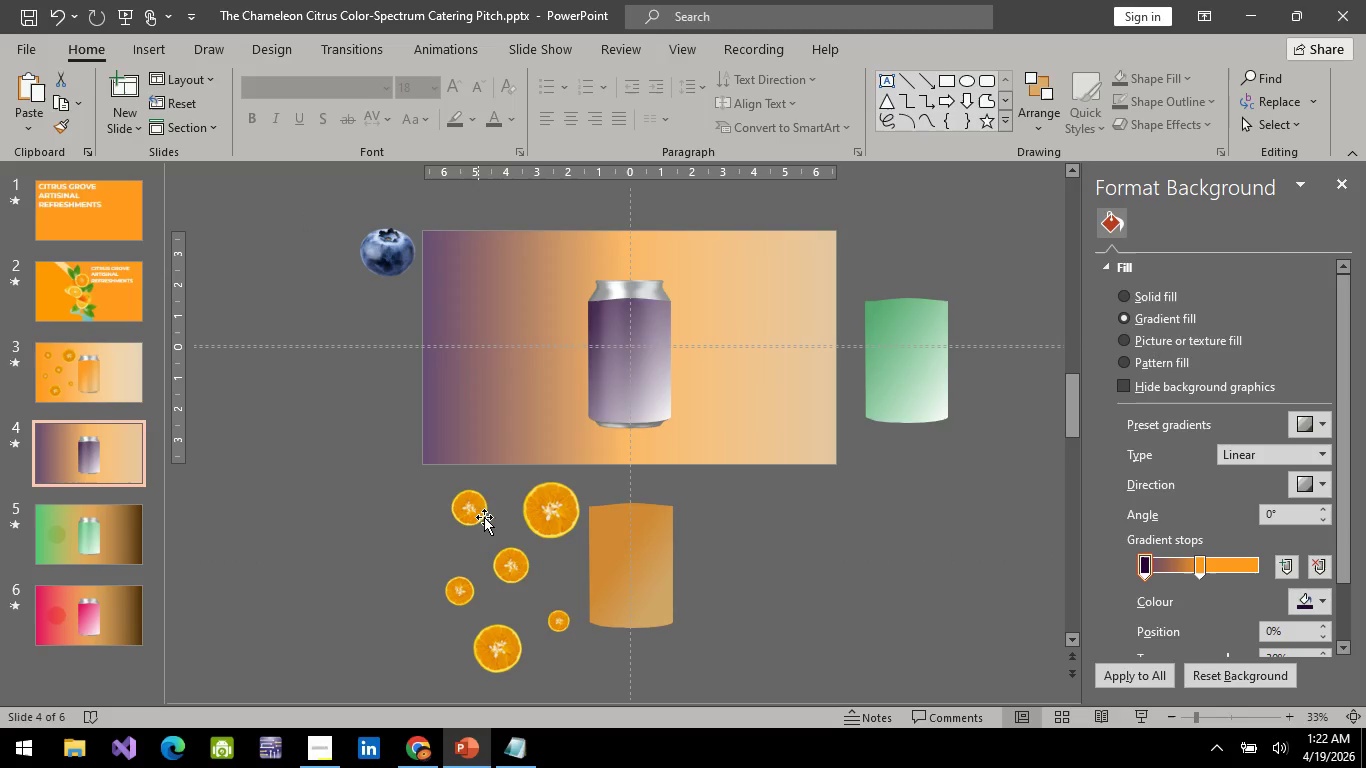 
left_click_drag(start_coordinate=[543, 511], to_coordinate=[548, 513])
 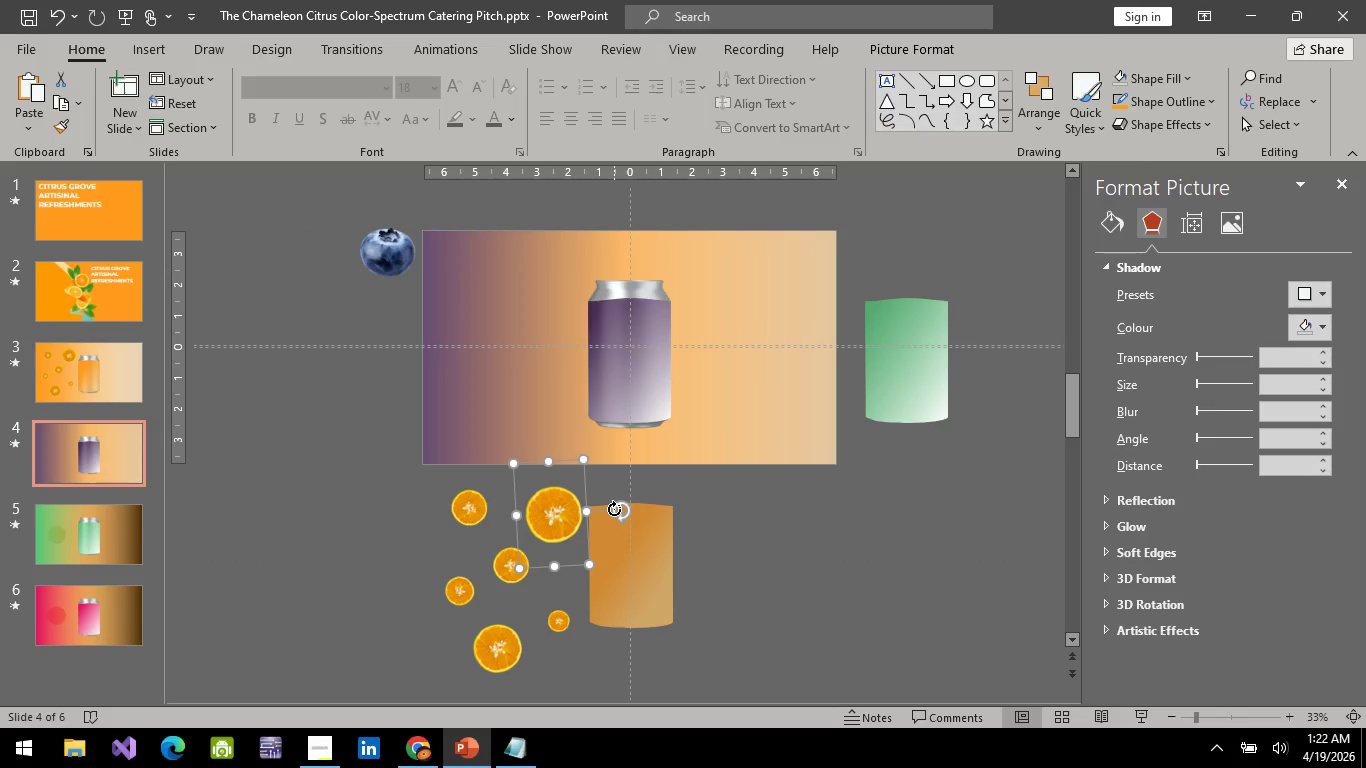 
hold_key(key=ControlLeft, duration=0.41)
 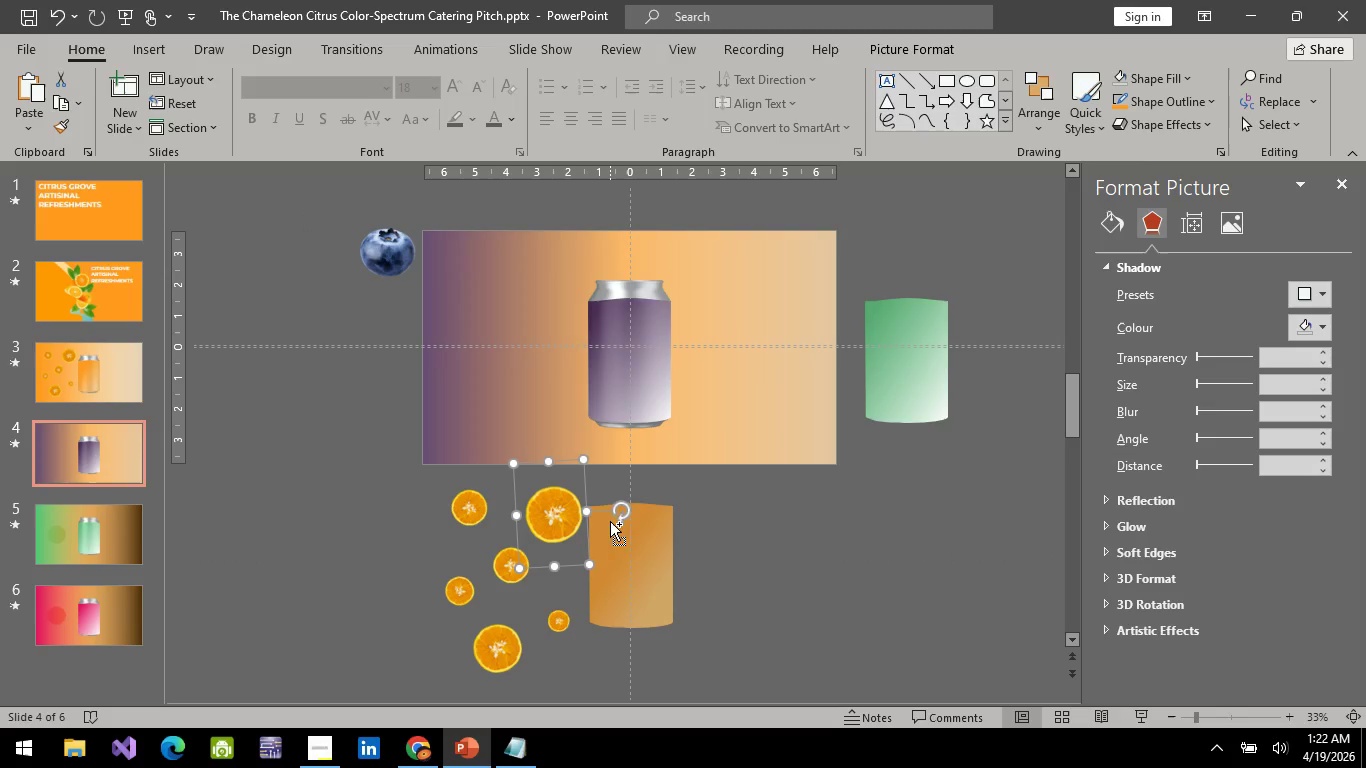 
key(Control+ControlLeft)
 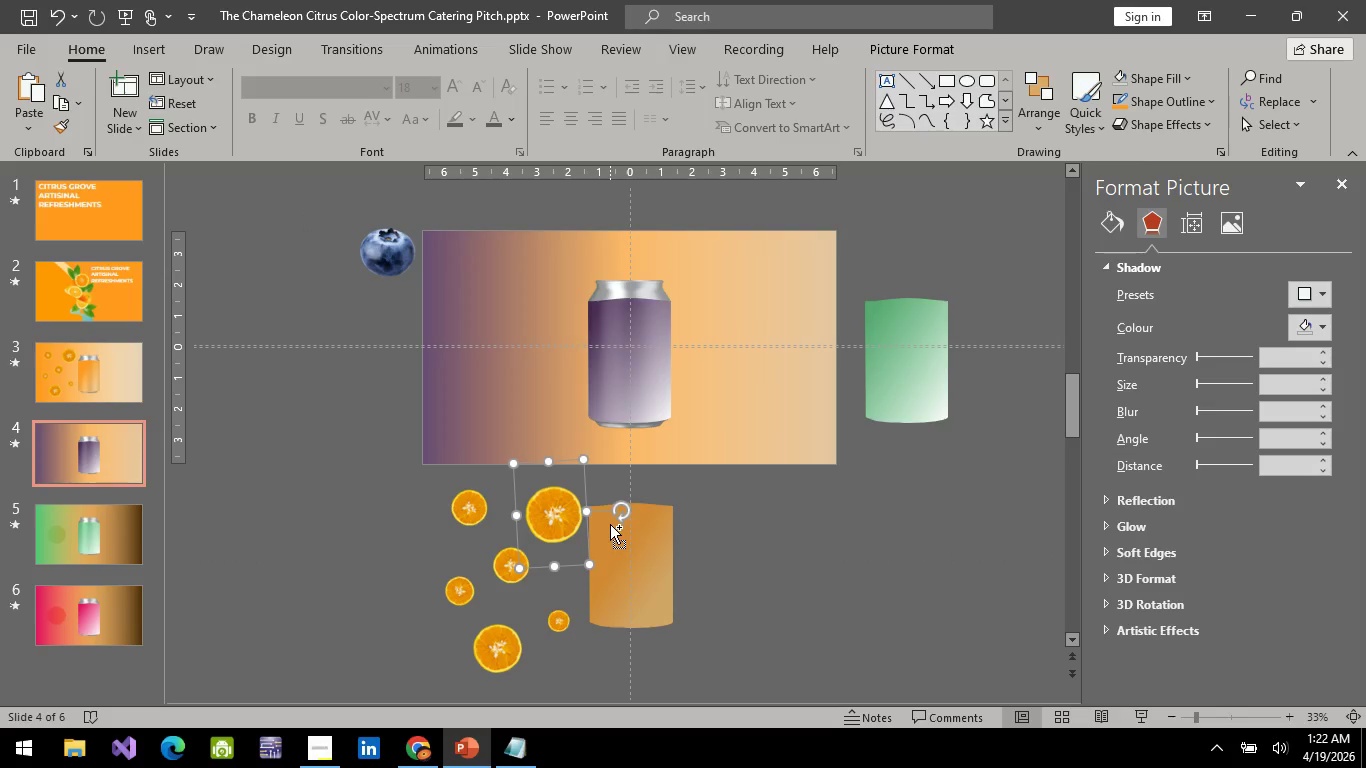 
key(Control+Z)
 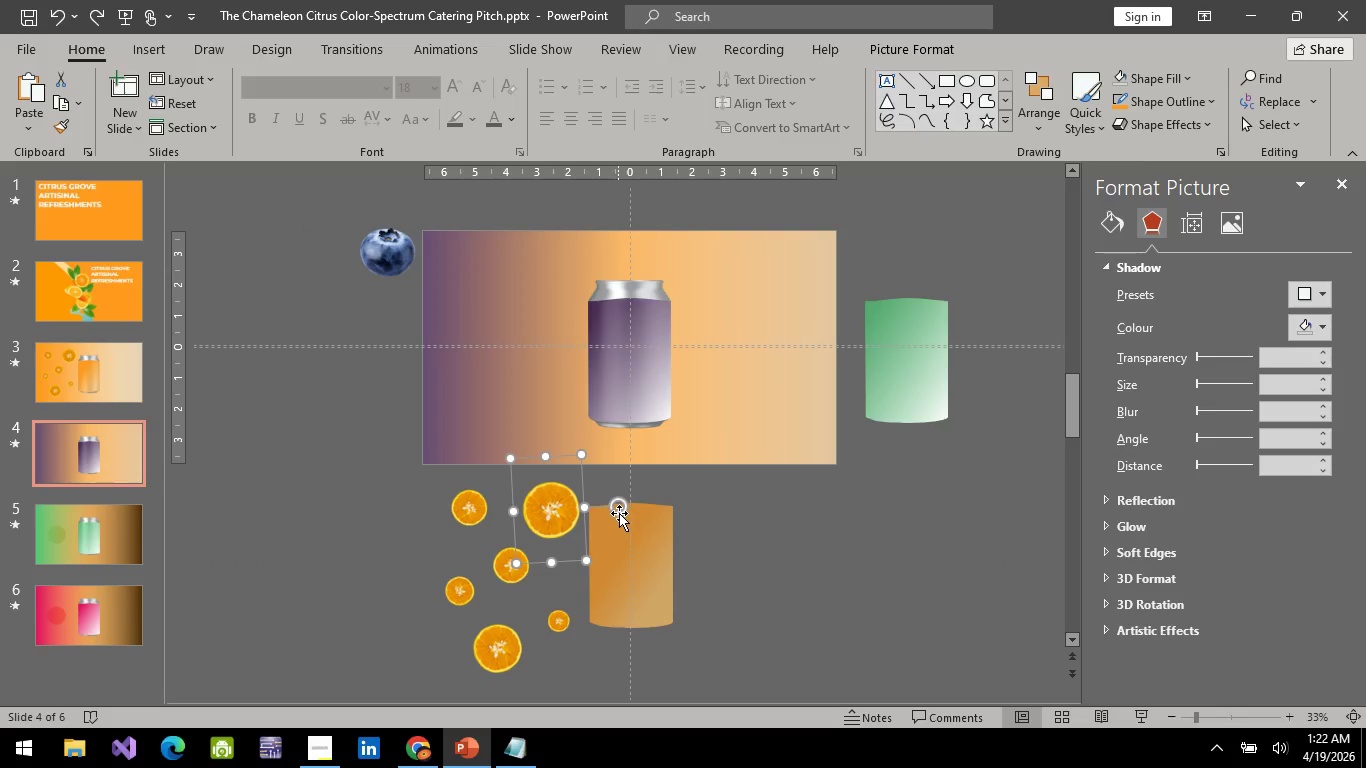 
left_click_drag(start_coordinate=[619, 513], to_coordinate=[663, 538])
 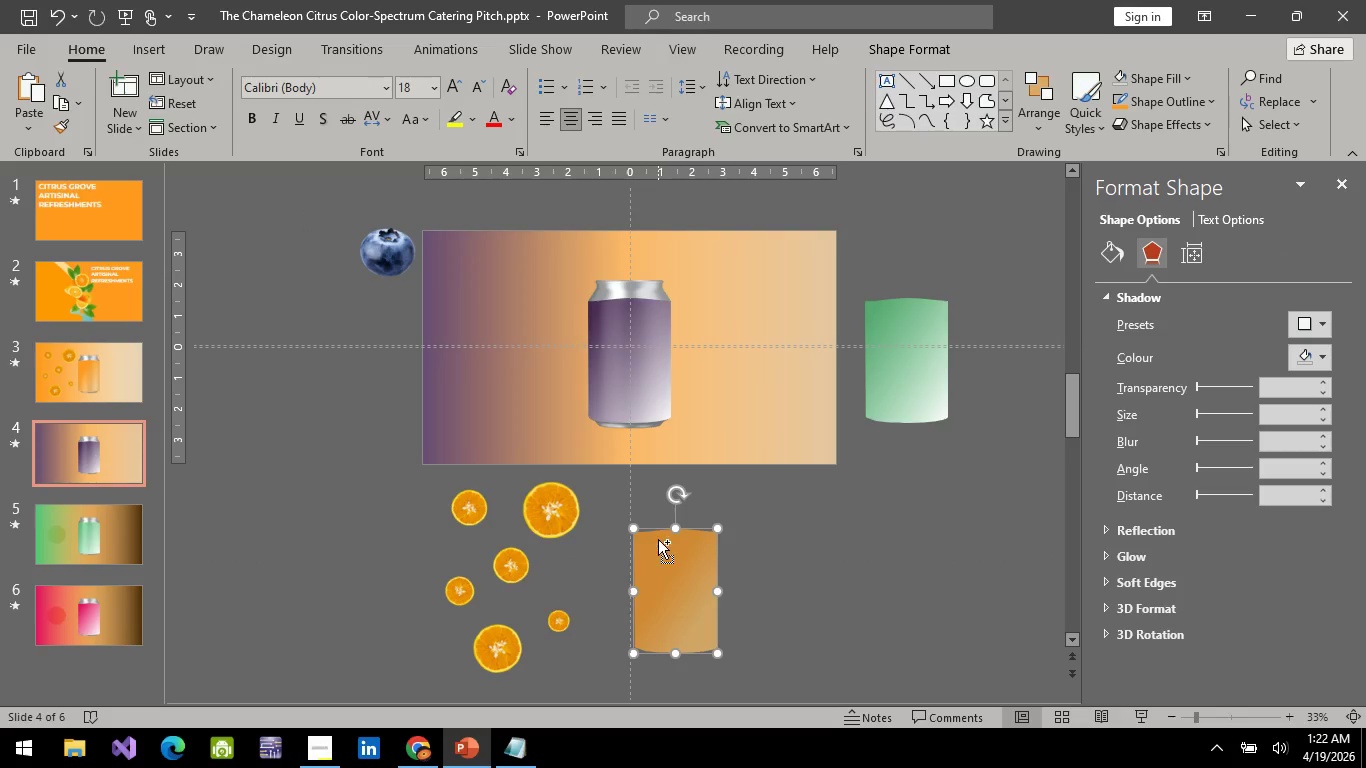 
key(Control+Z)
 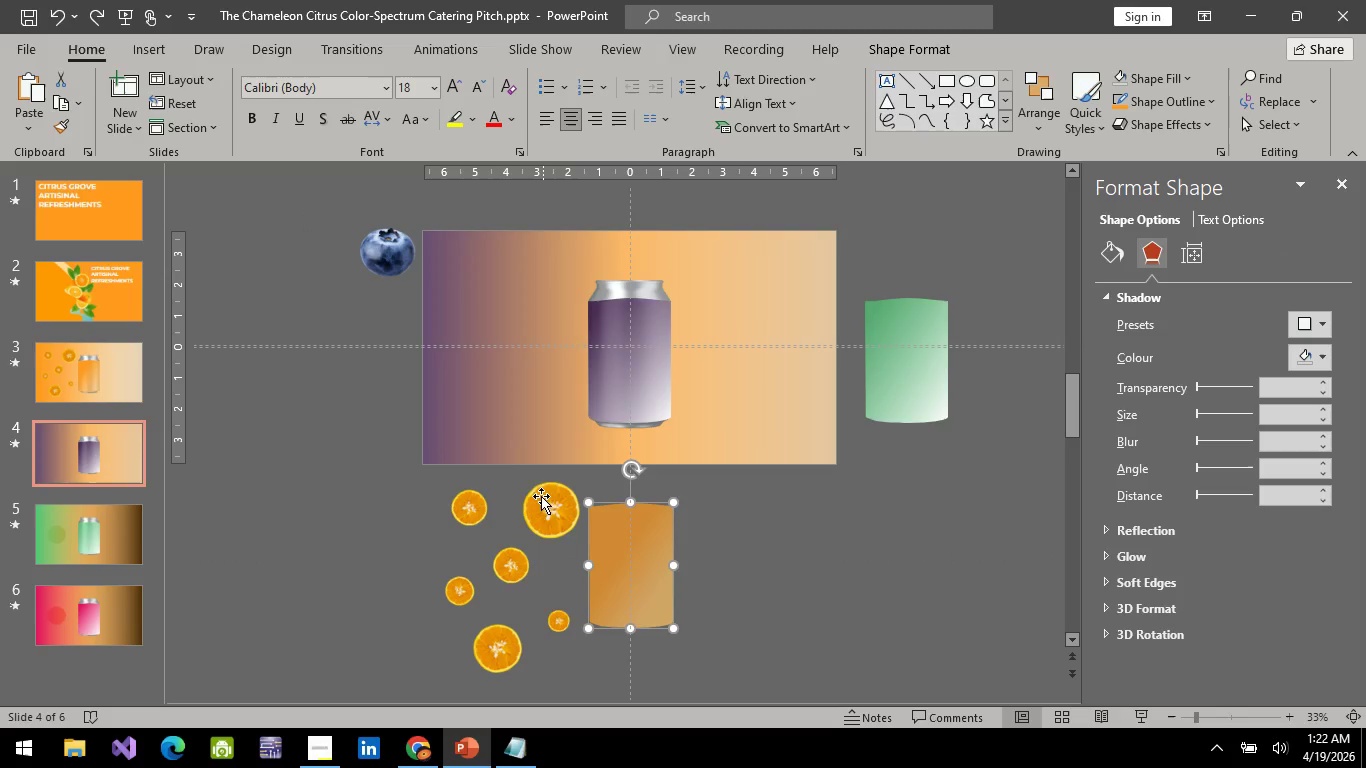 
left_click([529, 501])
 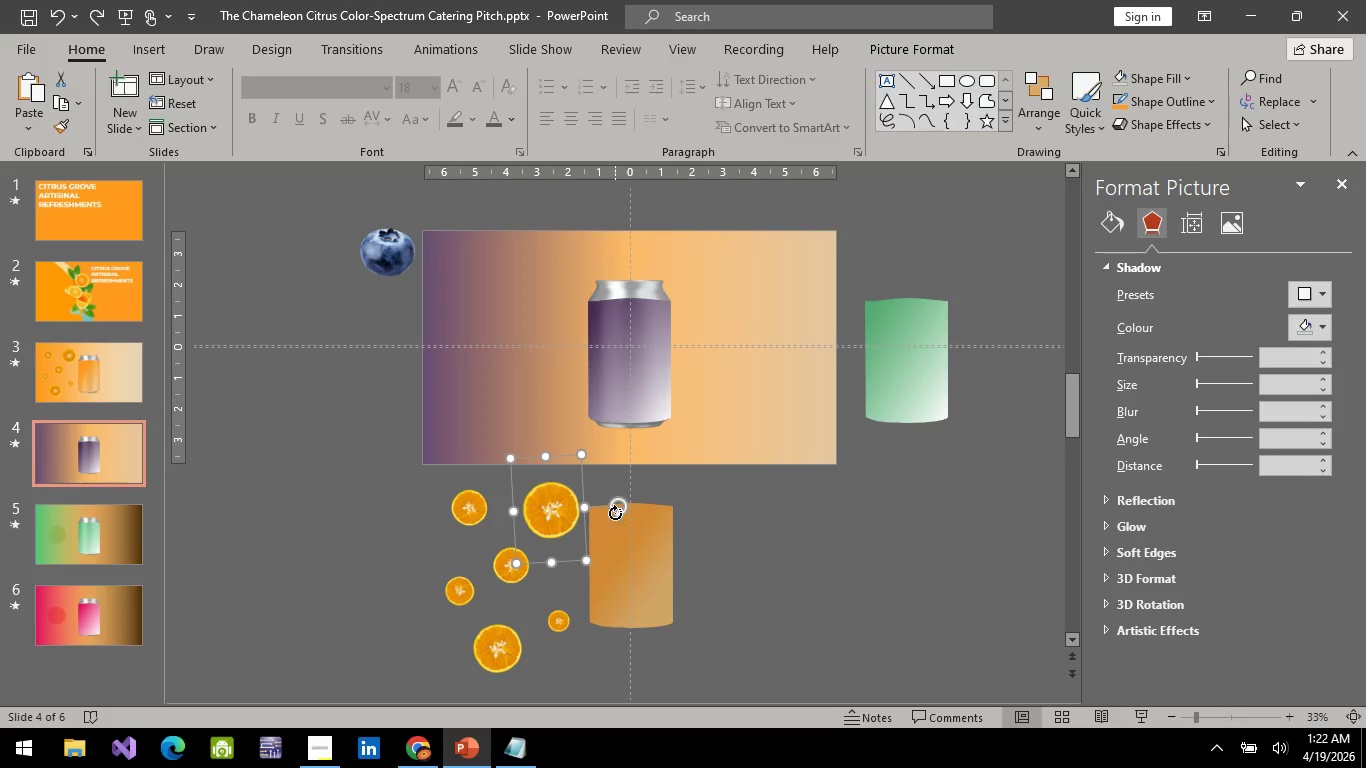 
left_click_drag(start_coordinate=[615, 512], to_coordinate=[583, 561])
 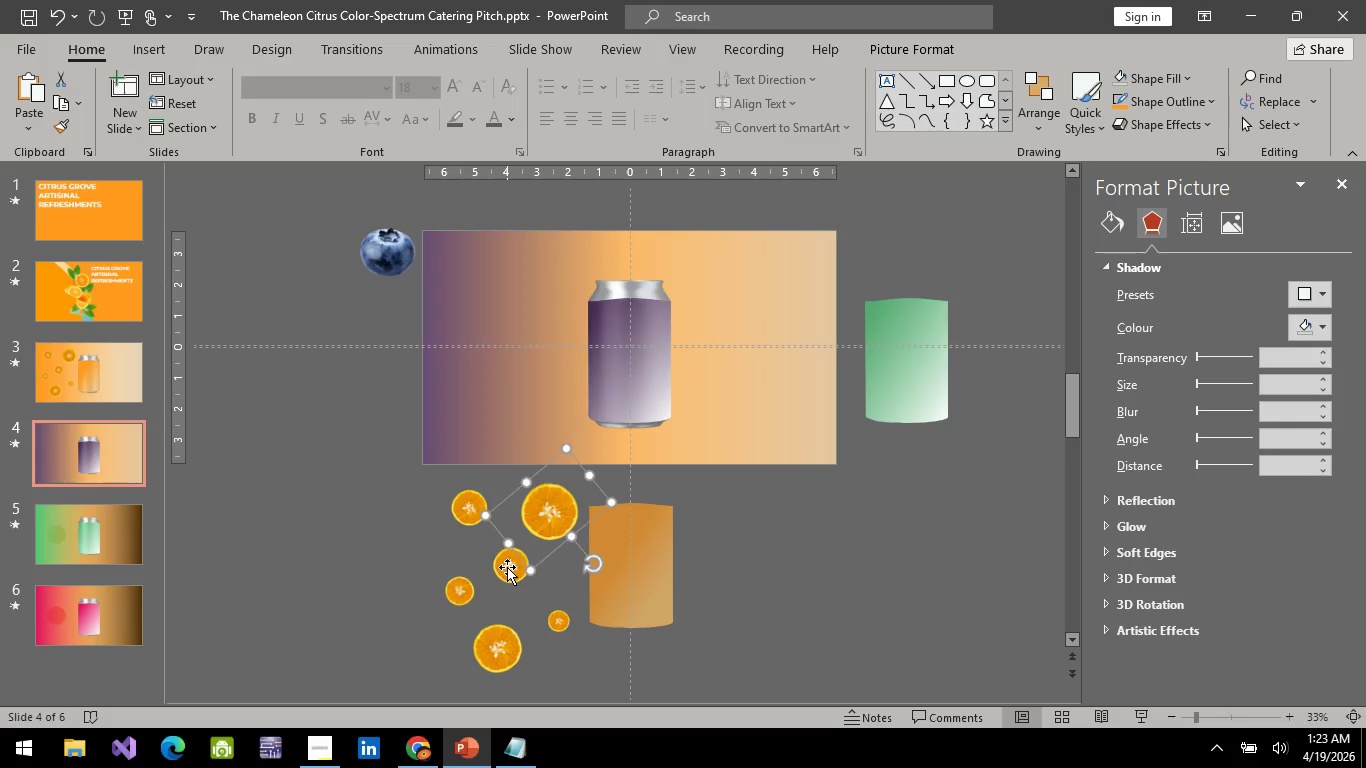 
left_click([507, 567])
 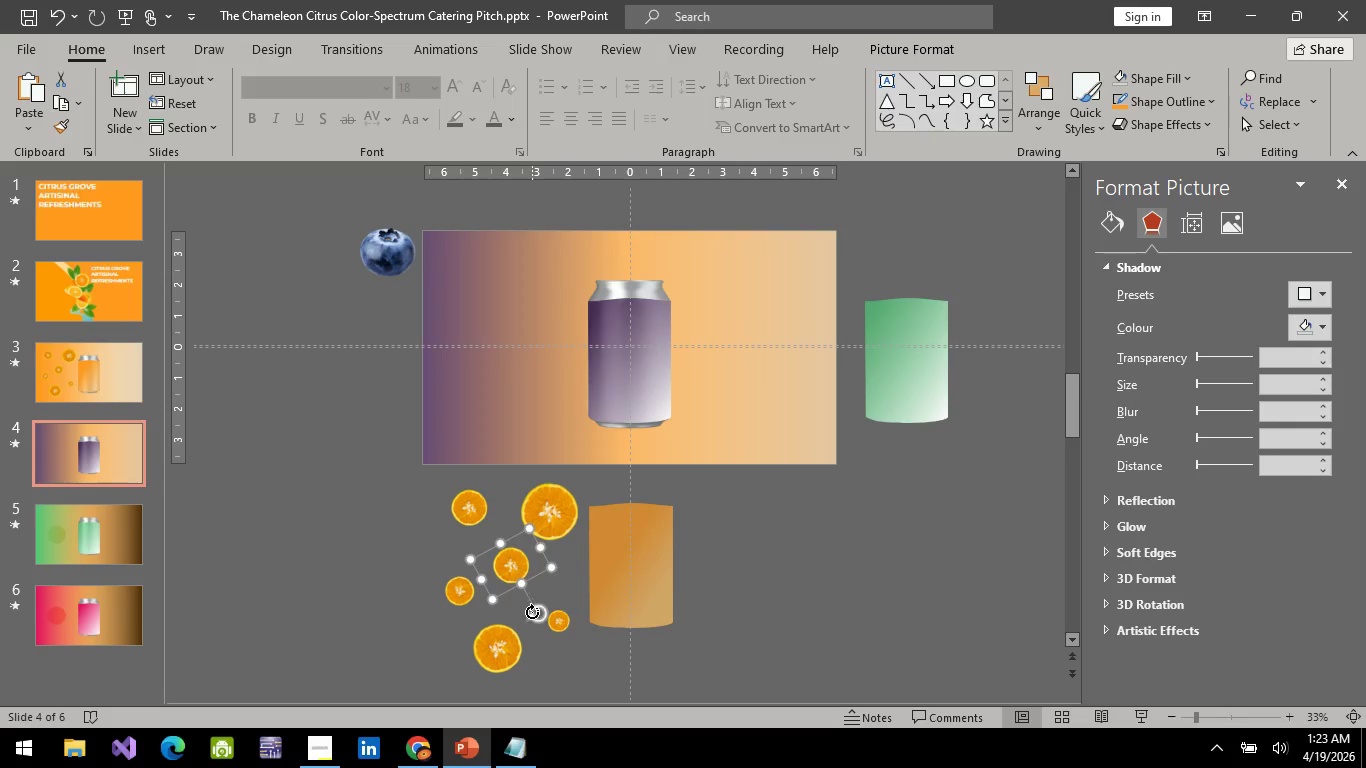 
left_click_drag(start_coordinate=[535, 613], to_coordinate=[474, 616])
 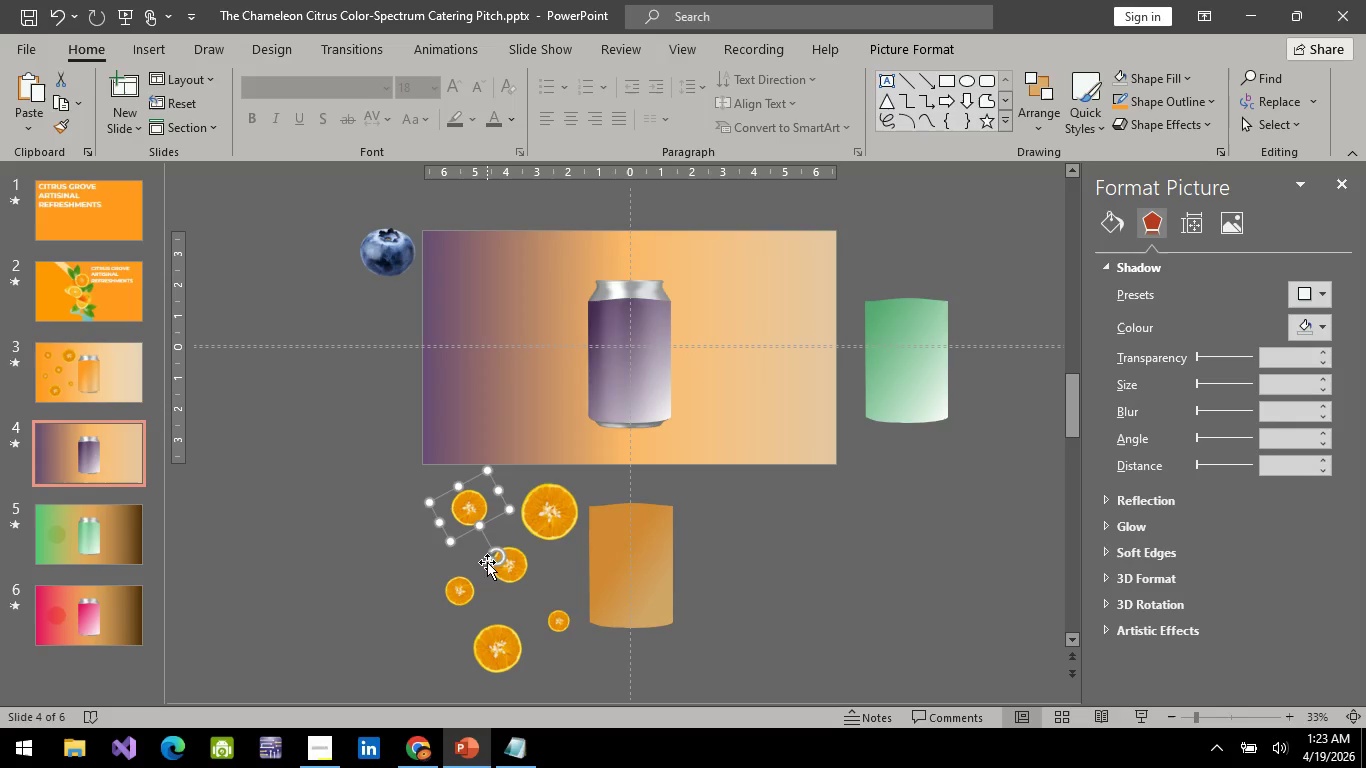 
left_click_drag(start_coordinate=[488, 561], to_coordinate=[448, 555])
 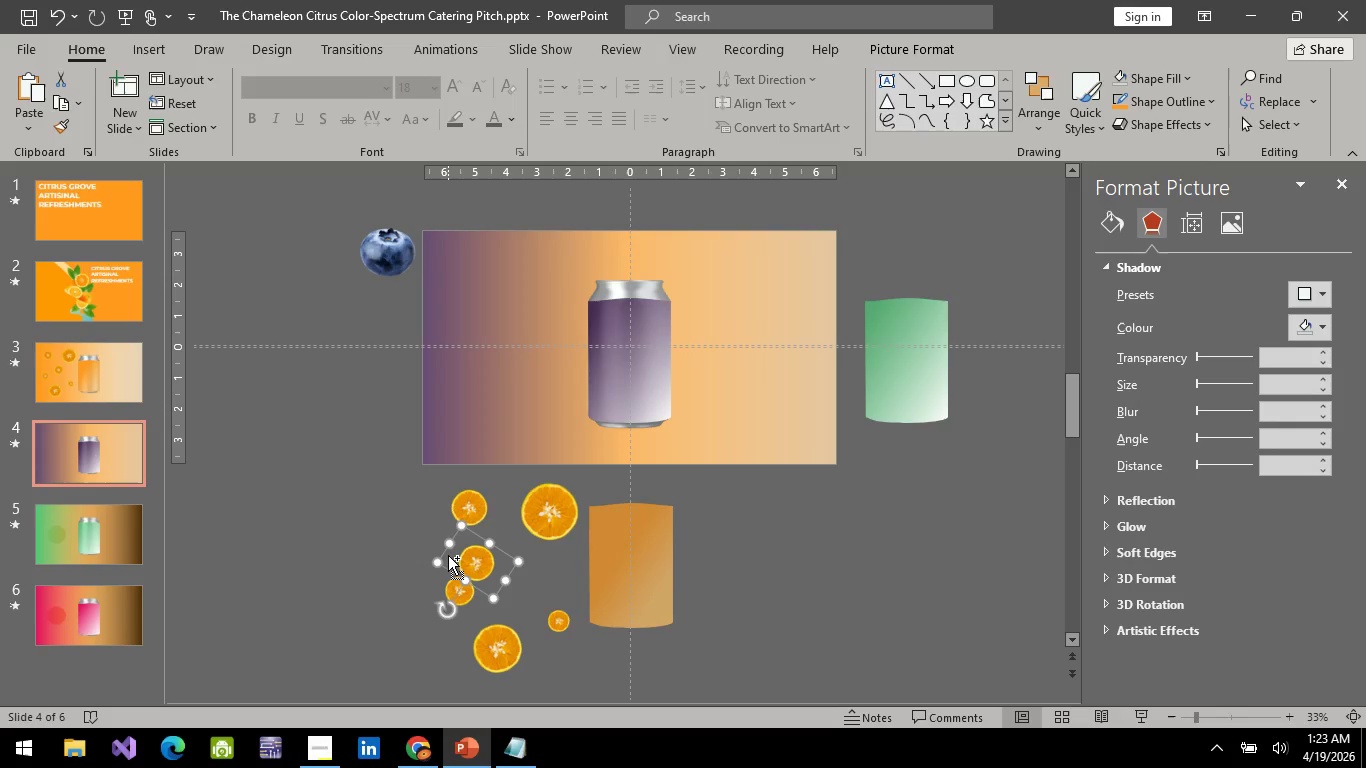 
key(Control+Z)
 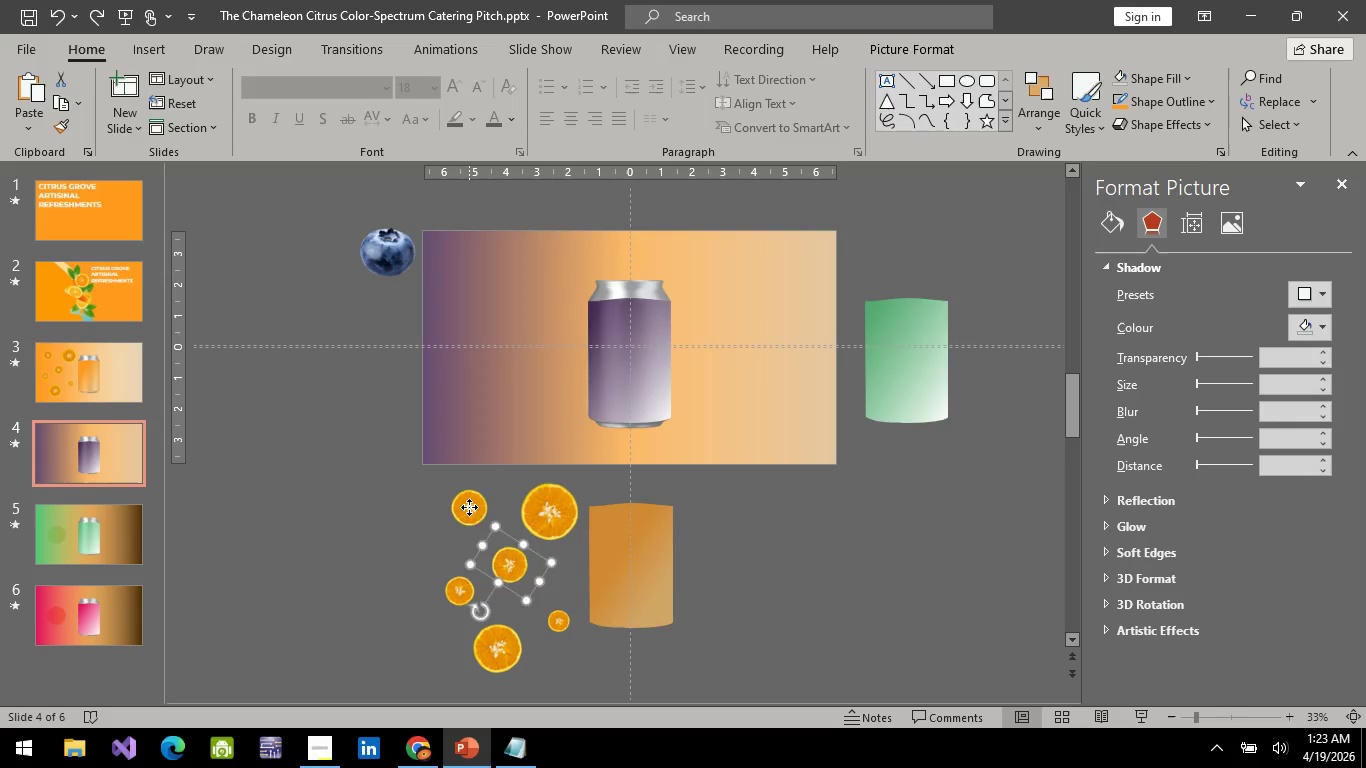 
left_click([469, 507])
 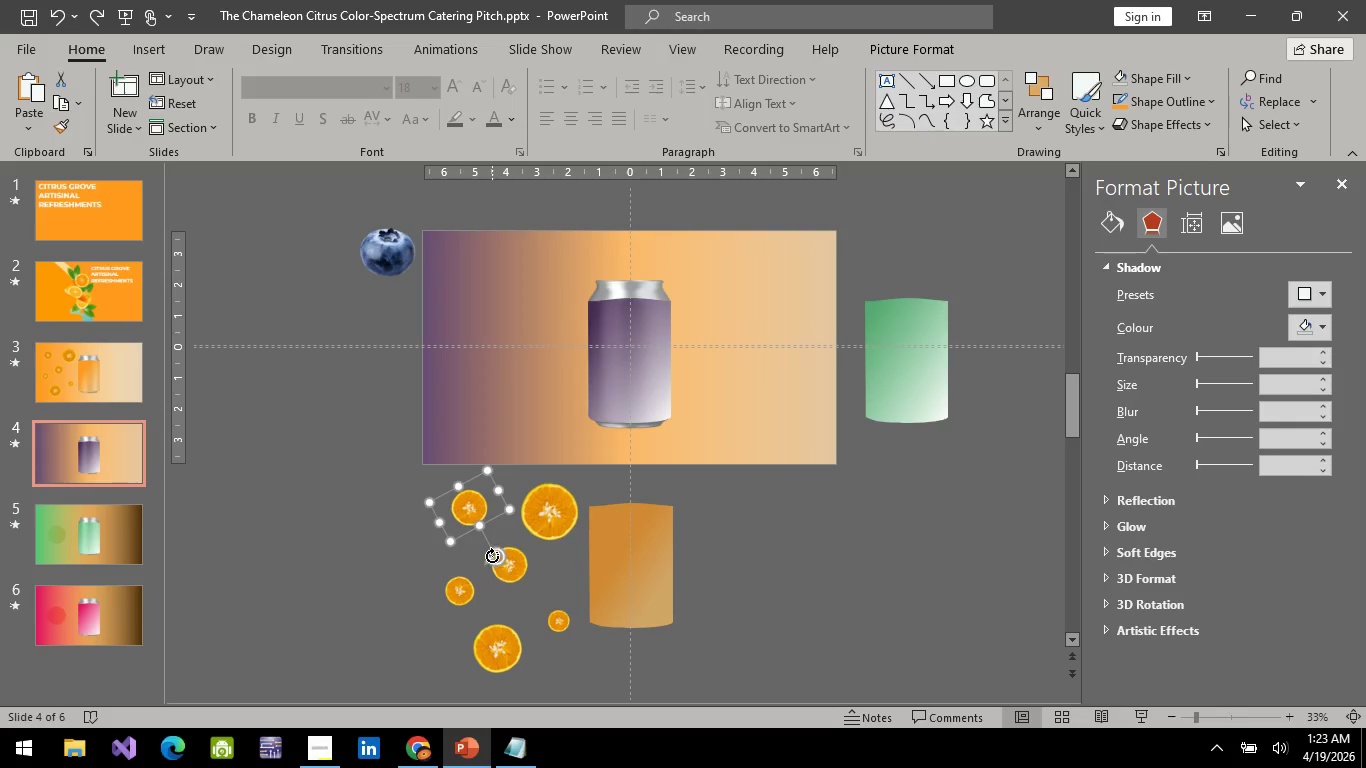 
left_click_drag(start_coordinate=[492, 556], to_coordinate=[431, 545])
 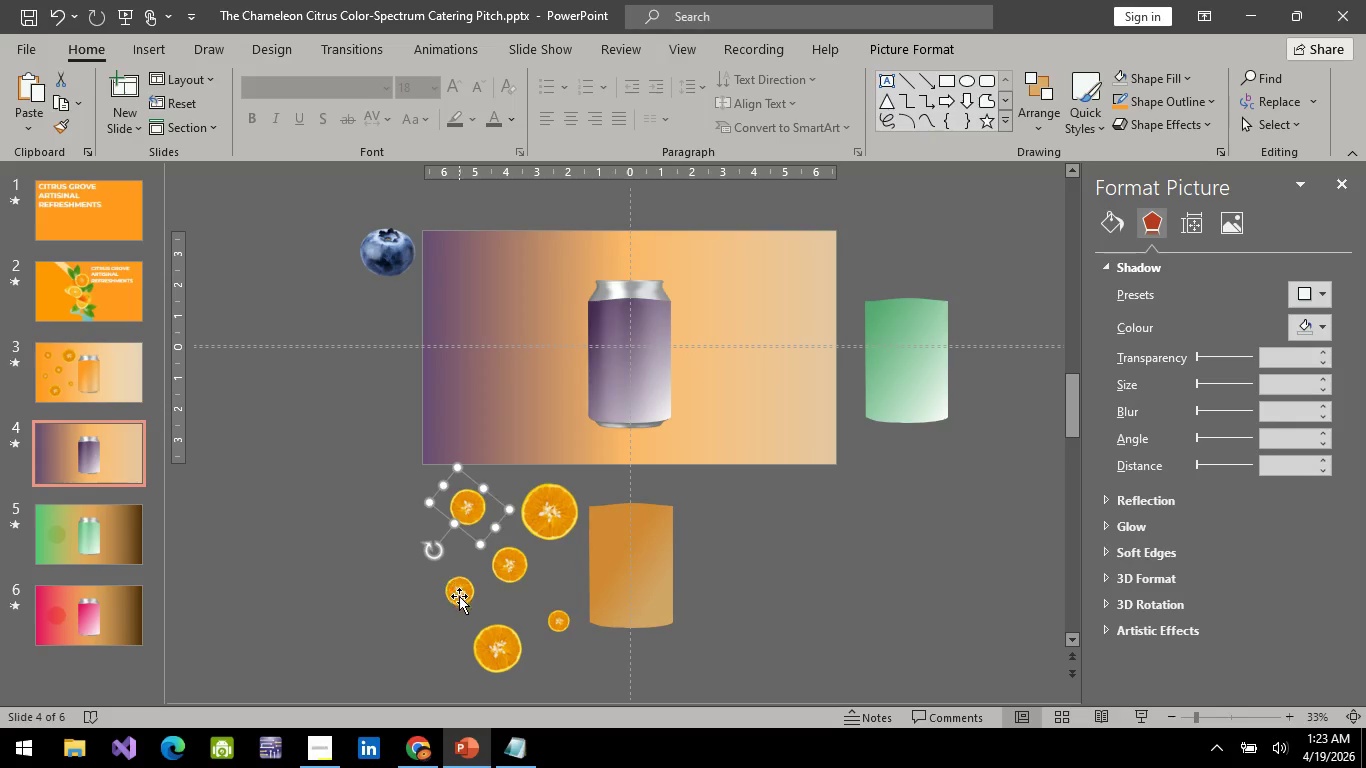 
left_click([461, 598])
 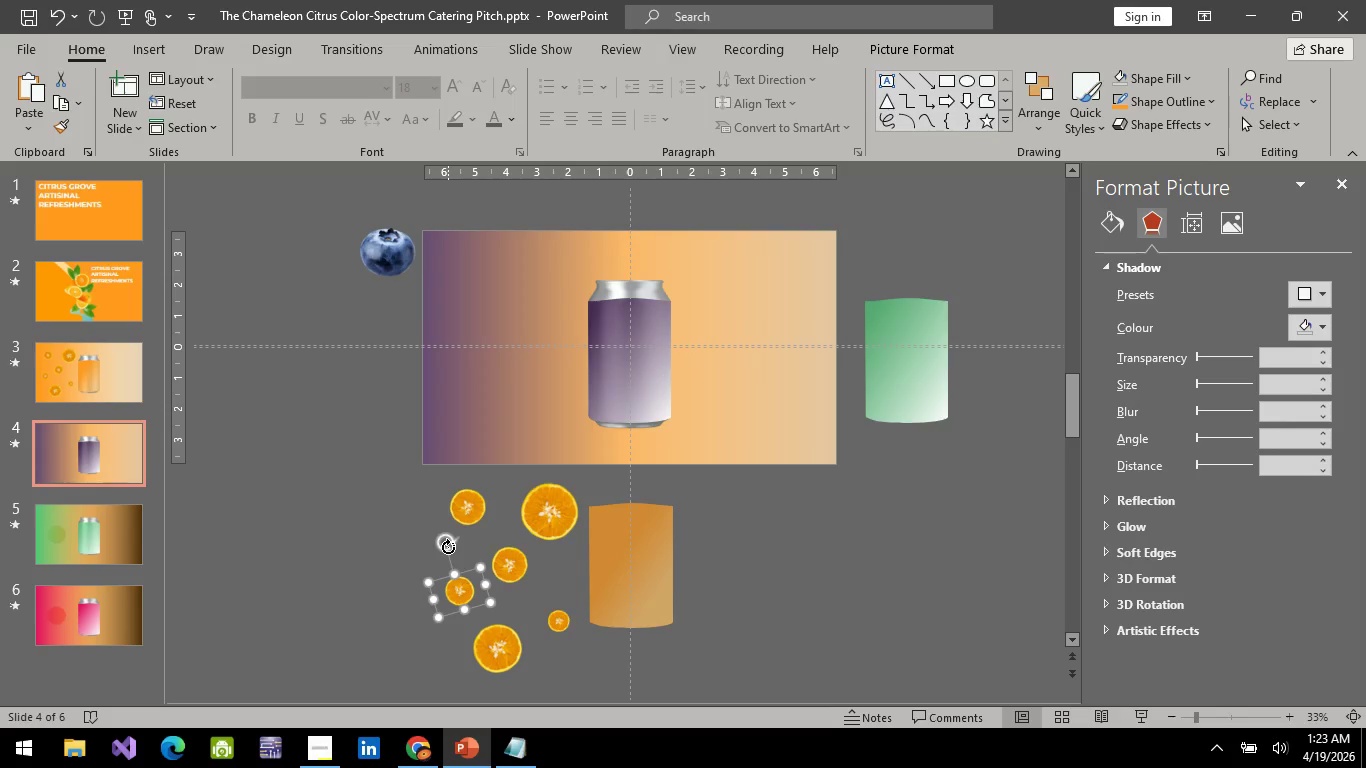 
left_click_drag(start_coordinate=[448, 547], to_coordinate=[481, 607])
 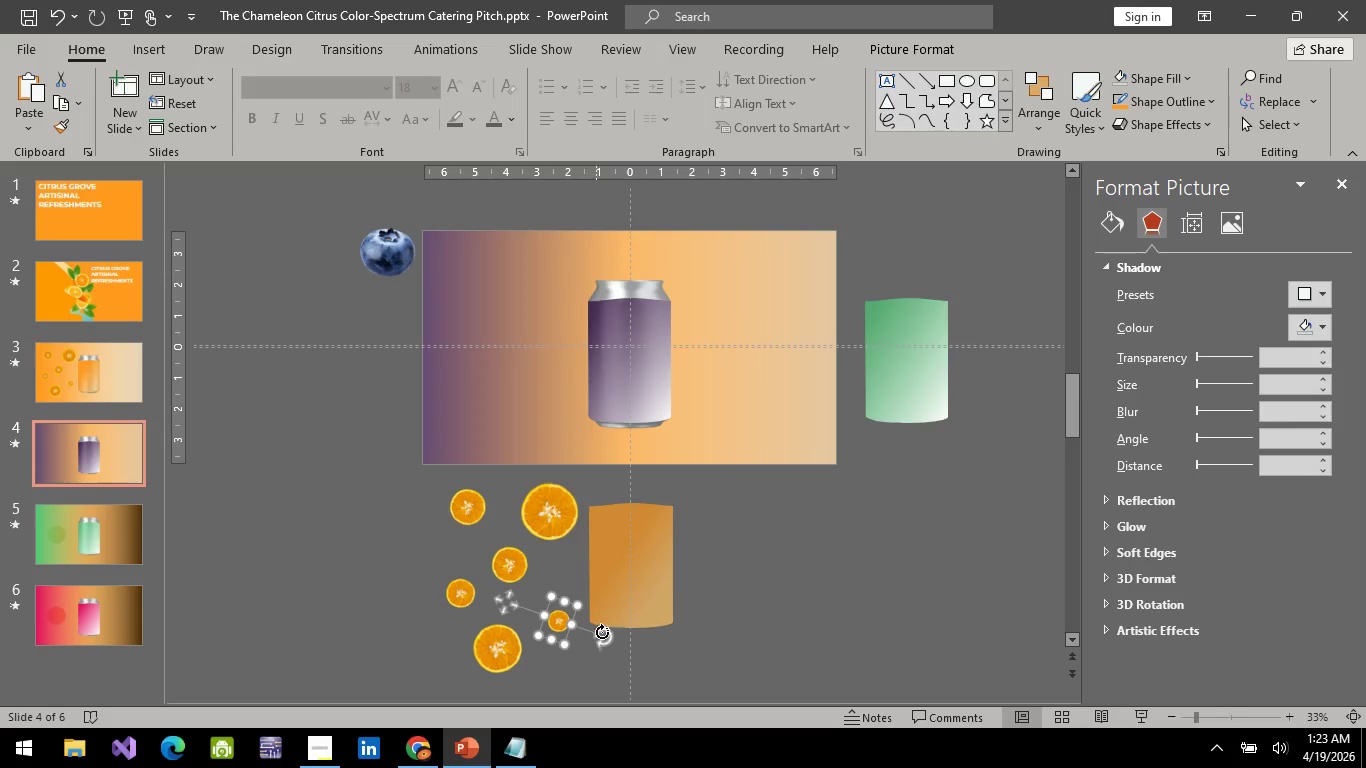 
left_click_drag(start_coordinate=[608, 635], to_coordinate=[539, 664])
 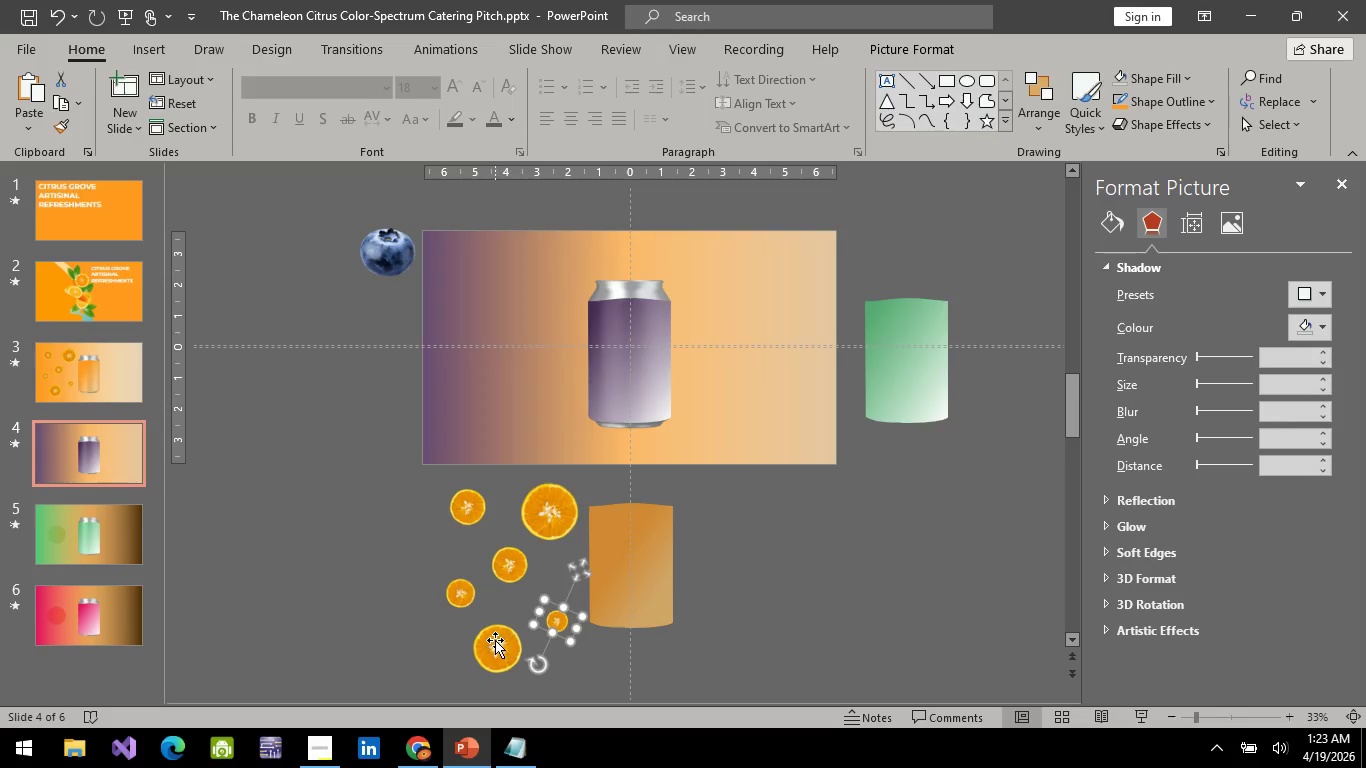 
left_click([495, 640])
 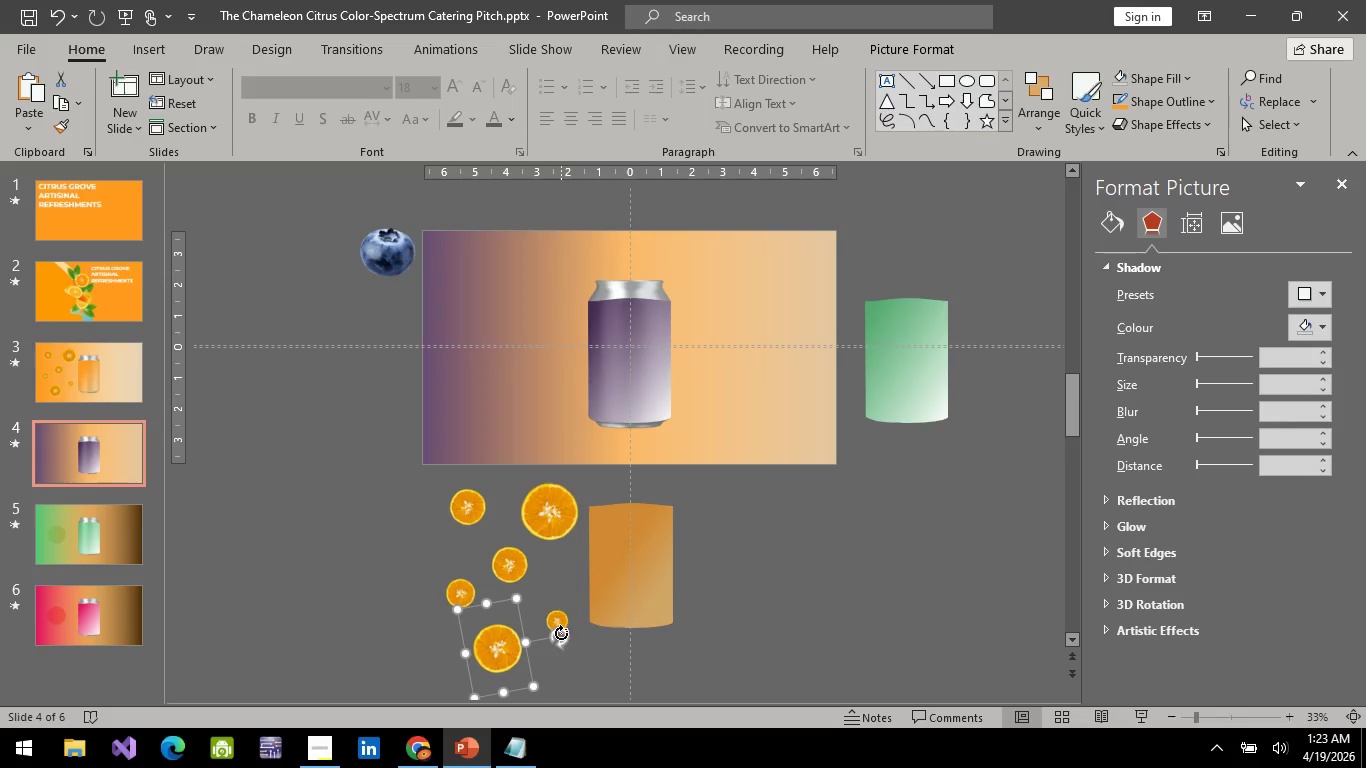 
left_click_drag(start_coordinate=[561, 633], to_coordinate=[461, 681])
 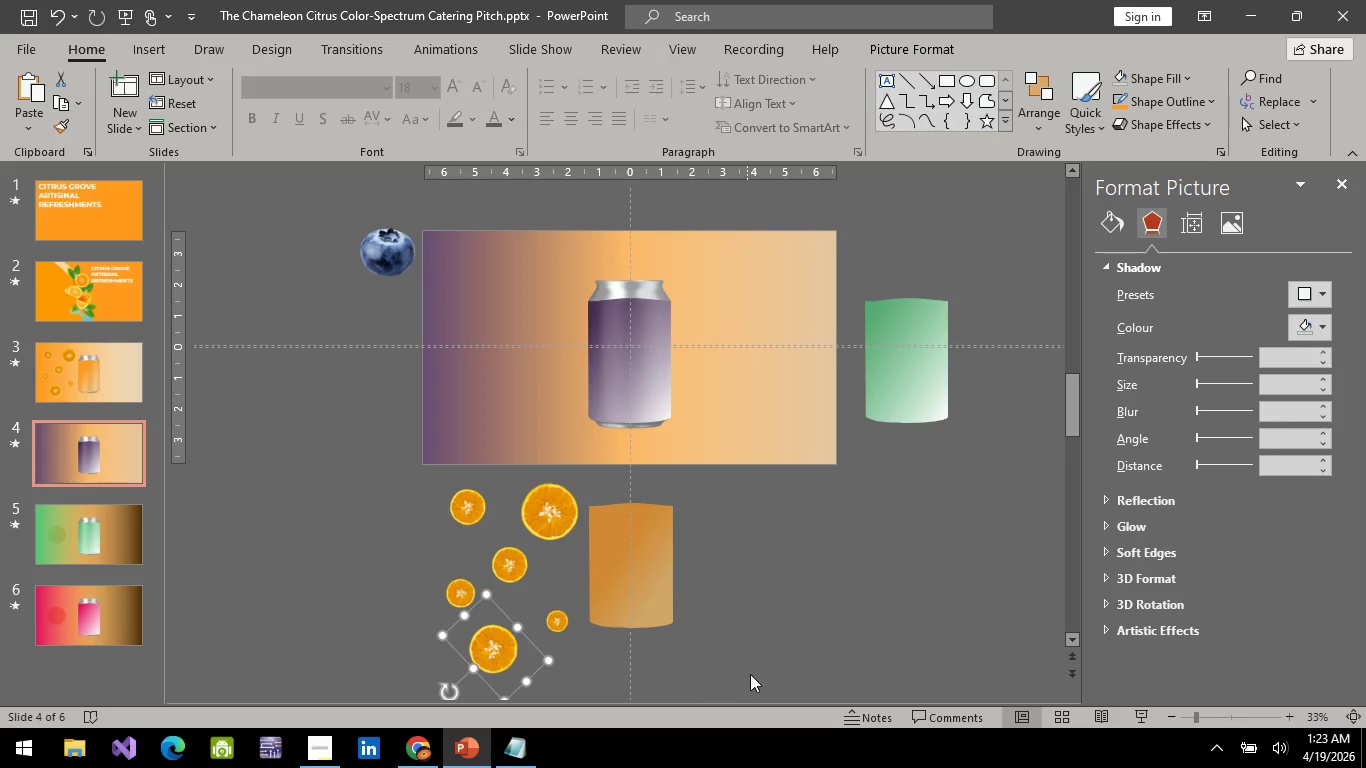 
left_click([750, 674])
 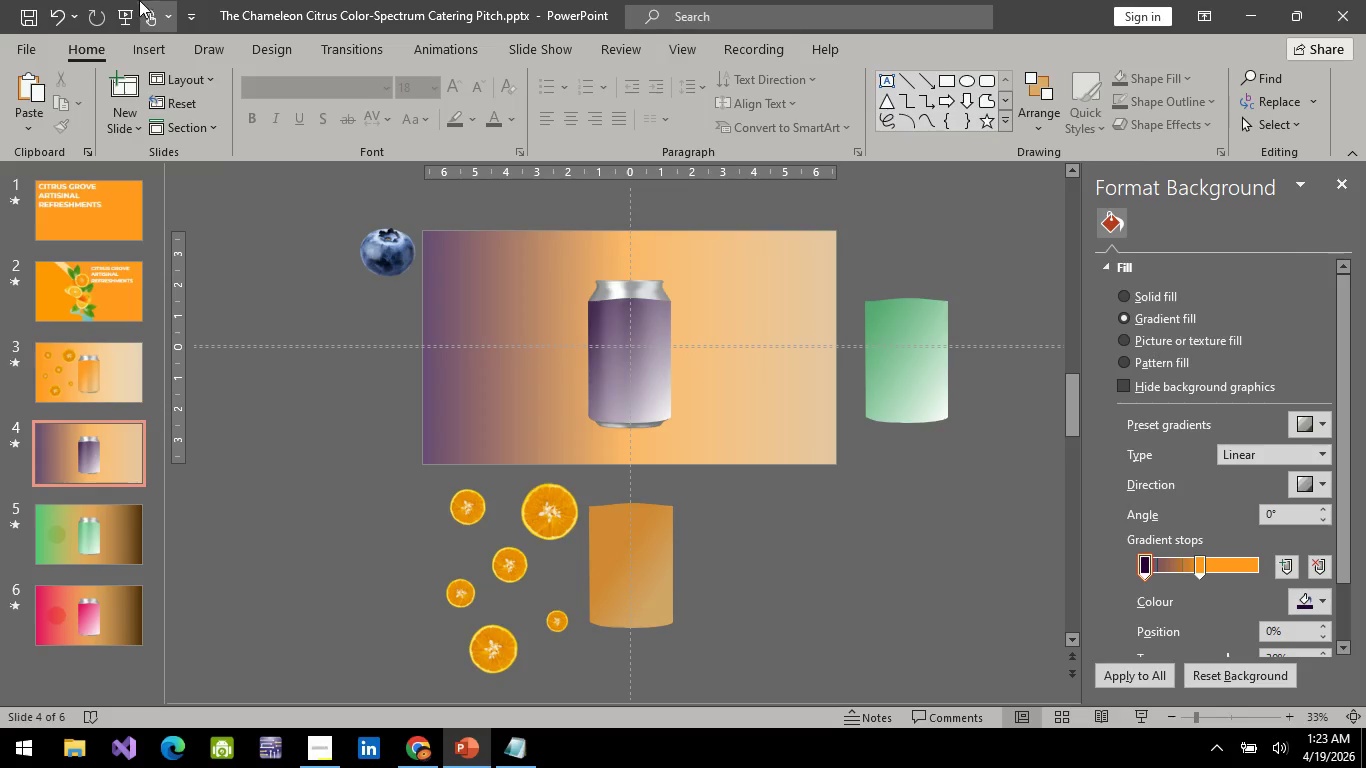 
left_click([113, 13])
 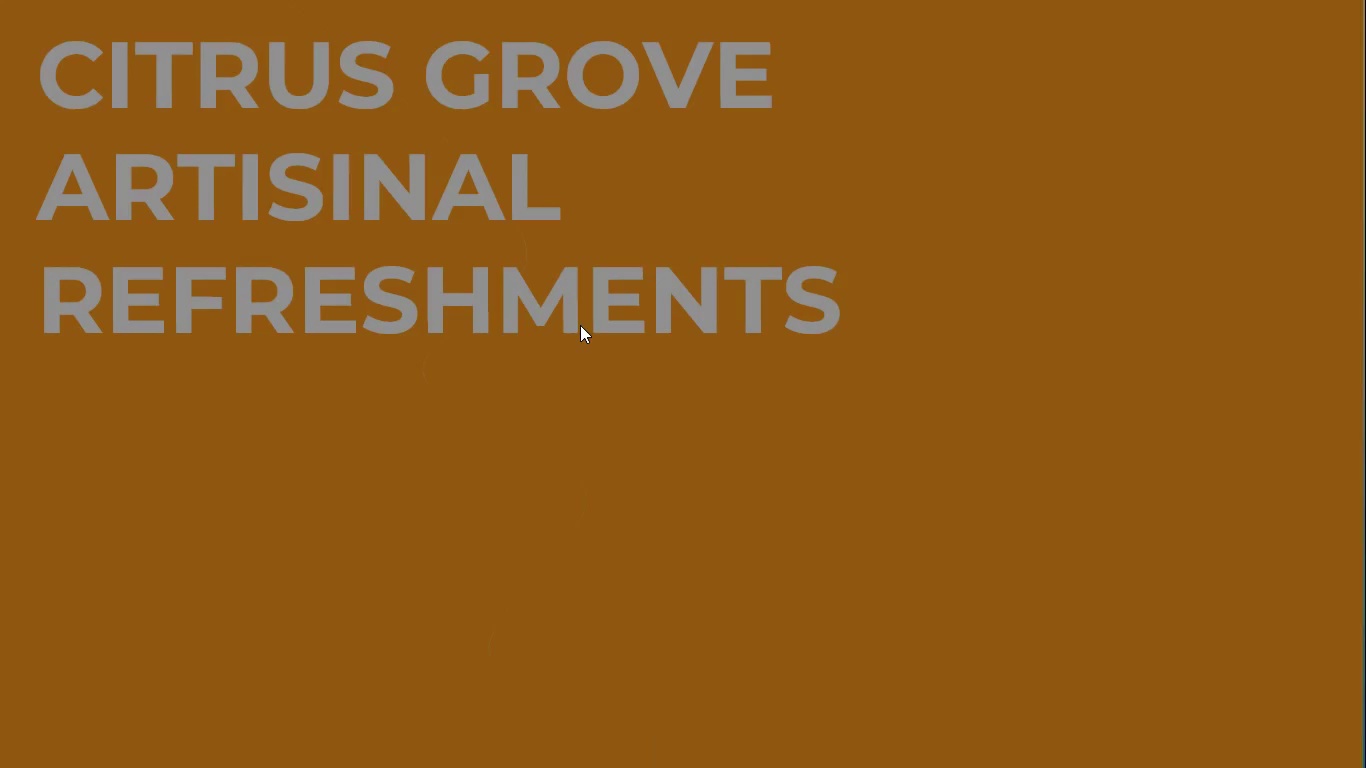 
key(Space)
 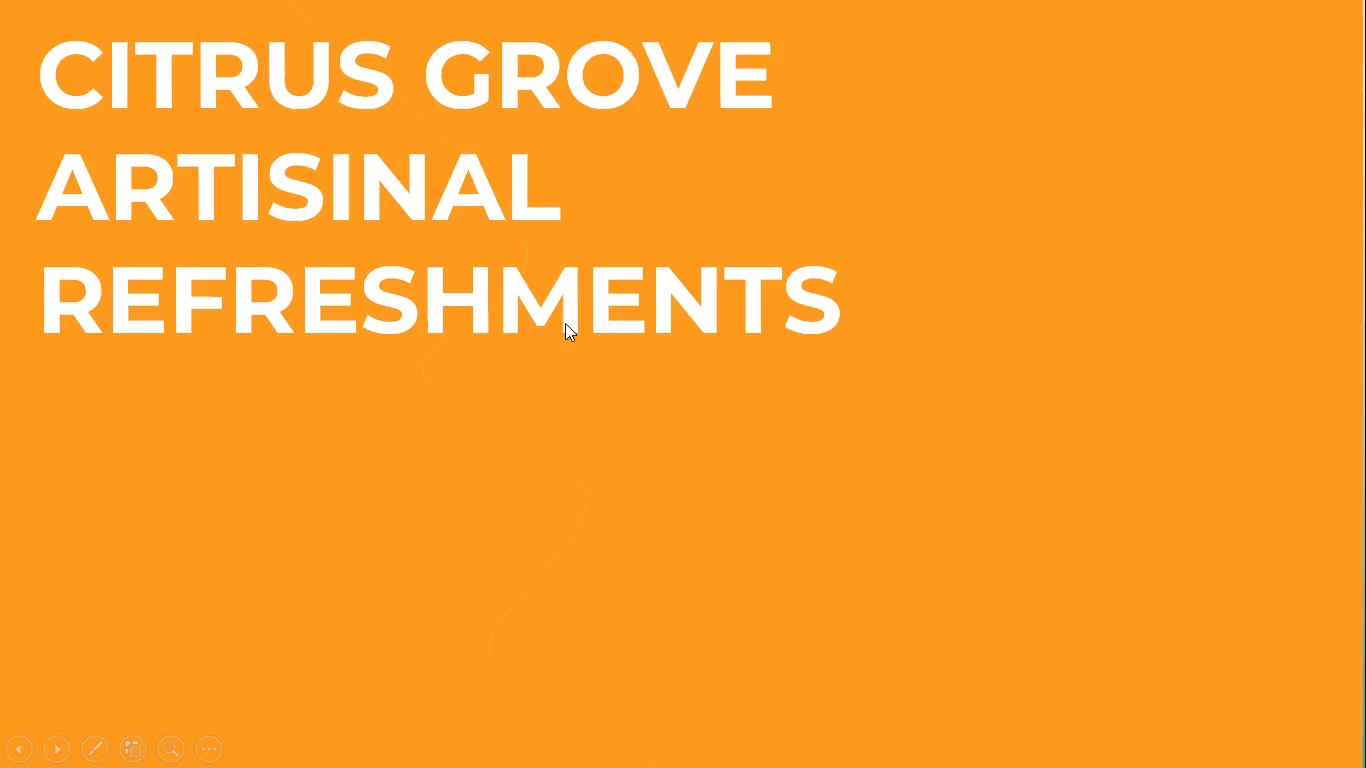 
key(Space)
 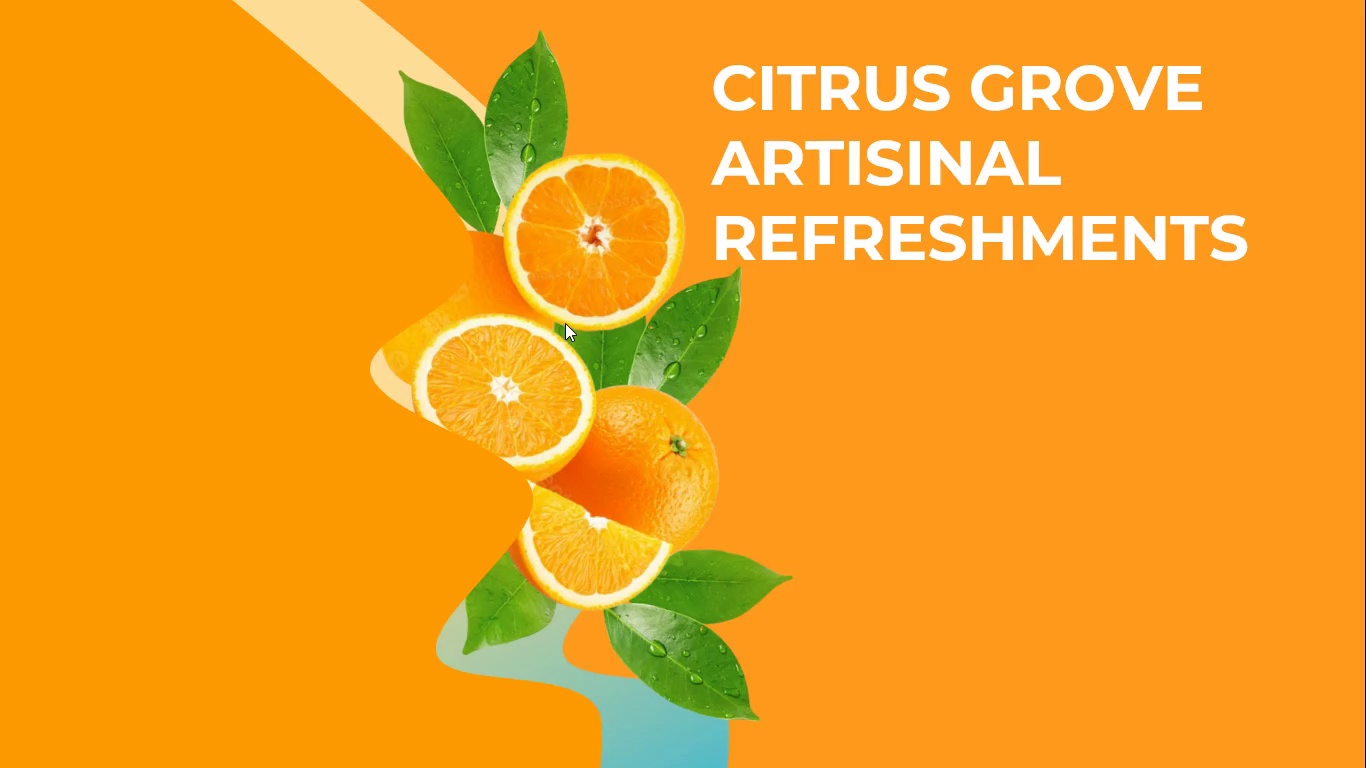 
key(Space)
 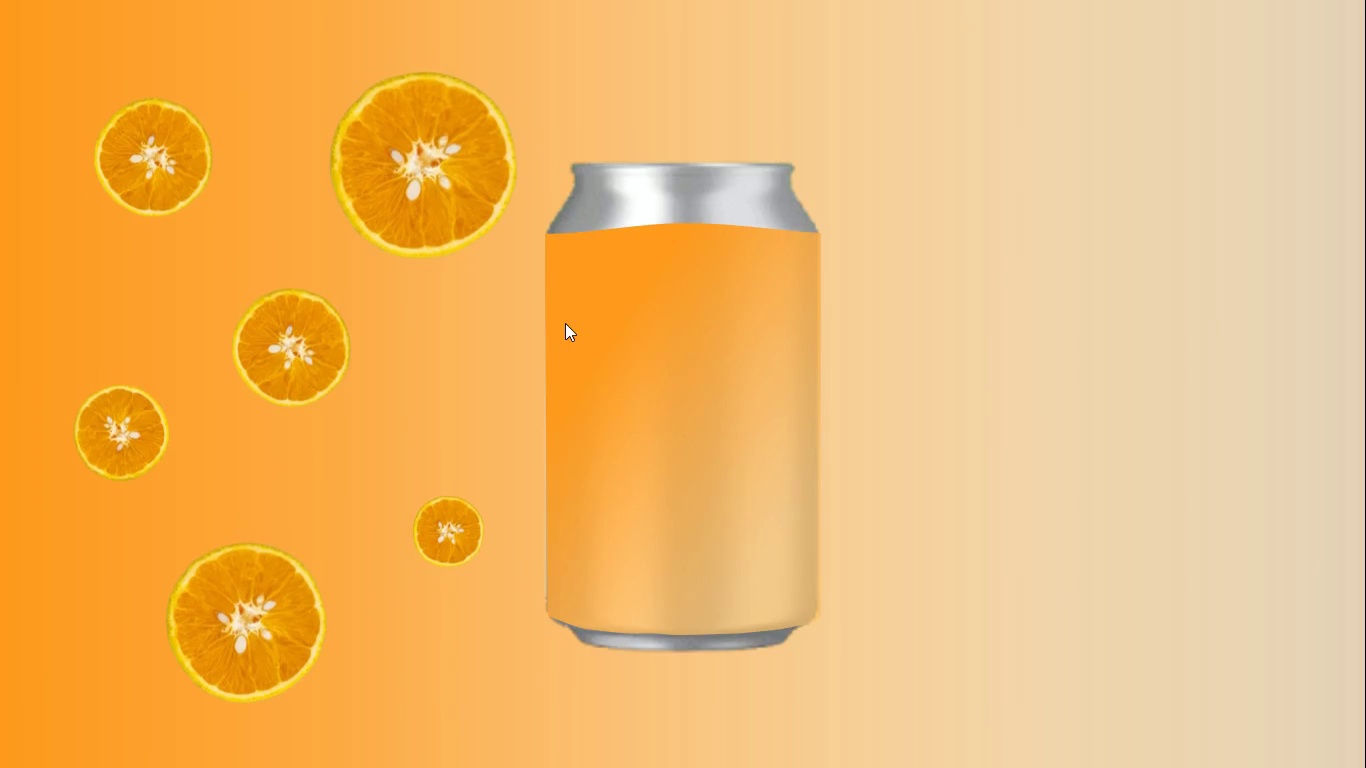 
key(Space)
 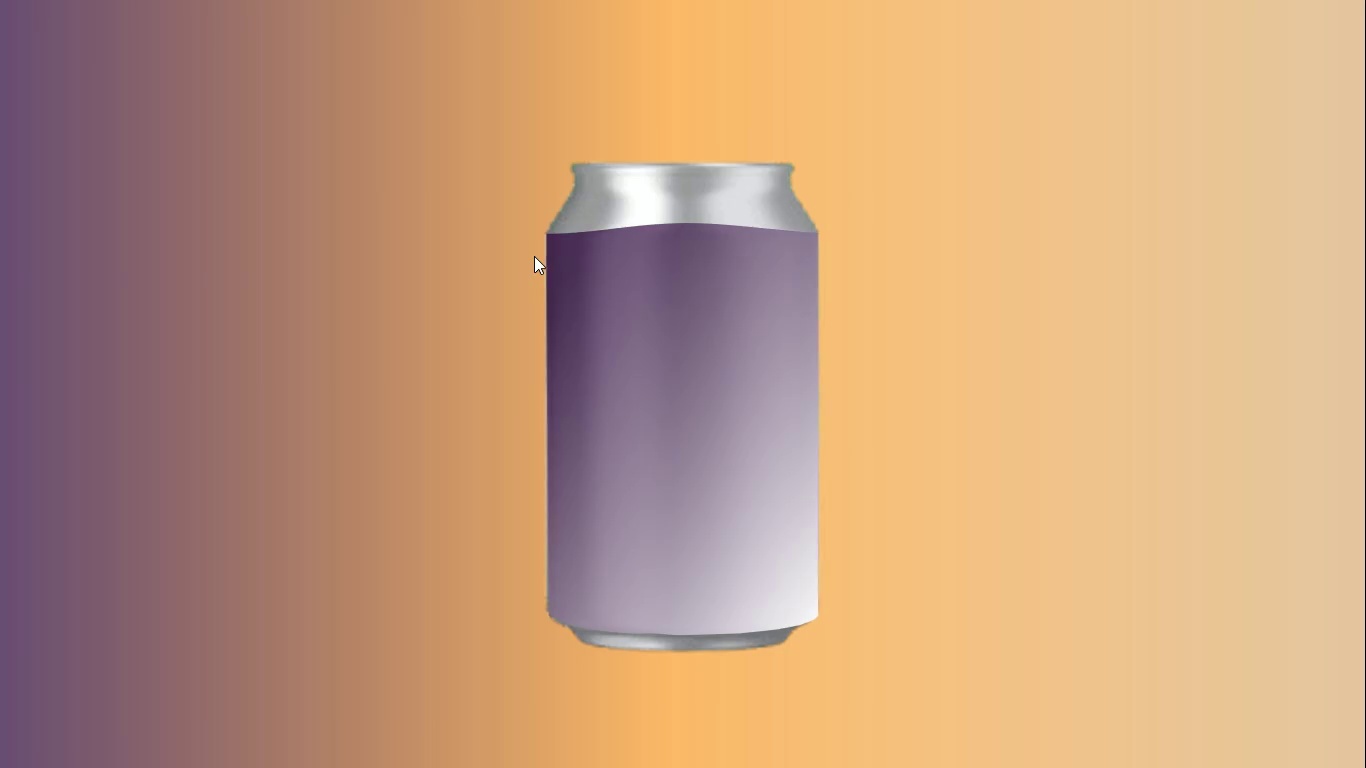 
key(Escape)
 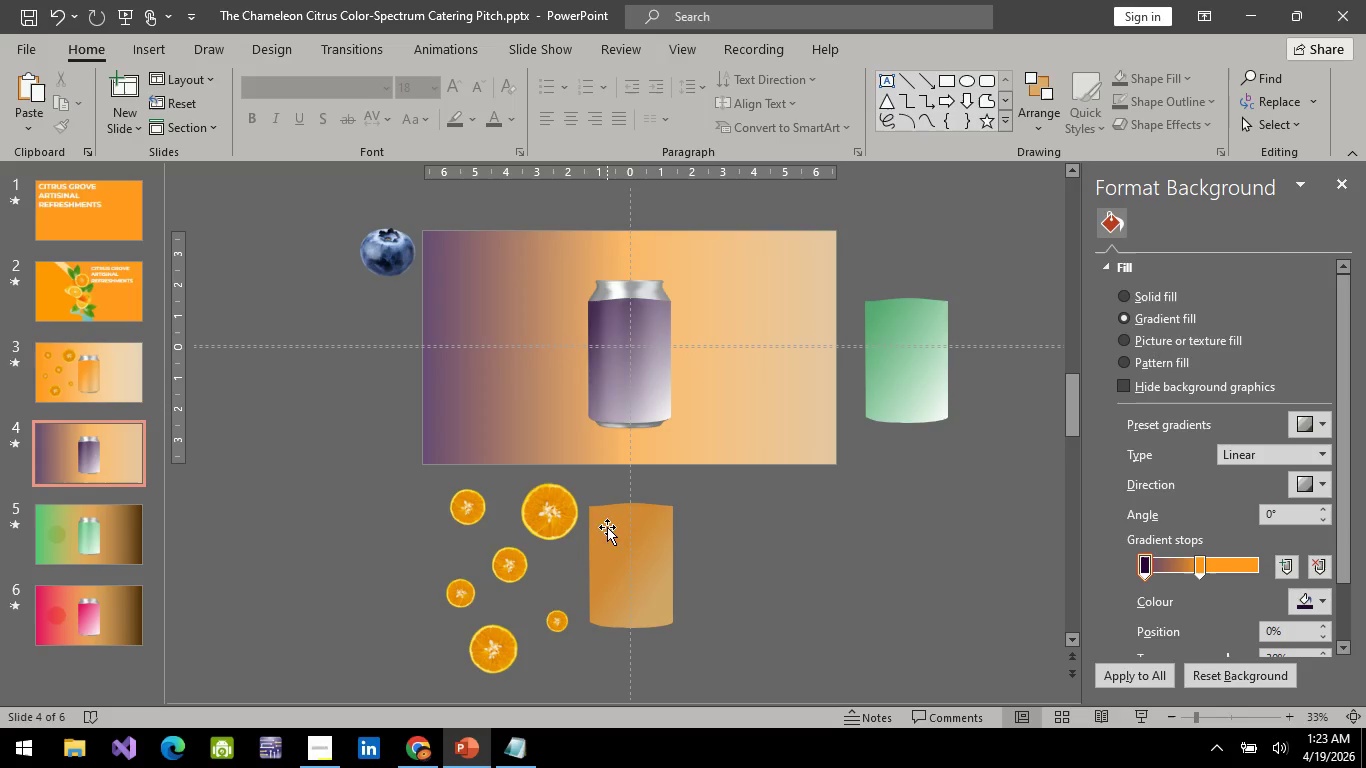 
left_click([631, 566])
 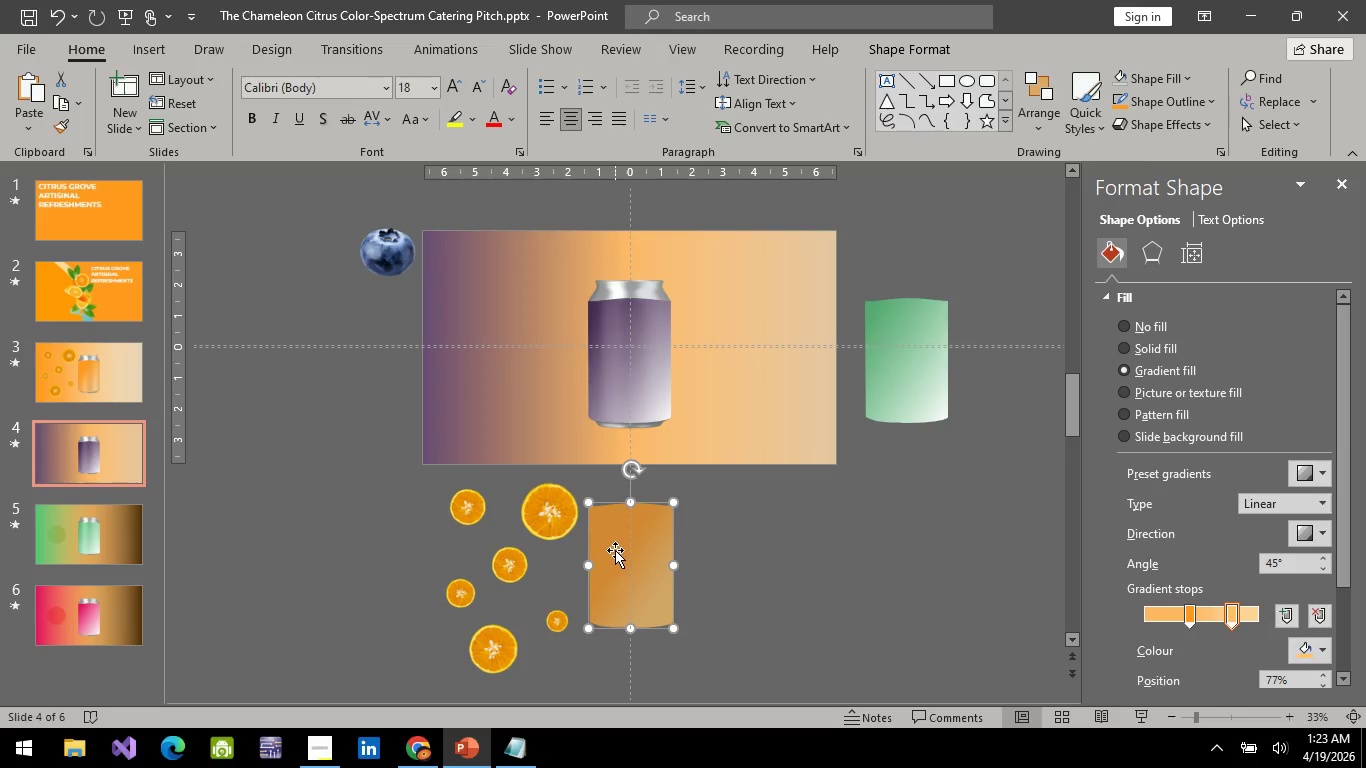 
hold_key(key=ArrowDown, duration=0.48)
 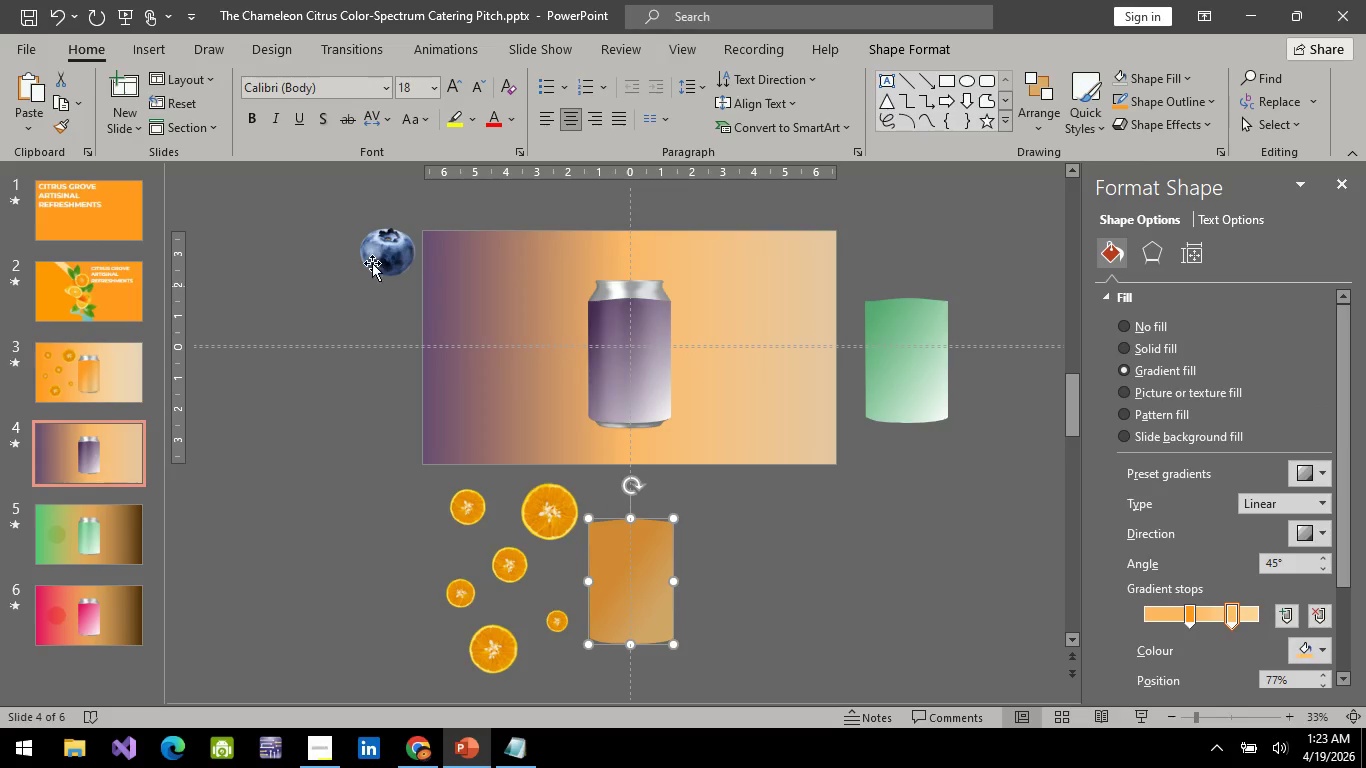 
left_click([373, 257])
 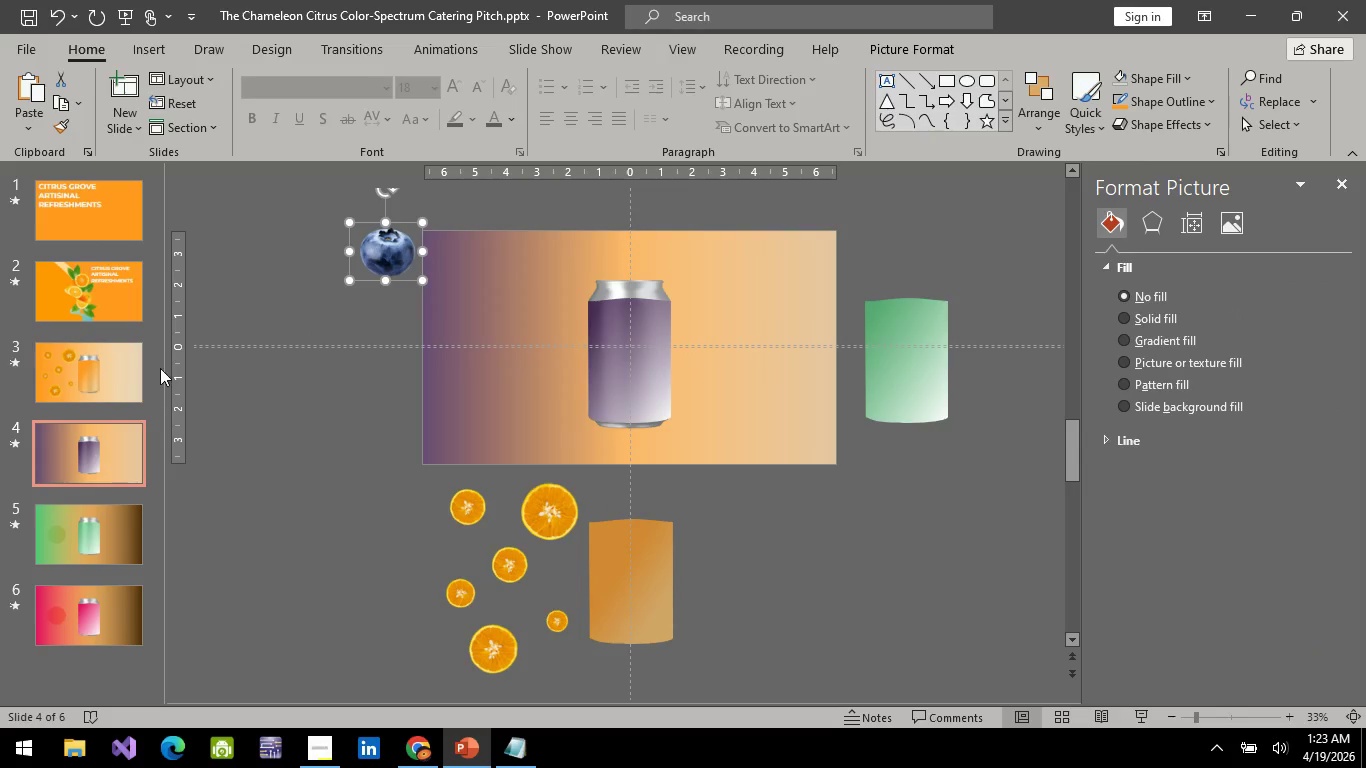 
left_click([142, 385])
 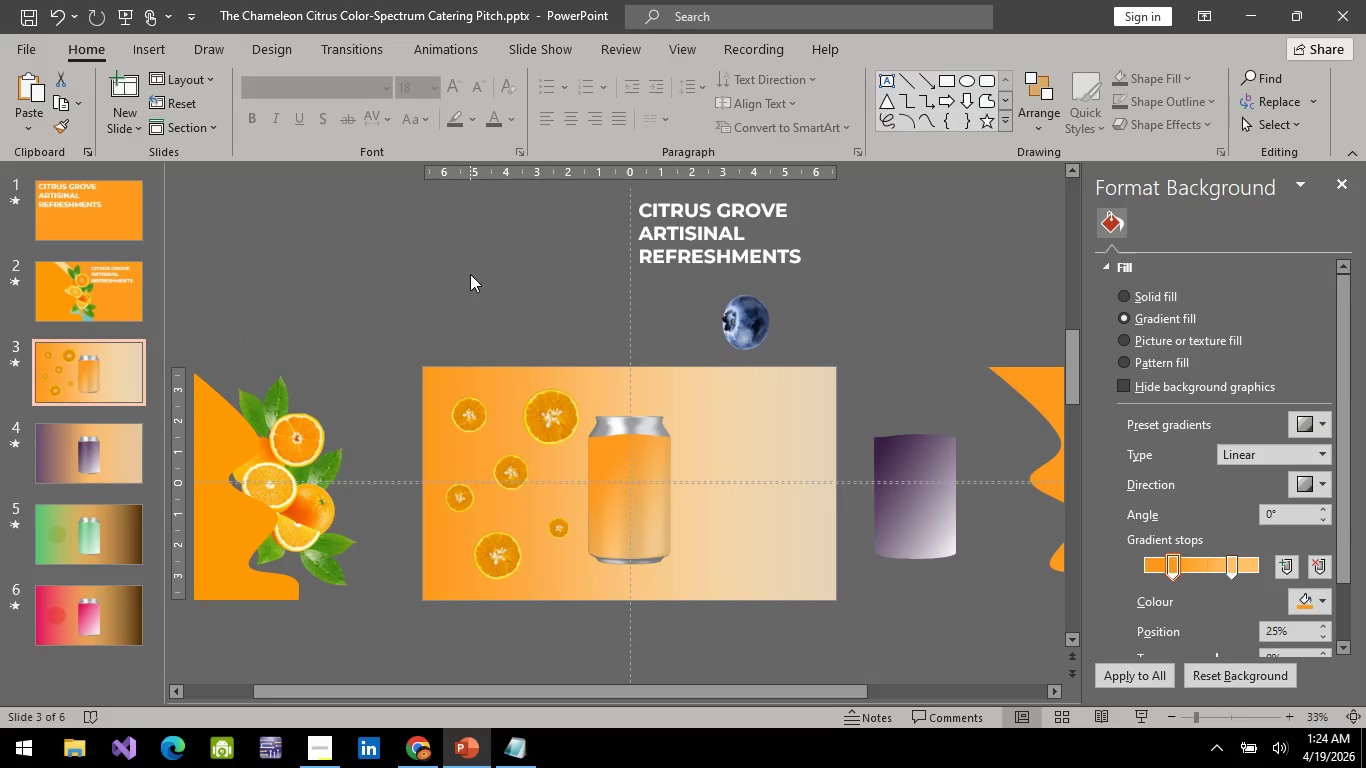 
wait(40.95)
 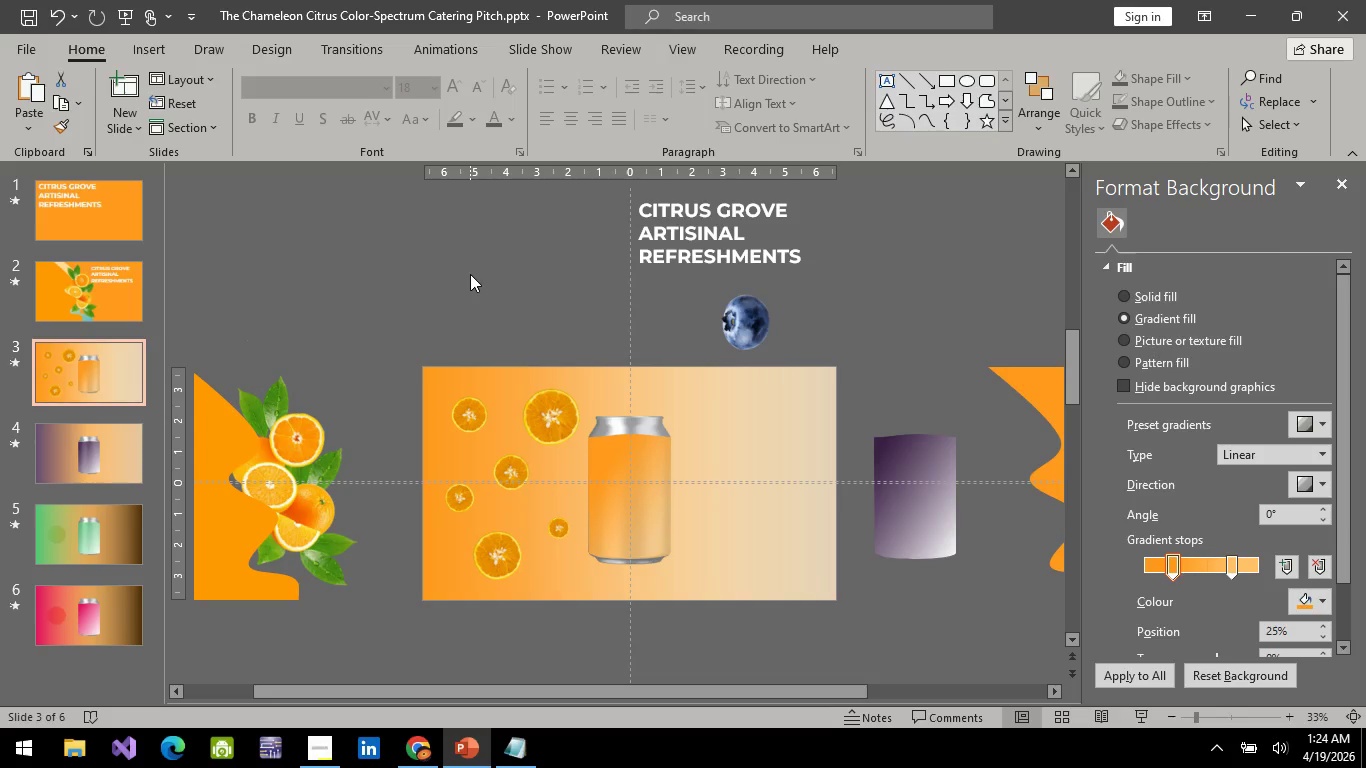 
left_click([562, 404])
 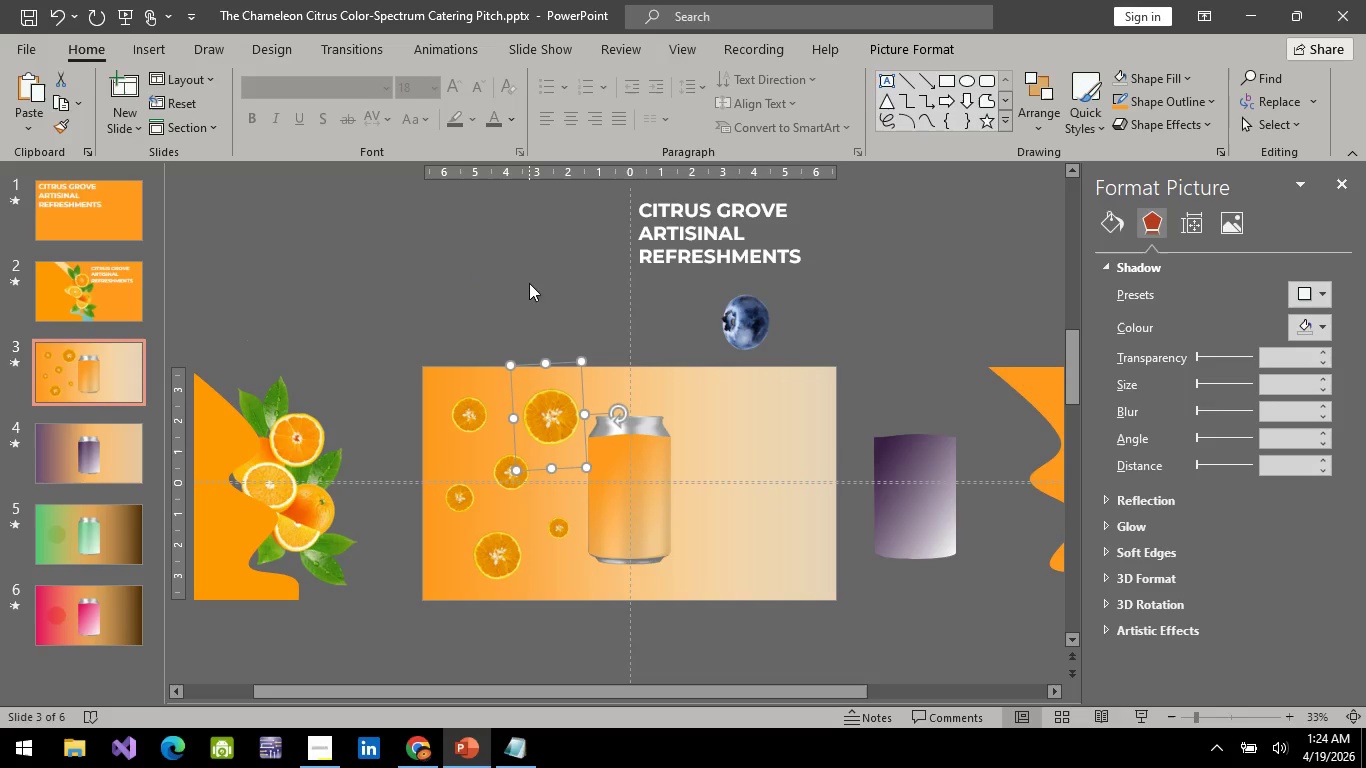 
wait(8.34)
 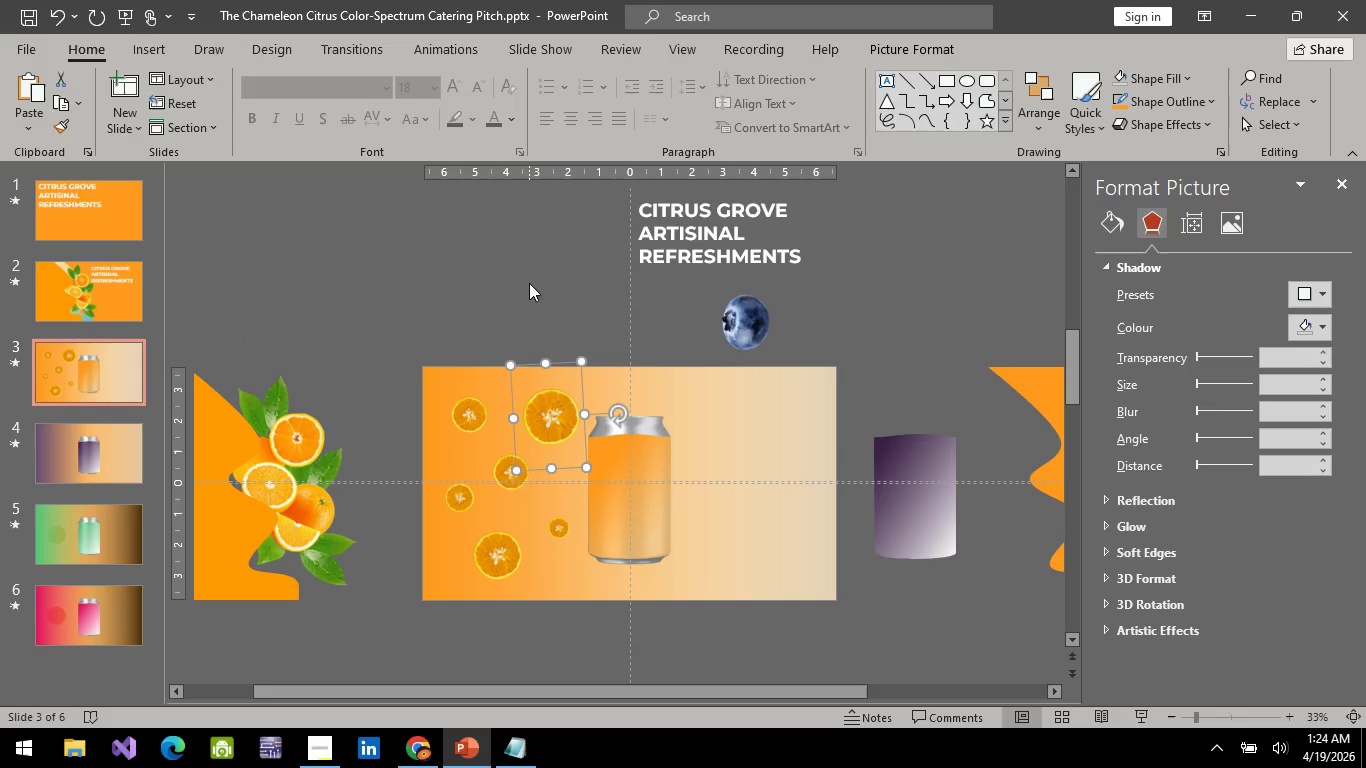 
left_click([746, 587])
 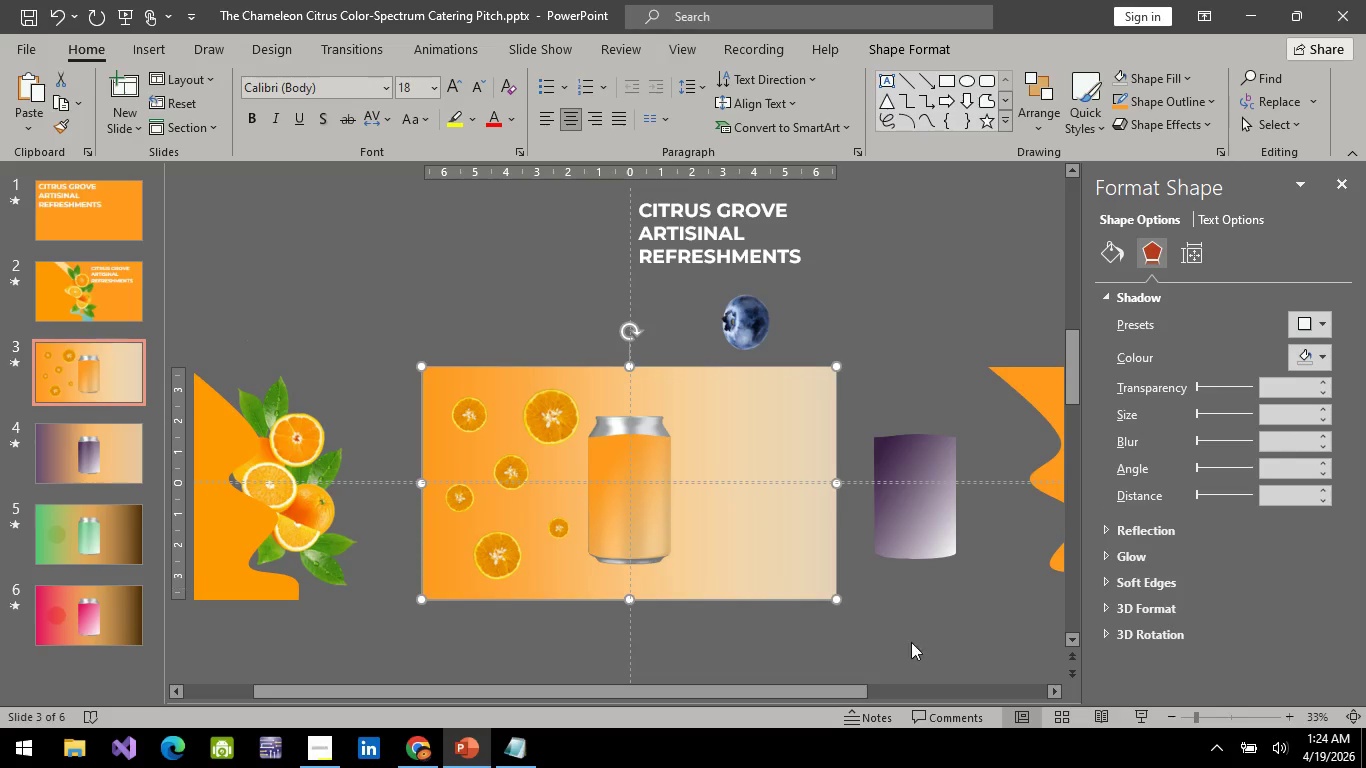 
left_click([919, 644])
 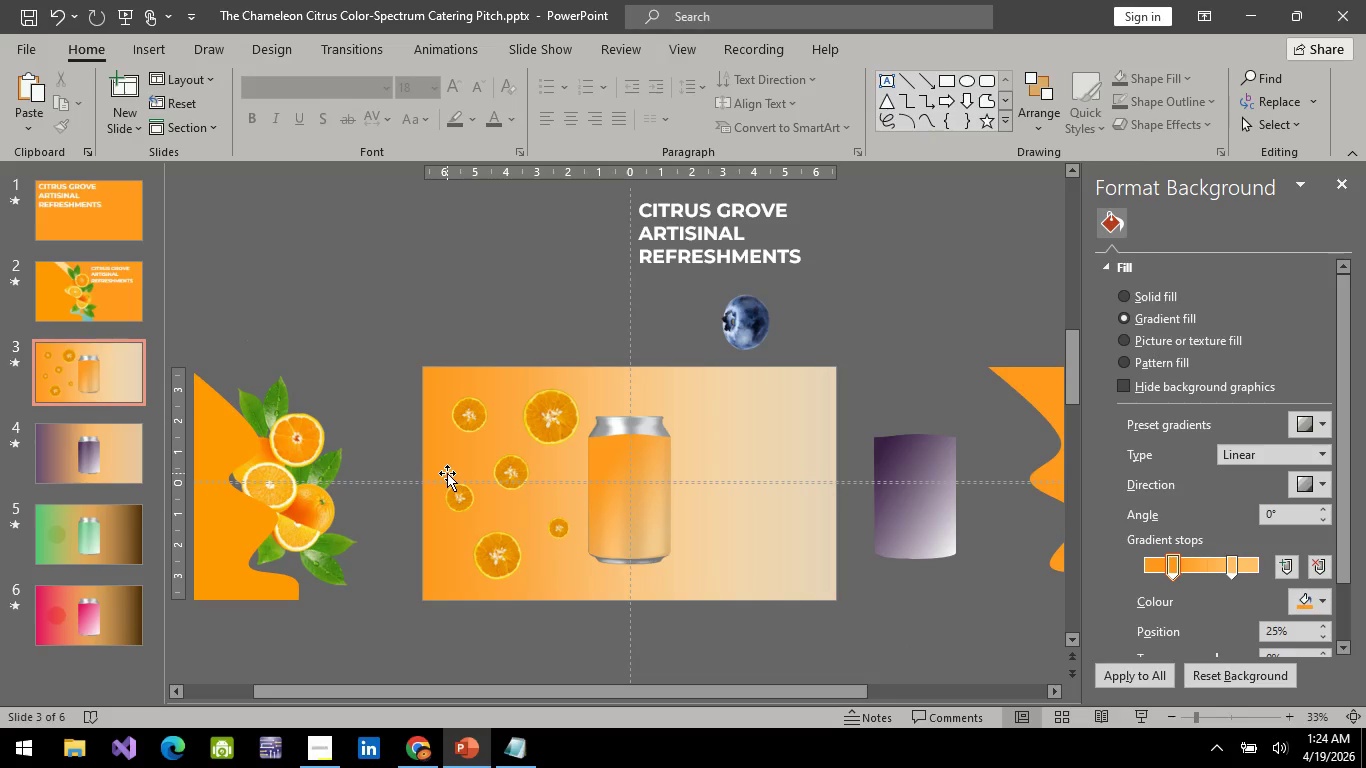 
left_click([516, 307])
 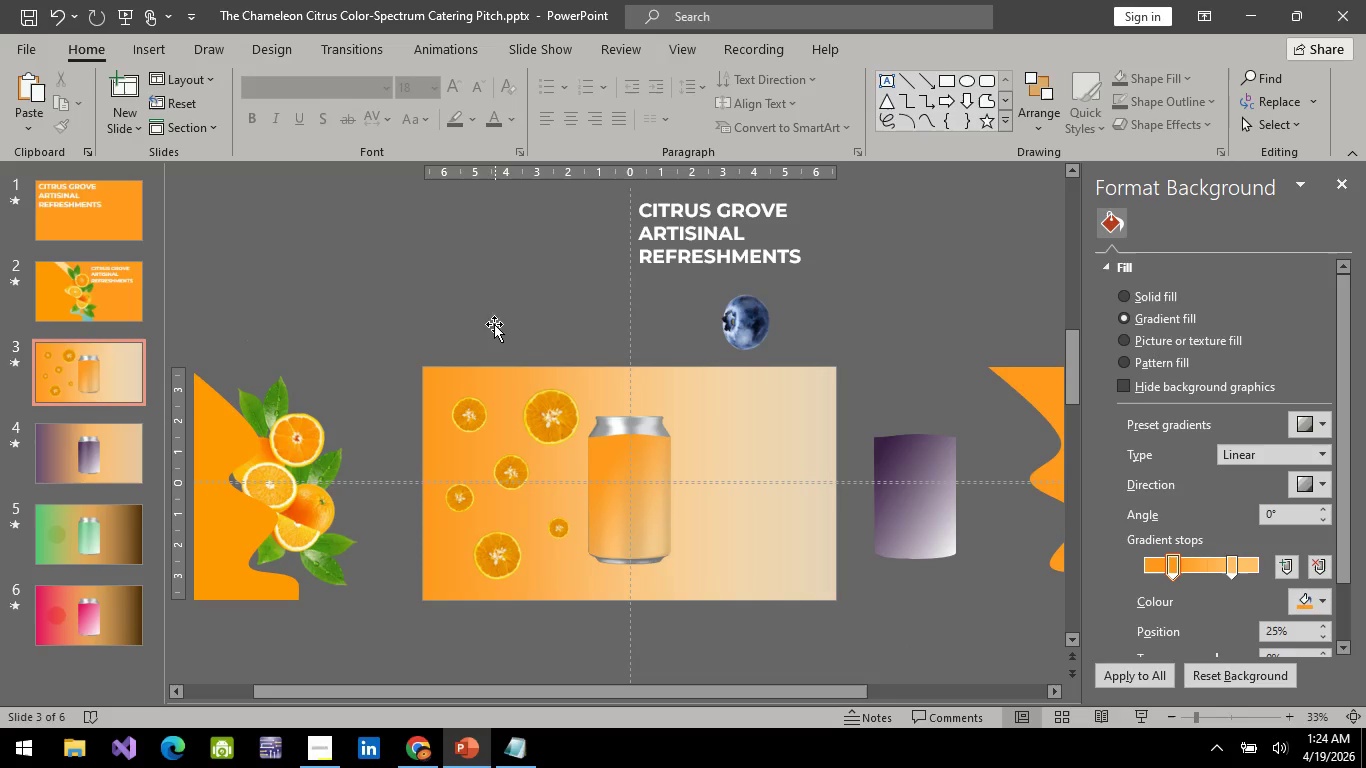 
mouse_move([92, 448])
 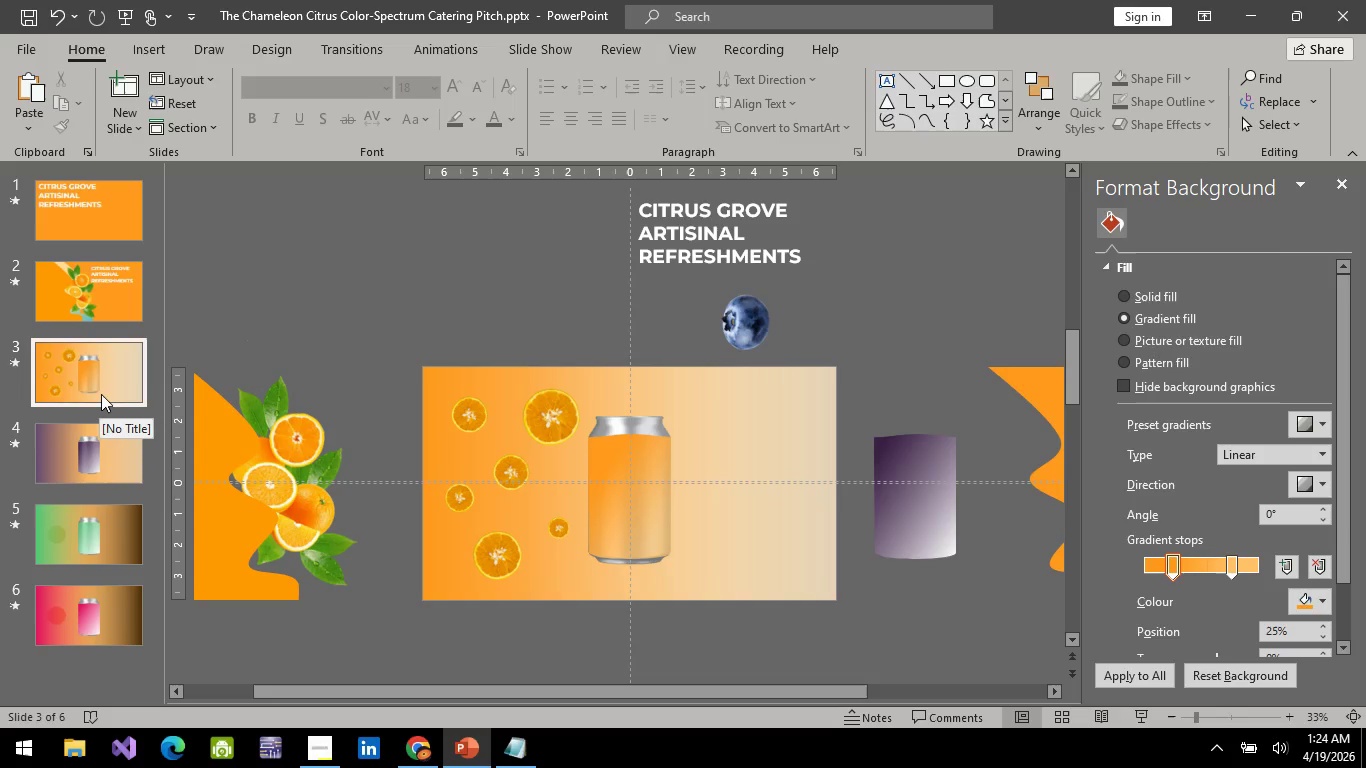 
mouse_move([120, 389])
 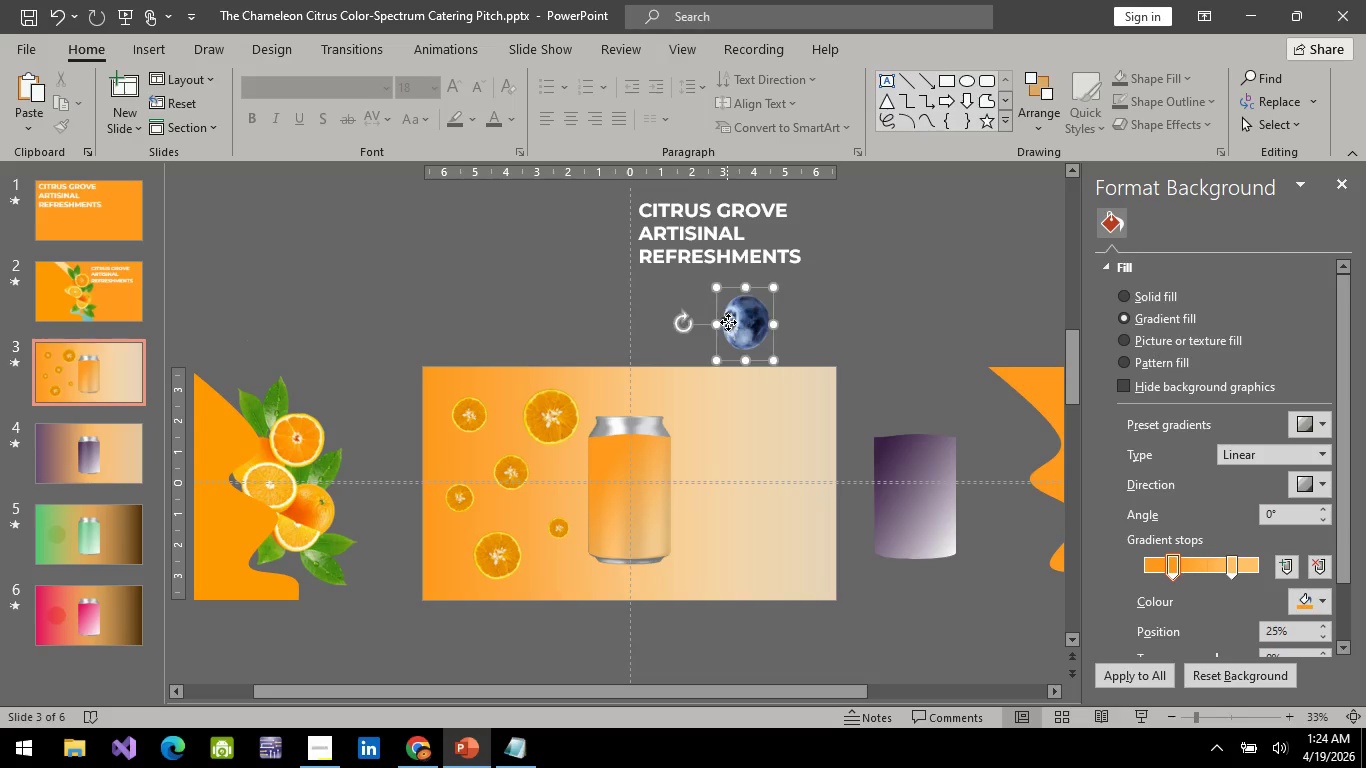 
left_click_drag(start_coordinate=[727, 320], to_coordinate=[87, 449])
 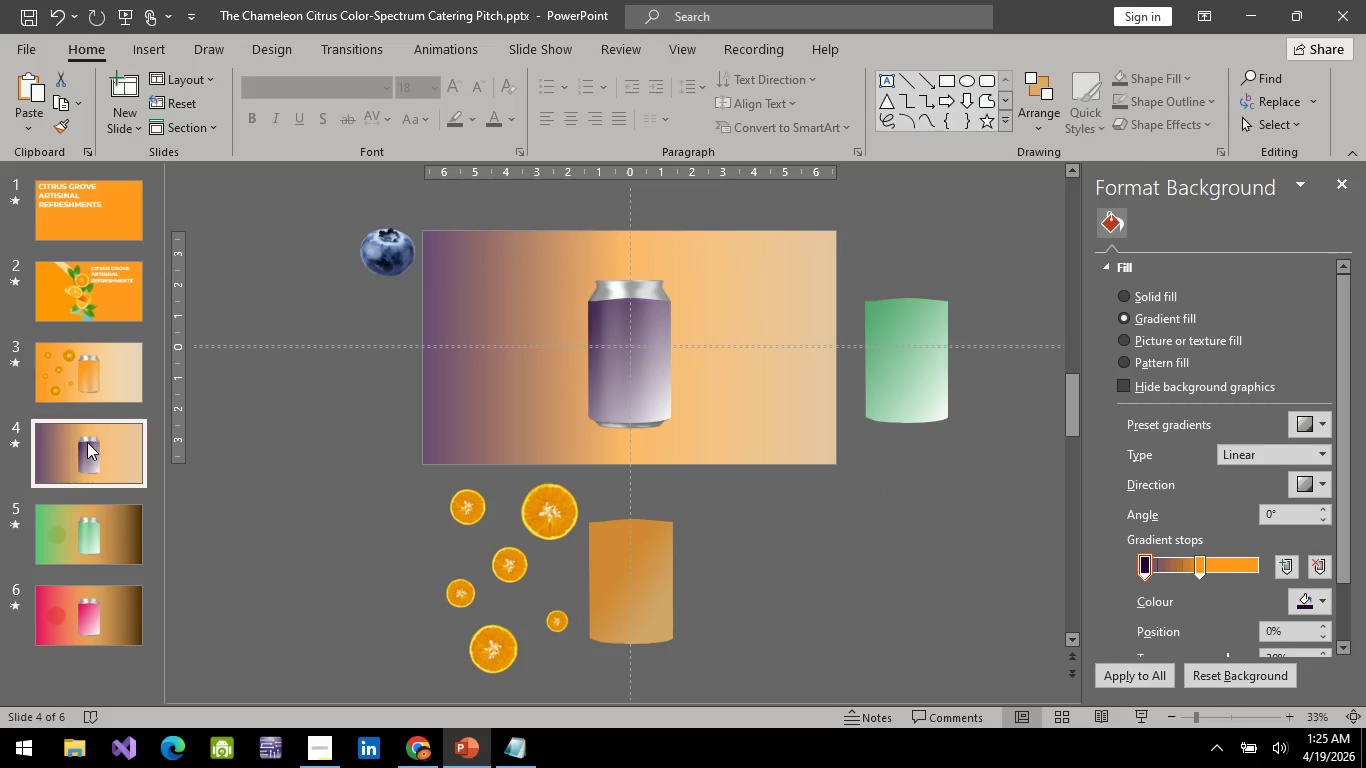 
hold_key(key=ControlLeft, duration=0.72)
 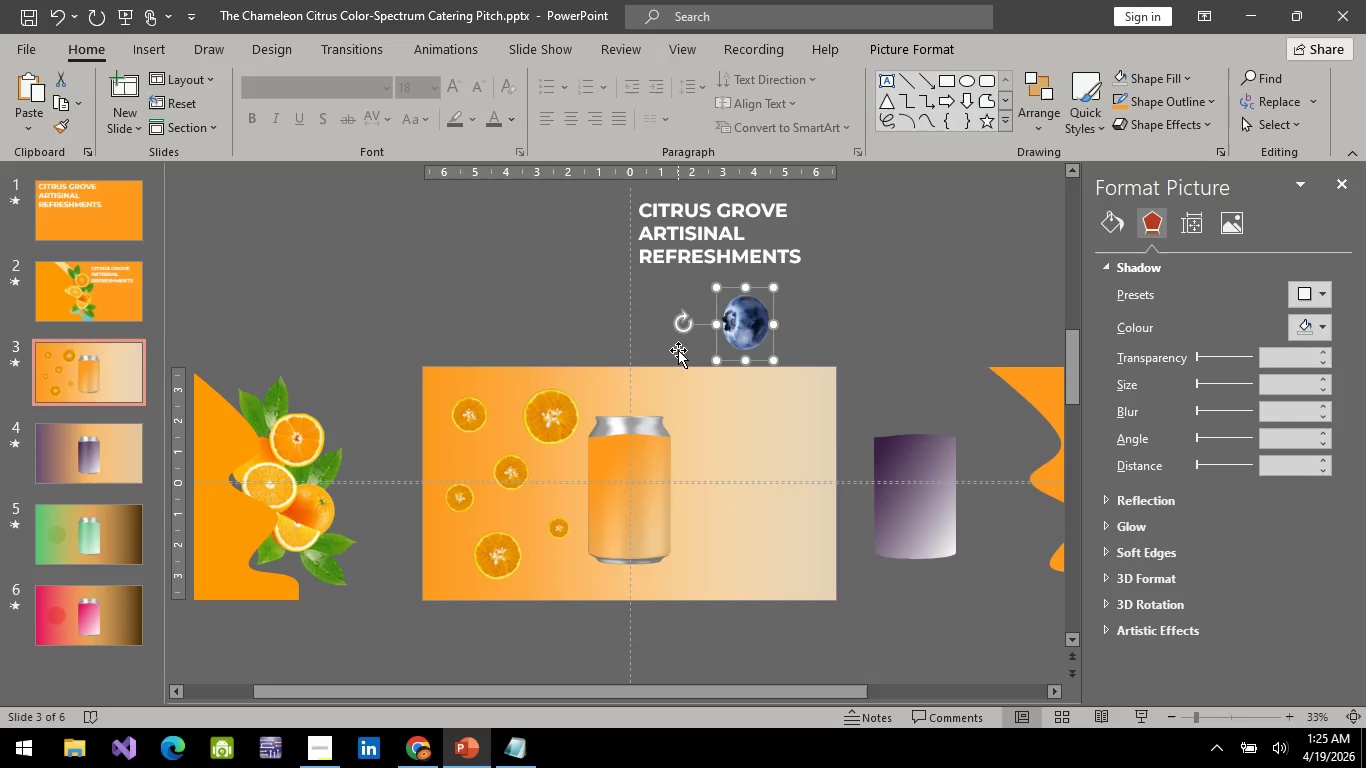 
left_click([87, 449])
 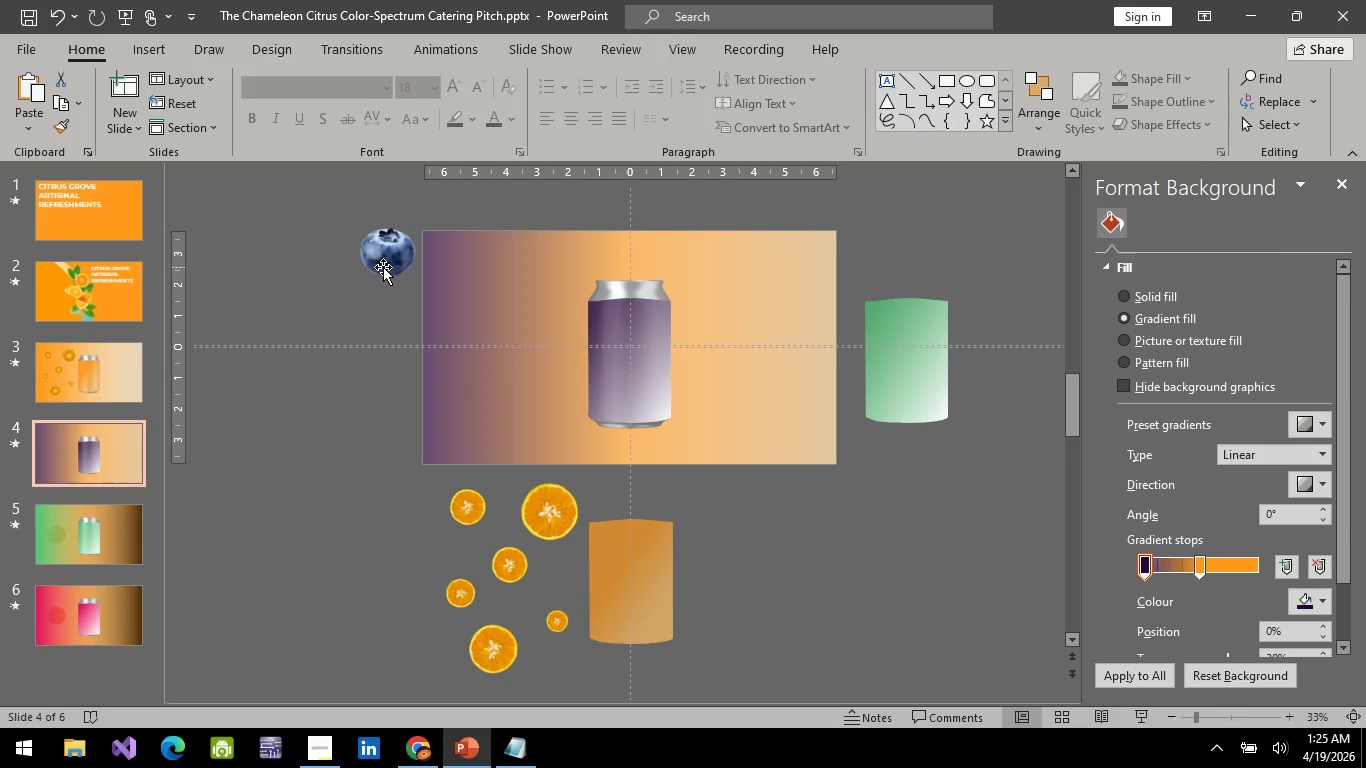 
left_click([383, 267])
 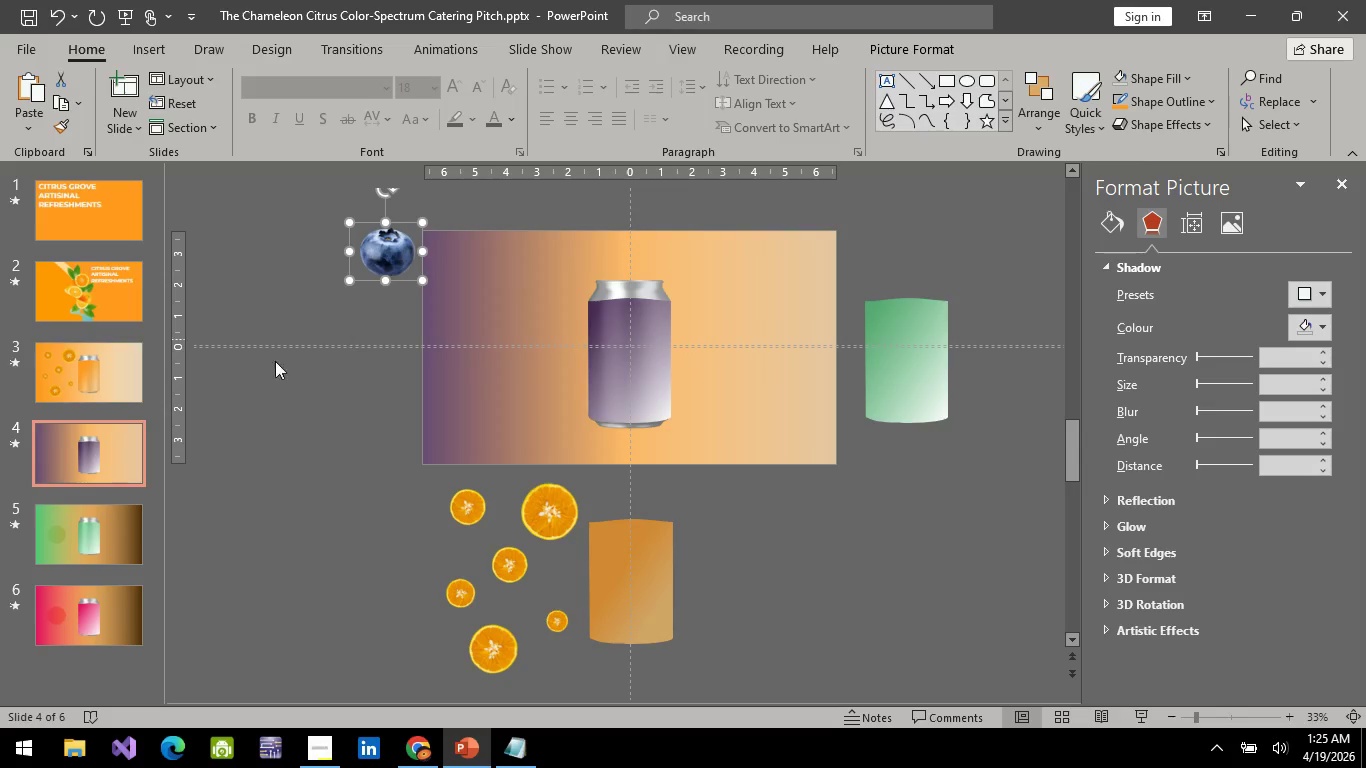 
left_click([99, 360])
 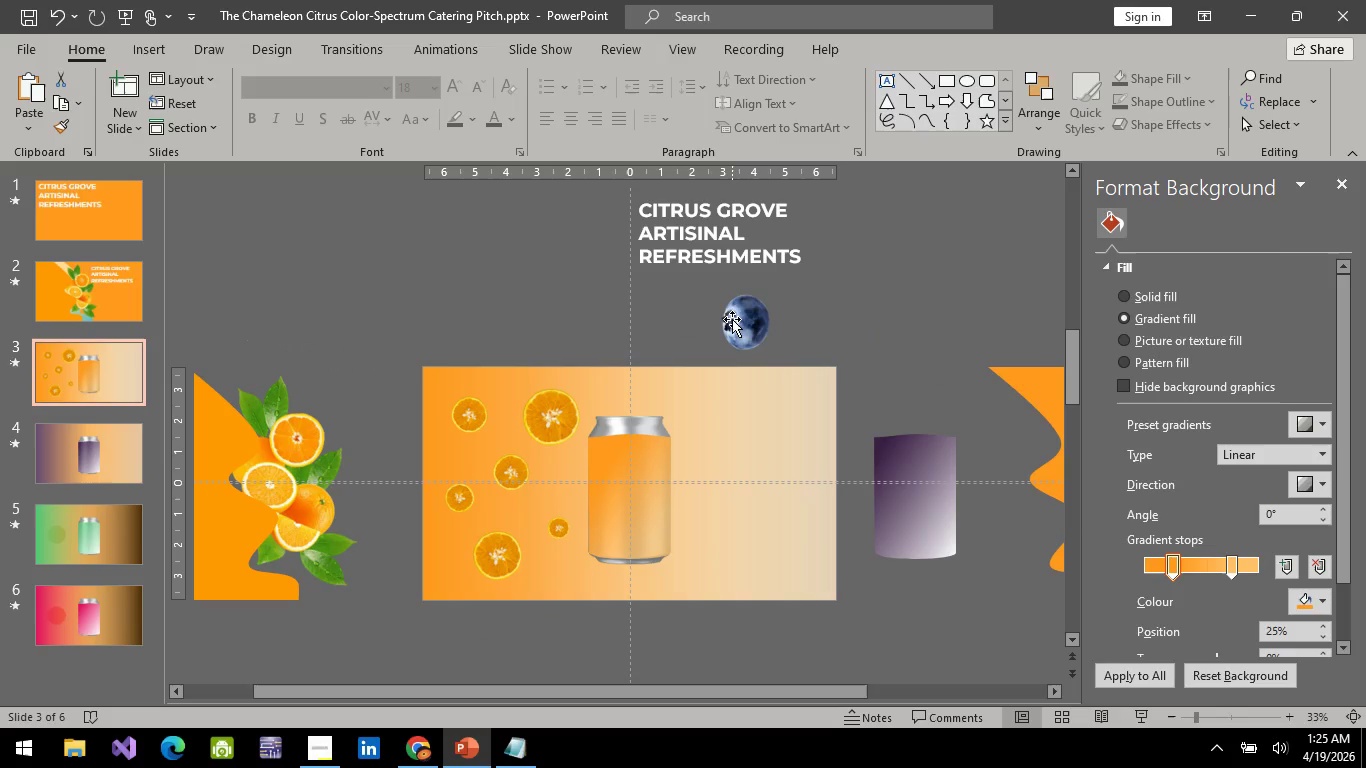 
left_click([737, 319])
 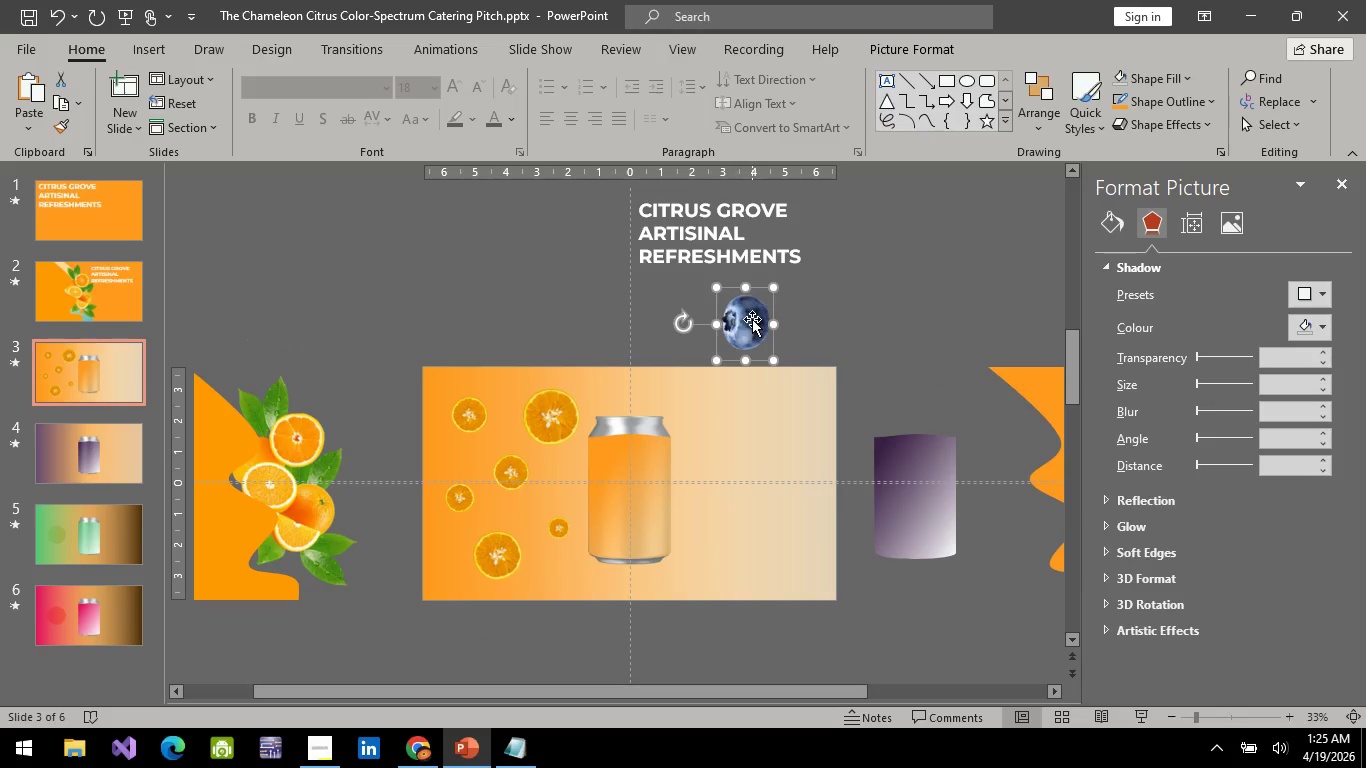 
left_click_drag(start_coordinate=[752, 319], to_coordinate=[470, 313])
 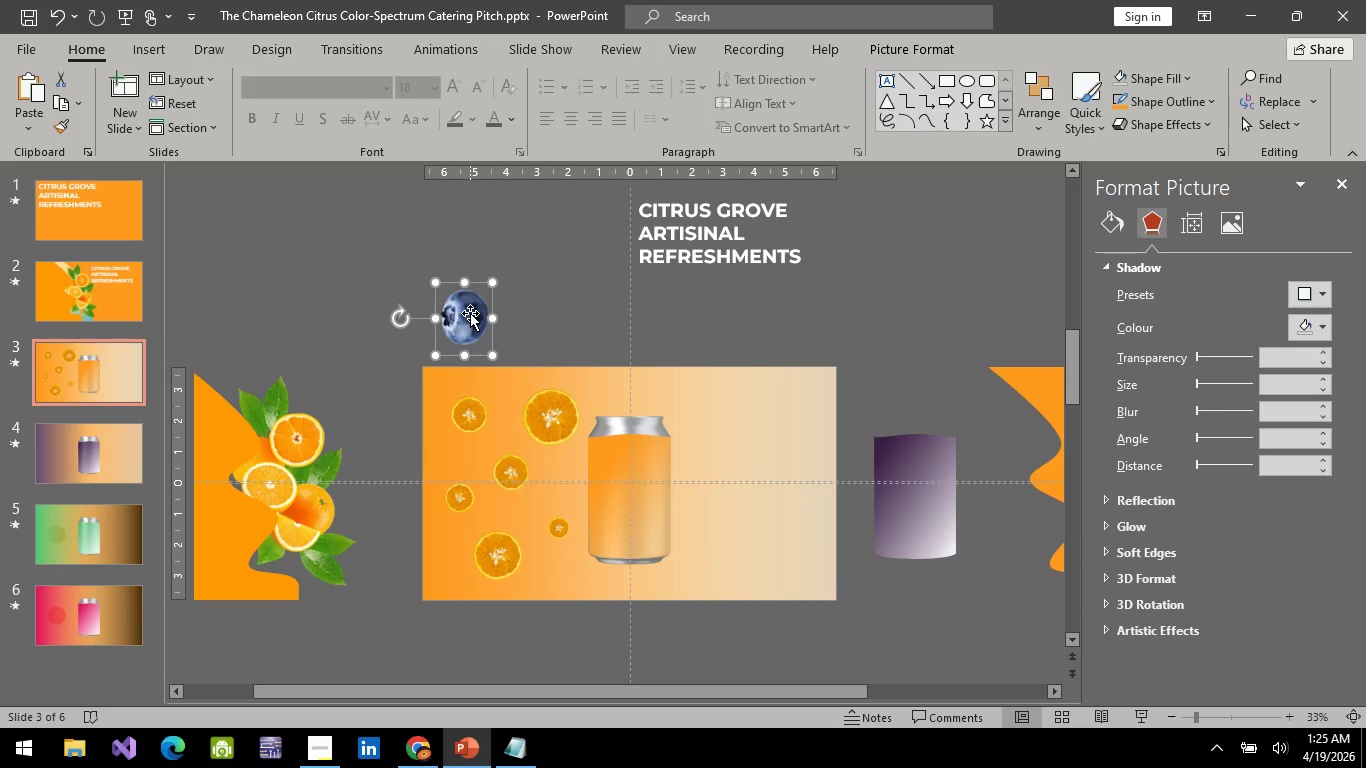 
hold_key(key=ControlLeft, duration=0.58)
 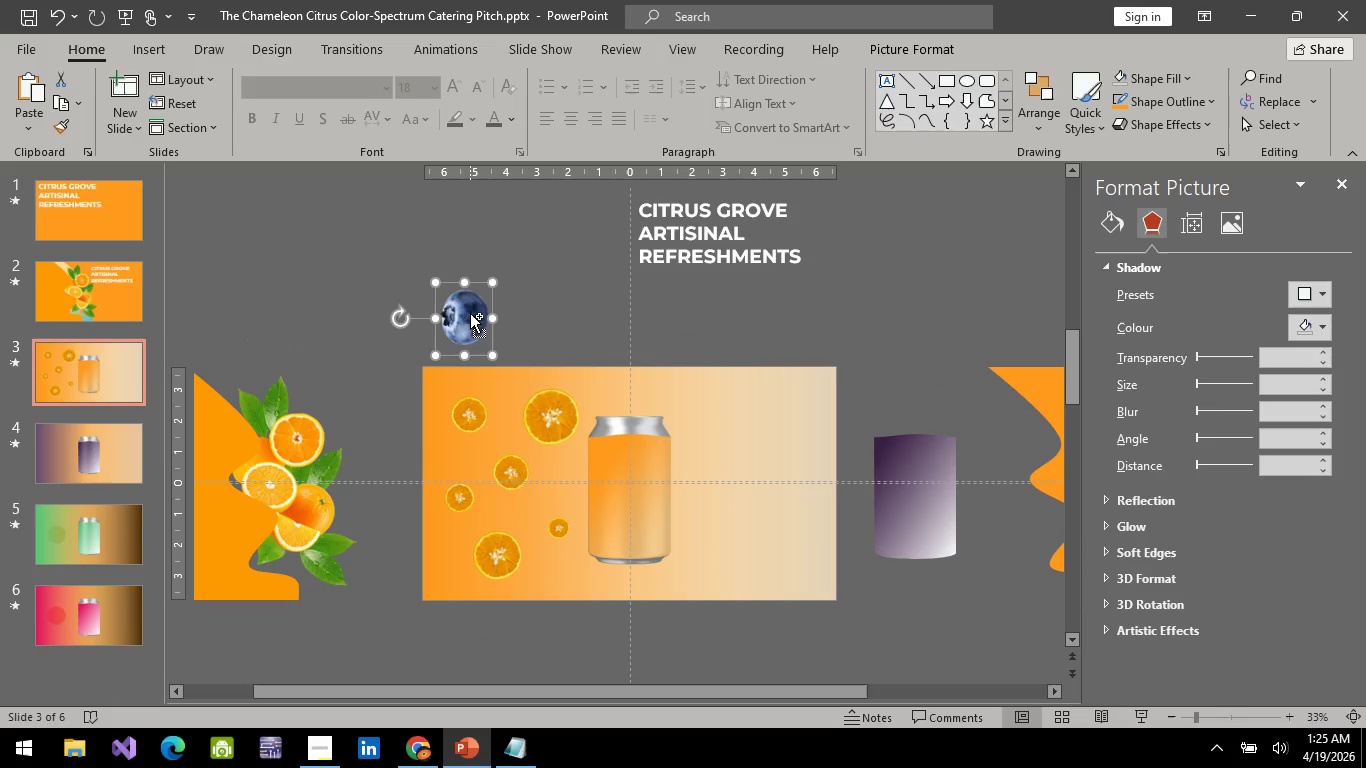 
key(Control+C)
 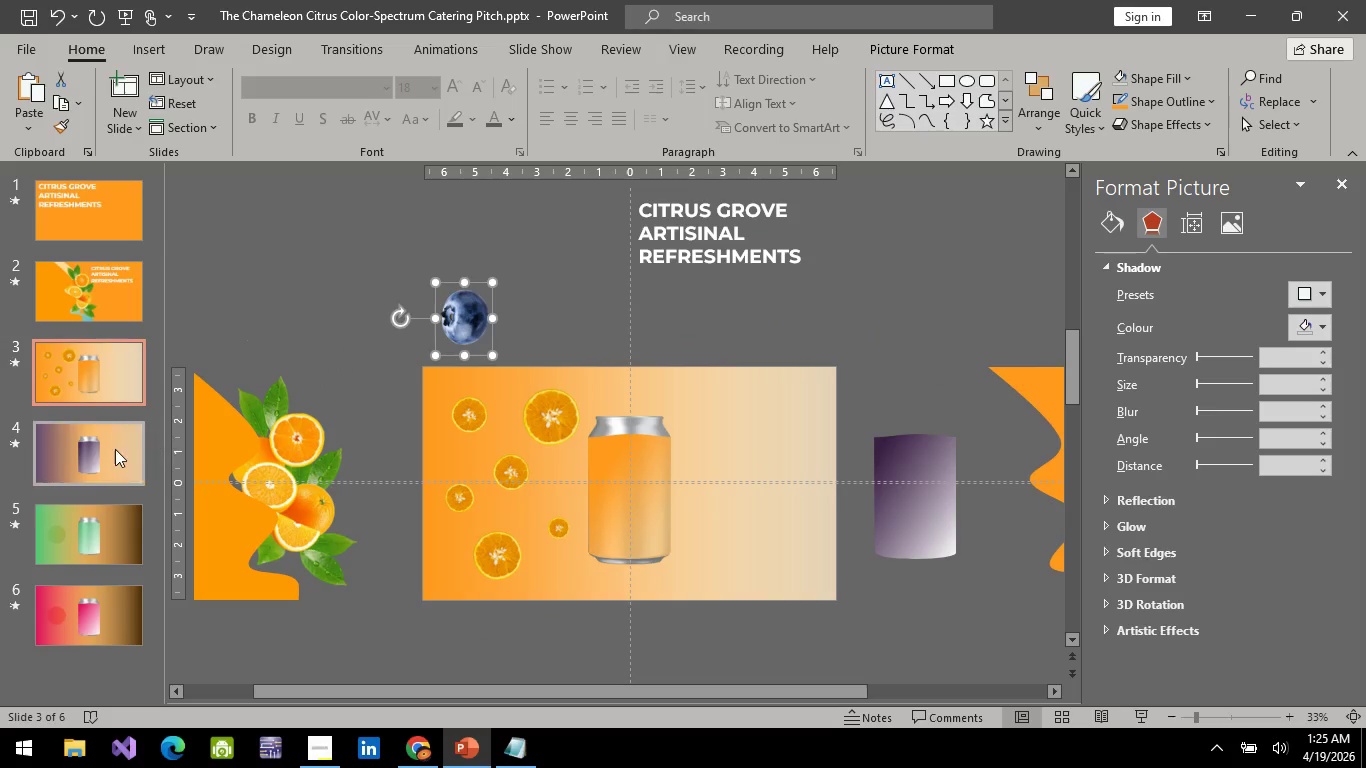 
left_click([112, 449])
 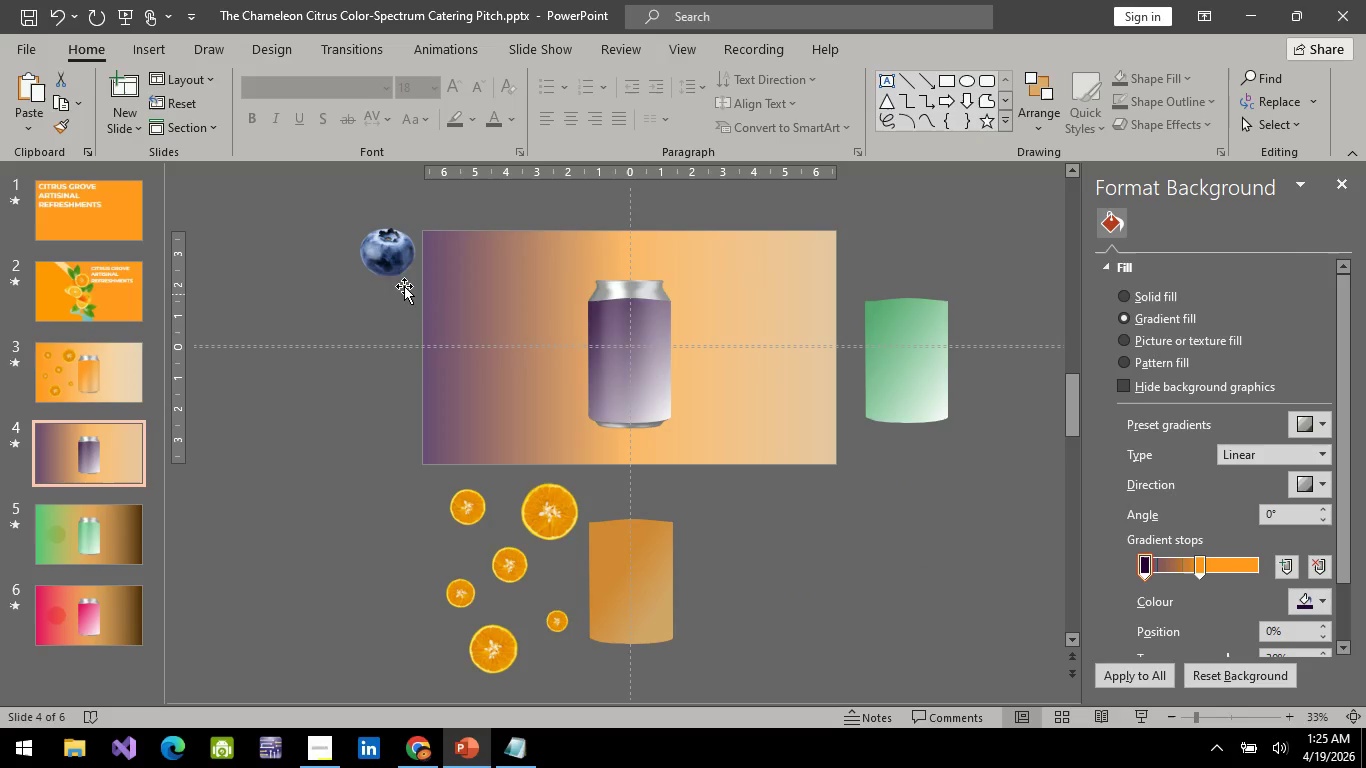 
left_click([396, 260])
 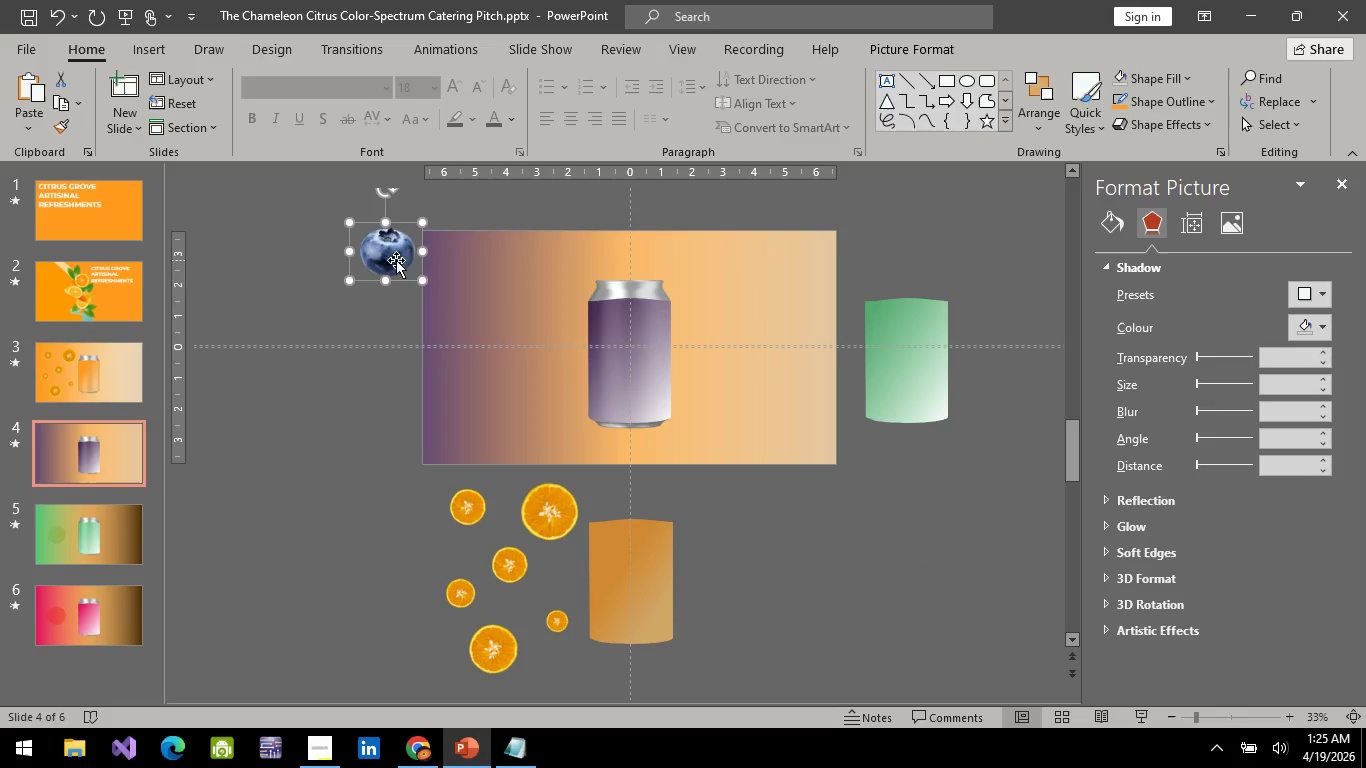 
key(Delete)
 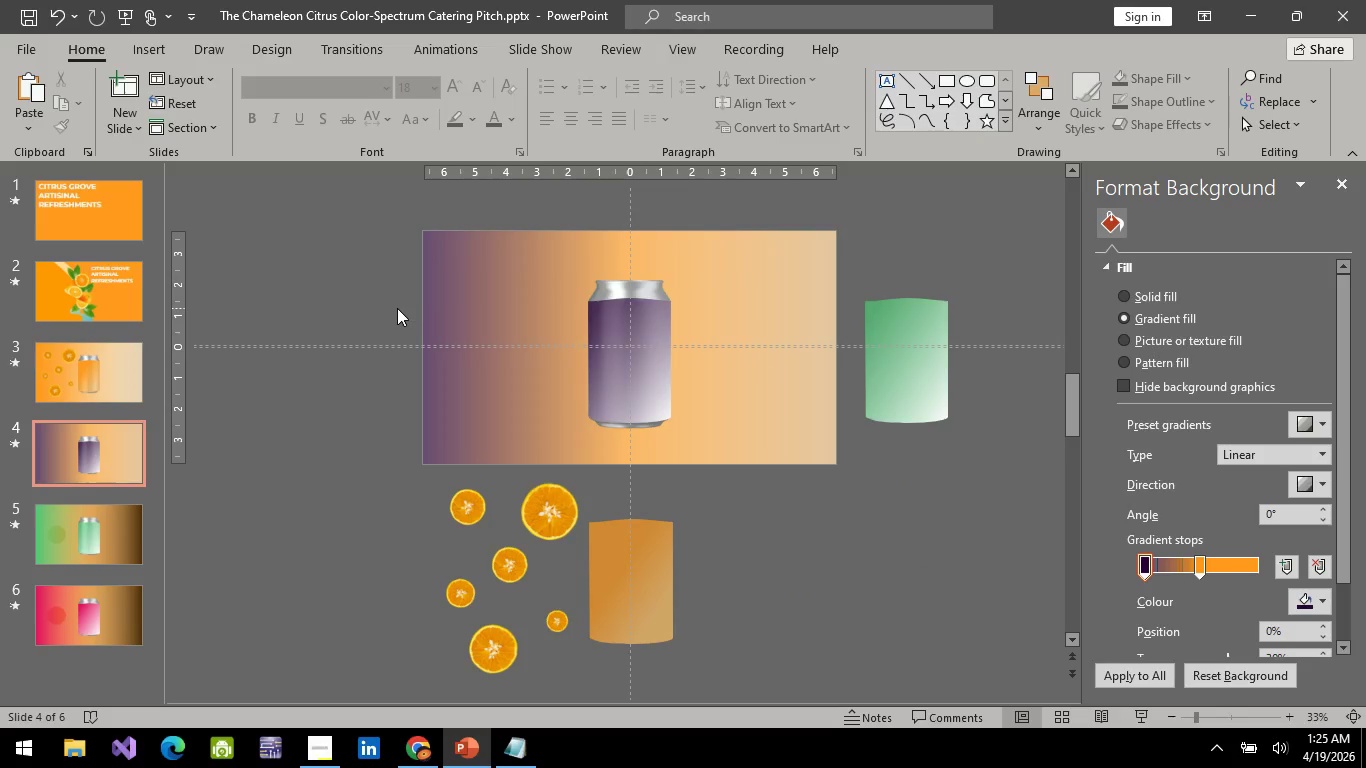 
key(Control+V)
 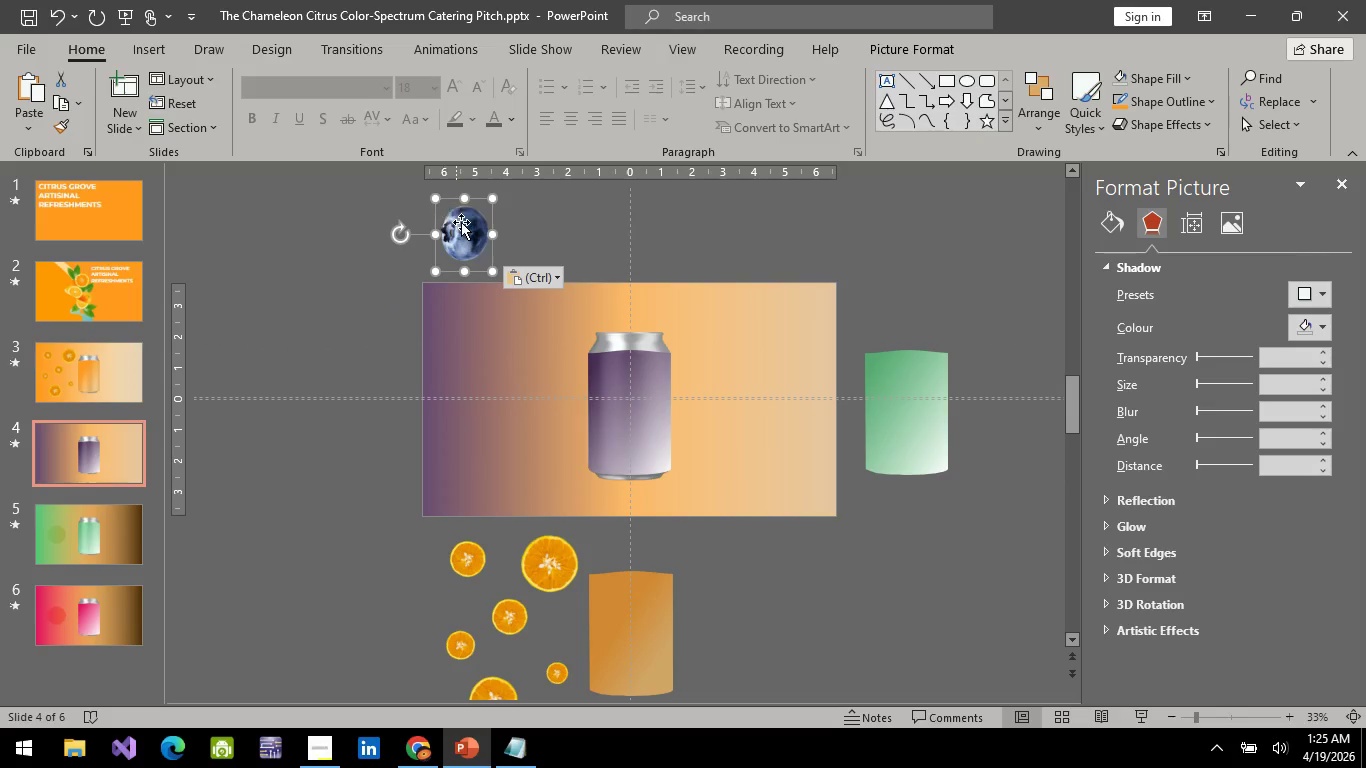 
left_click_drag(start_coordinate=[462, 223], to_coordinate=[468, 317])
 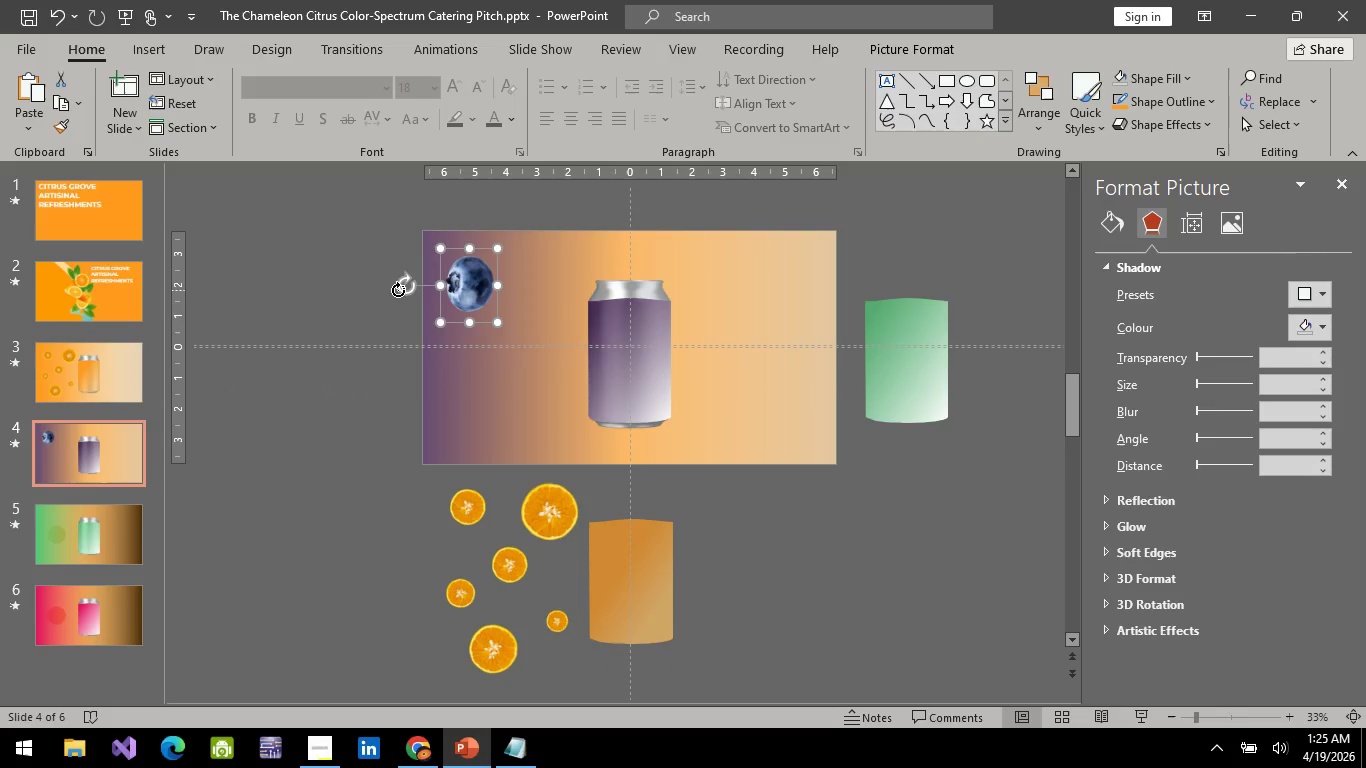 
left_click_drag(start_coordinate=[398, 289], to_coordinate=[466, 257])
 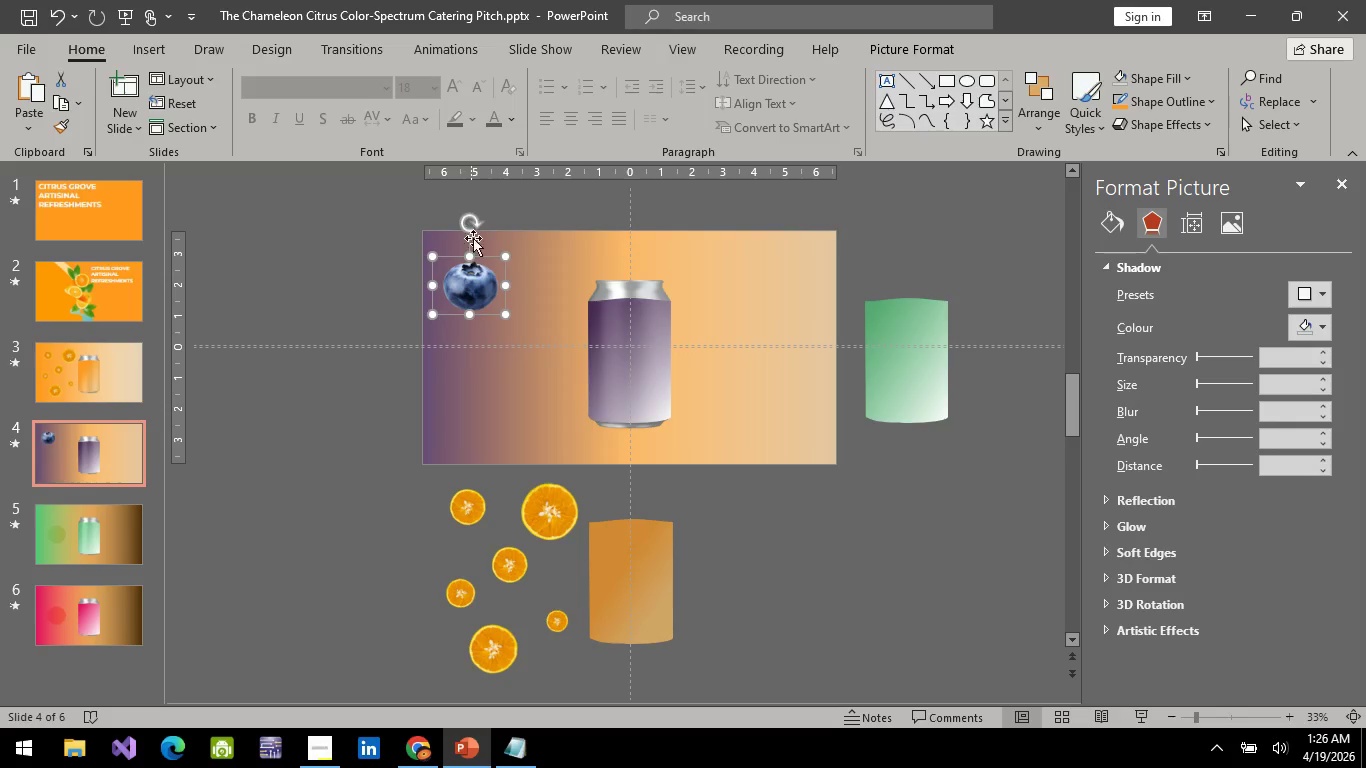 
key(Control+C)
 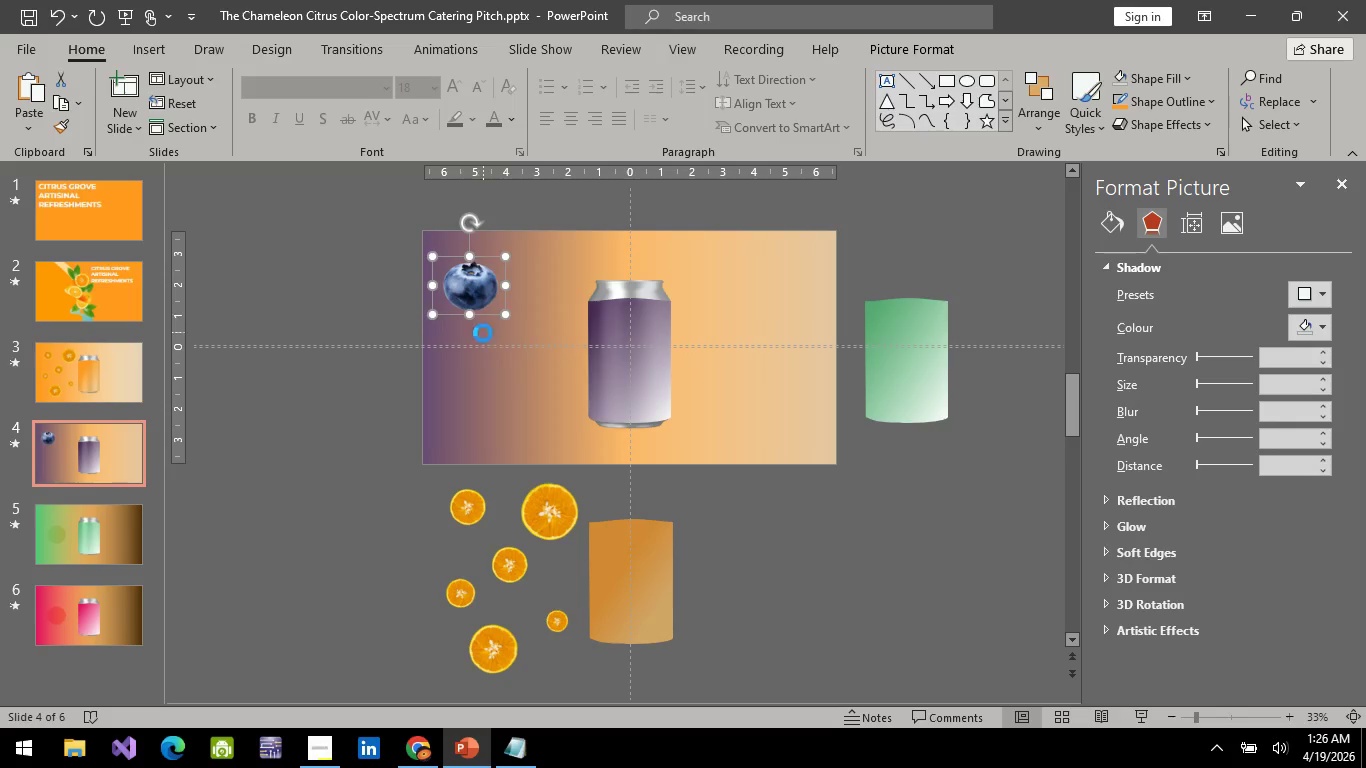 
key(Control+V)
 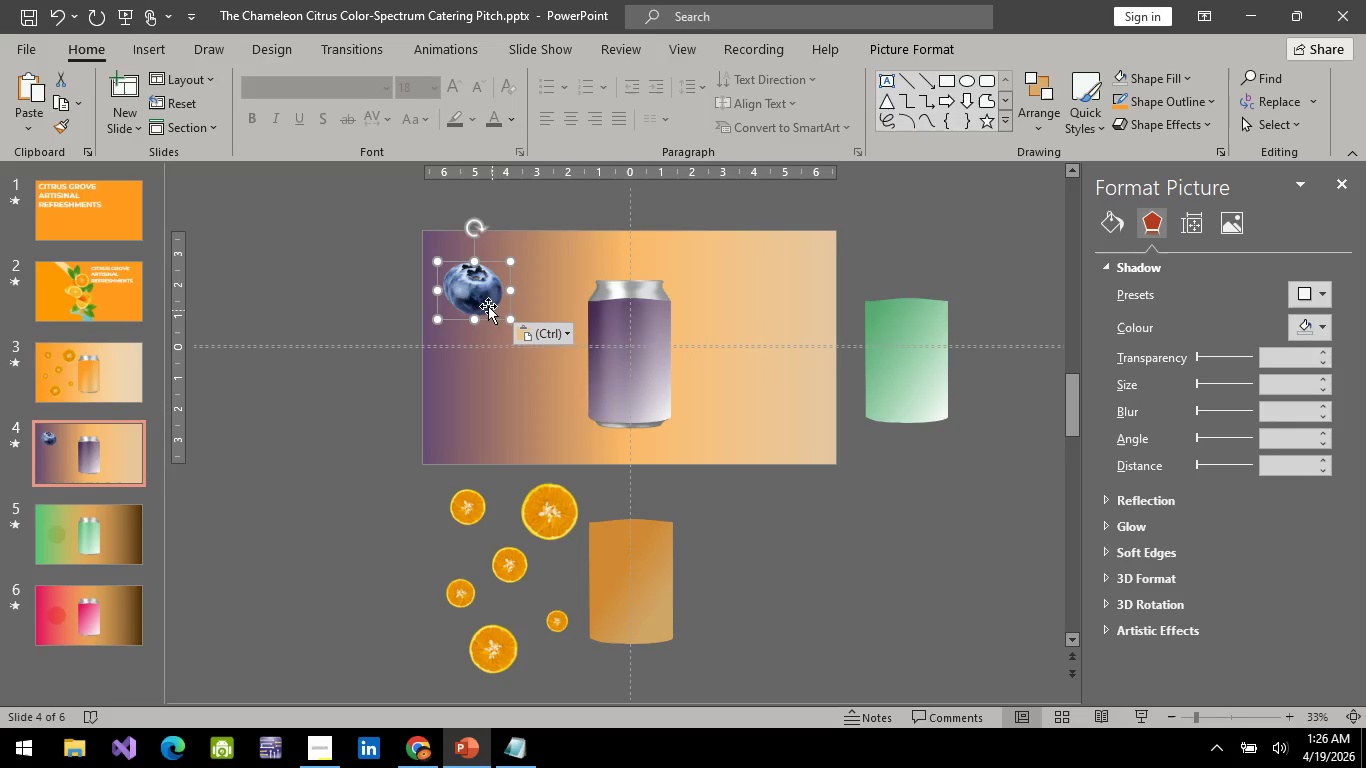 
left_click_drag(start_coordinate=[477, 284], to_coordinate=[515, 339])
 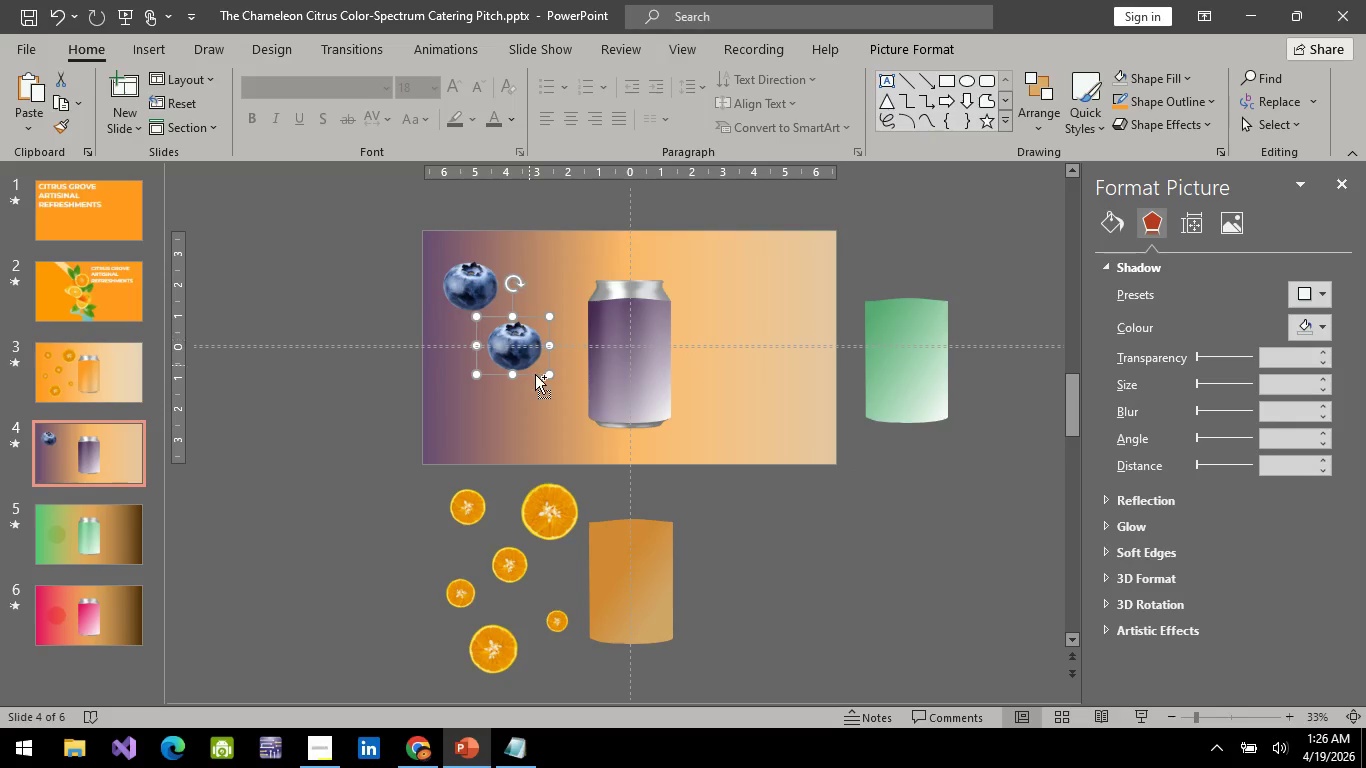 
key(Control+V)
 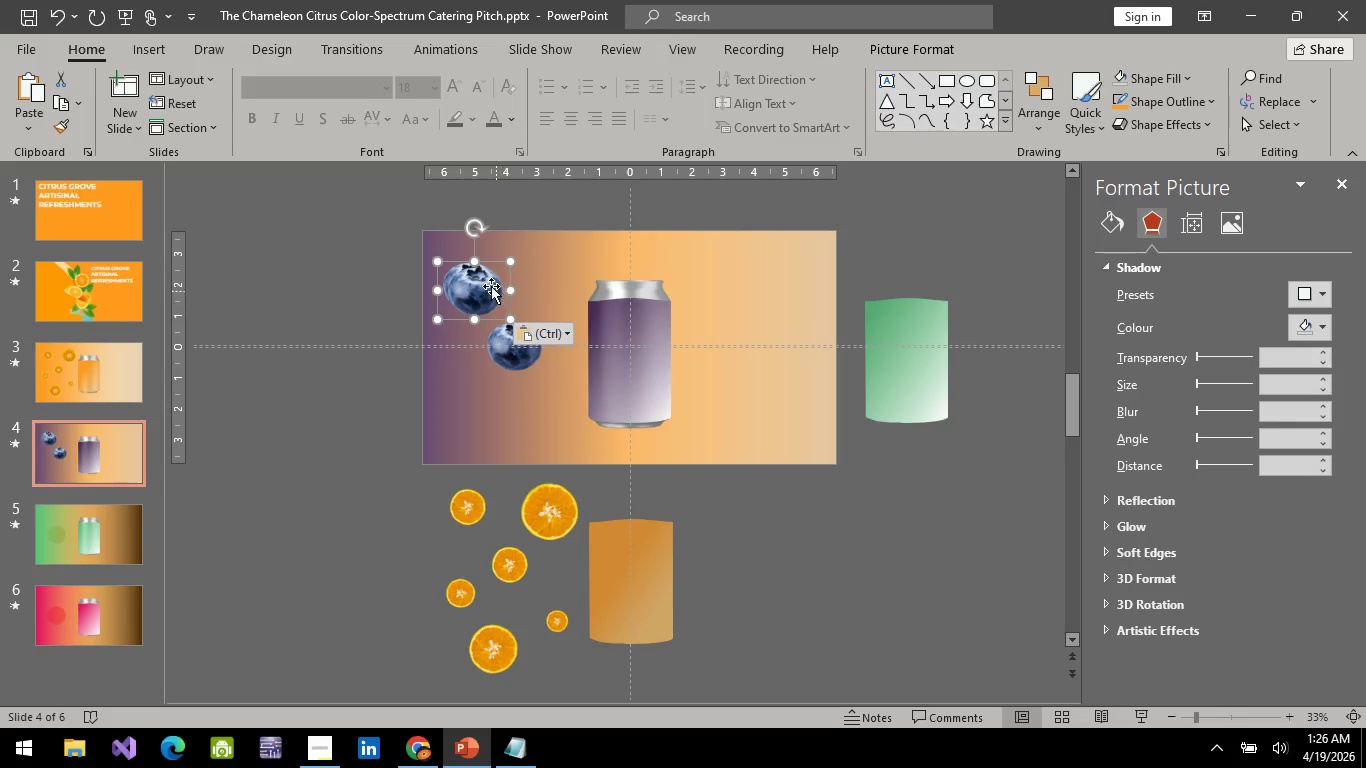 
left_click_drag(start_coordinate=[484, 281], to_coordinate=[557, 282])
 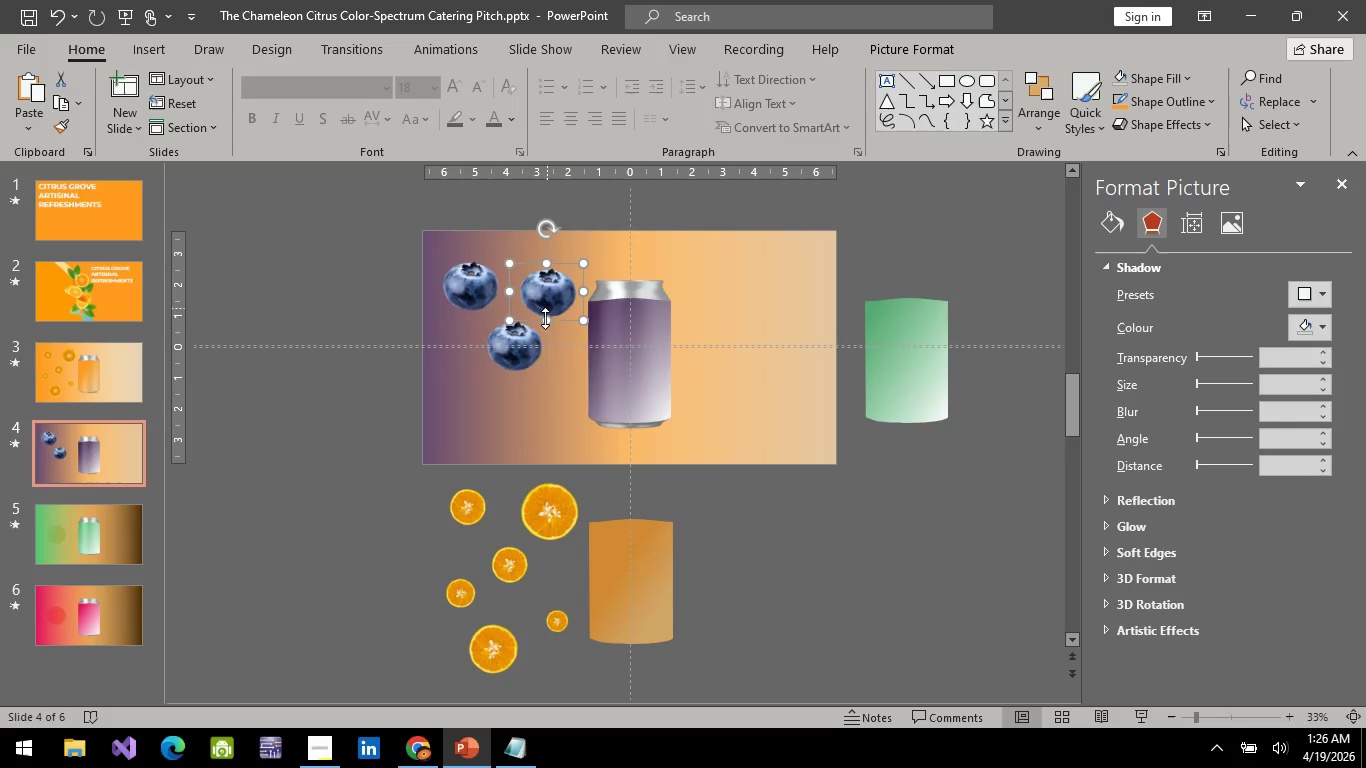 
key(Control+V)
 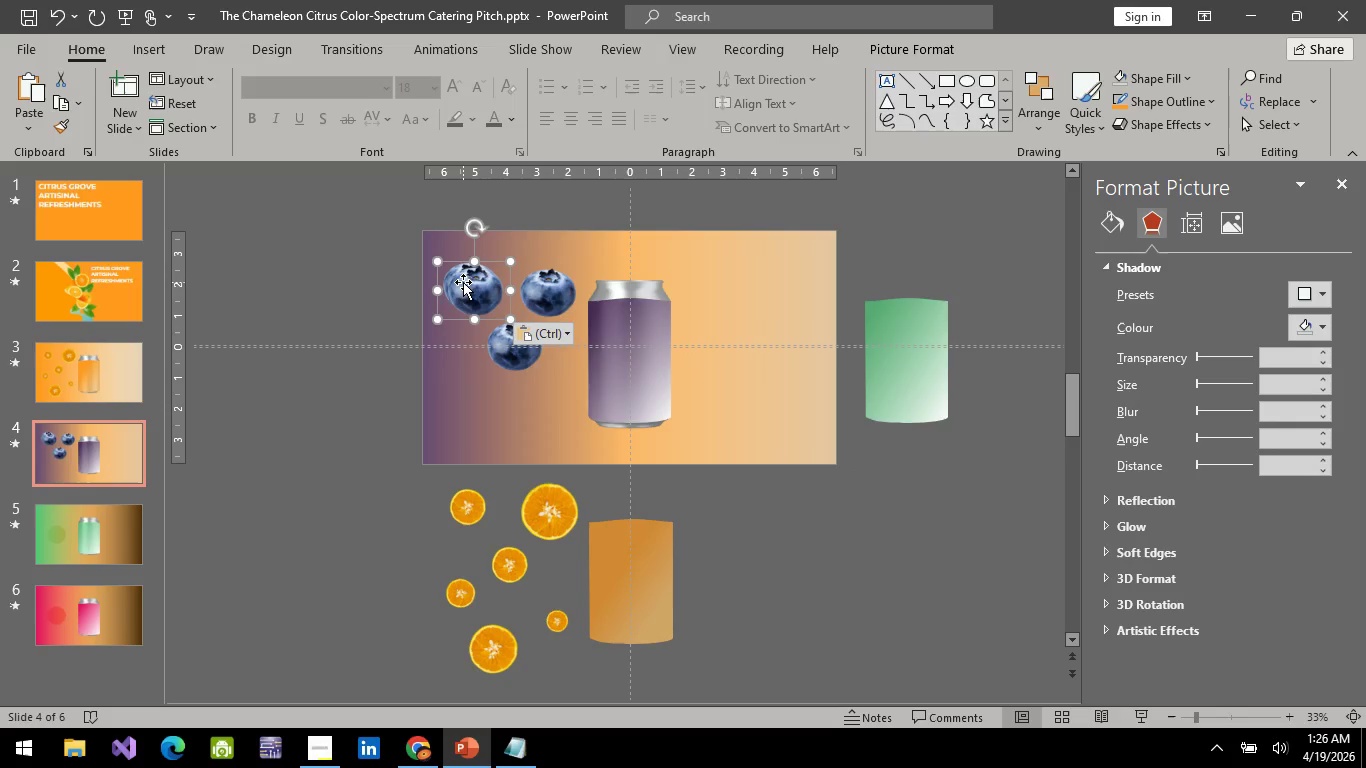 
left_click_drag(start_coordinate=[464, 283], to_coordinate=[466, 403])
 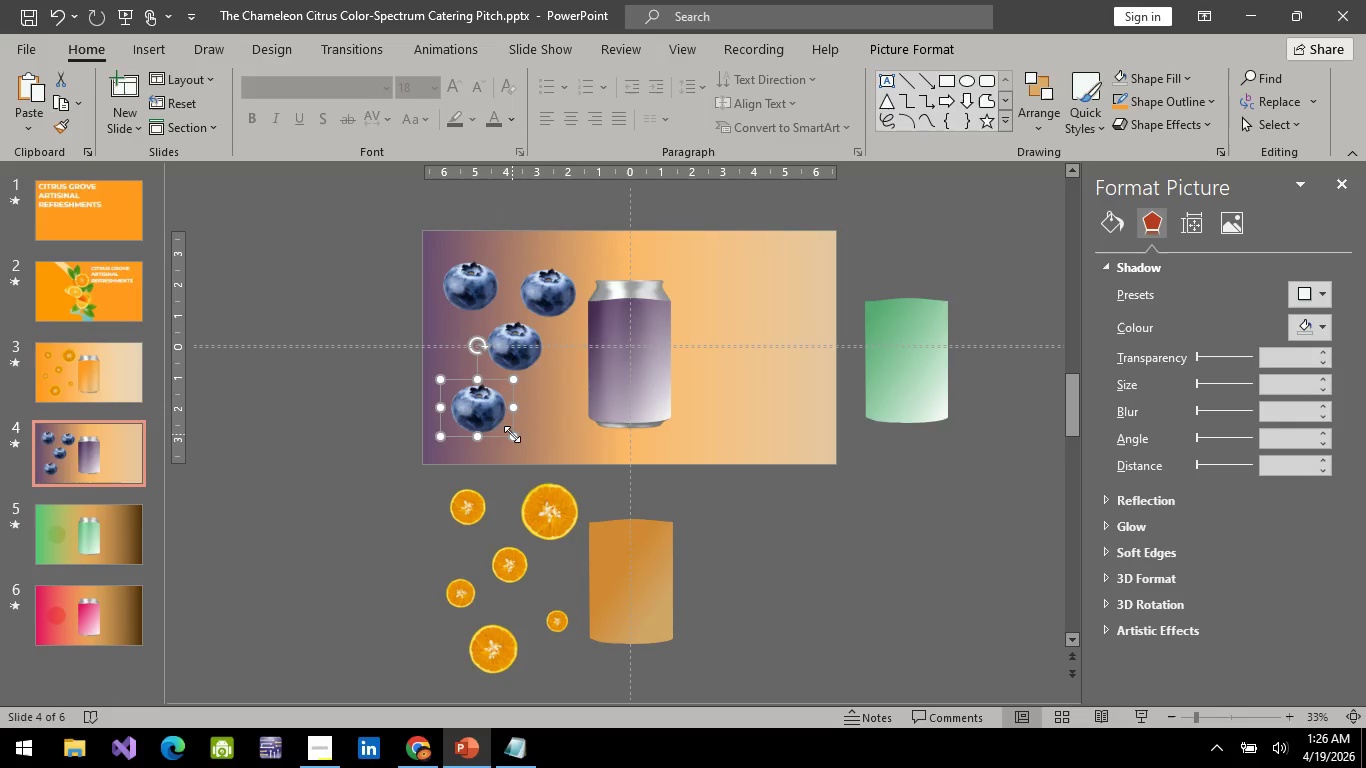 
left_click_drag(start_coordinate=[512, 434], to_coordinate=[484, 406])
 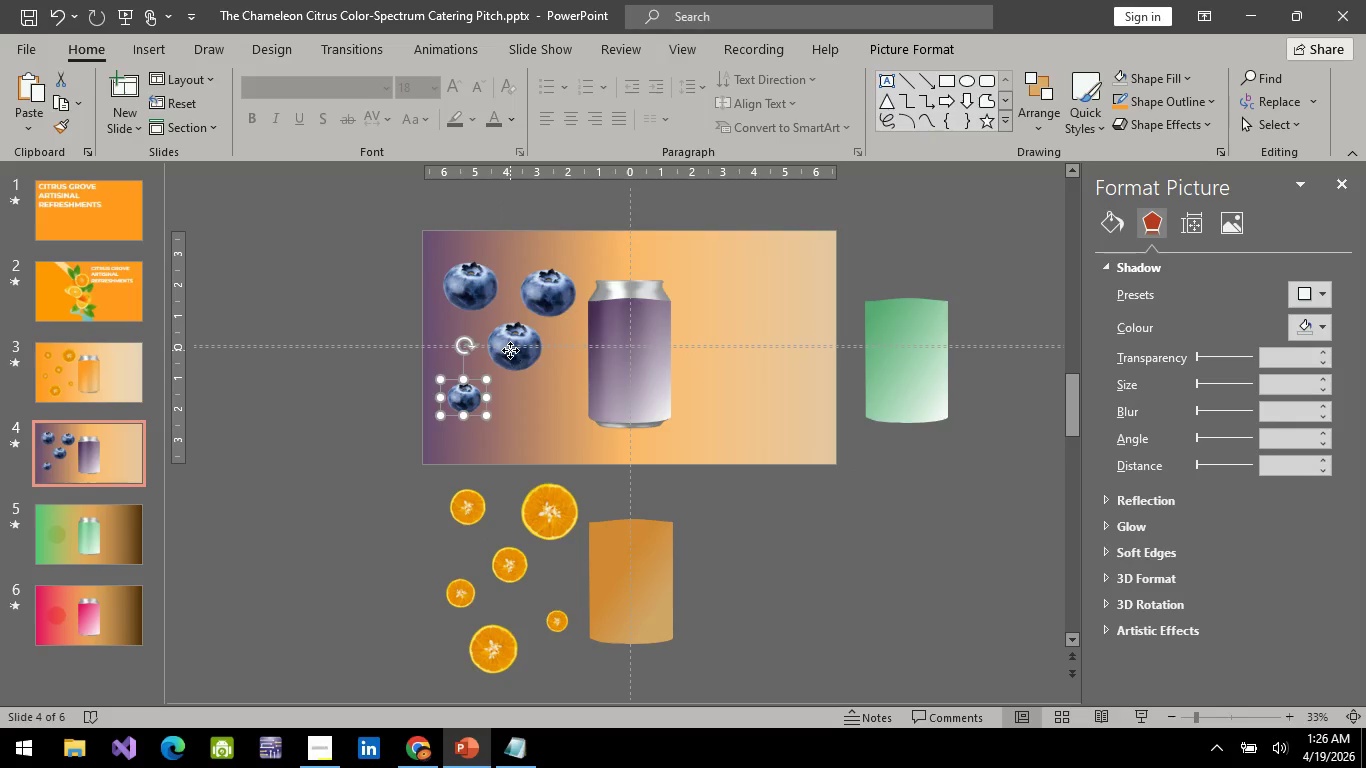 
left_click([510, 350])
 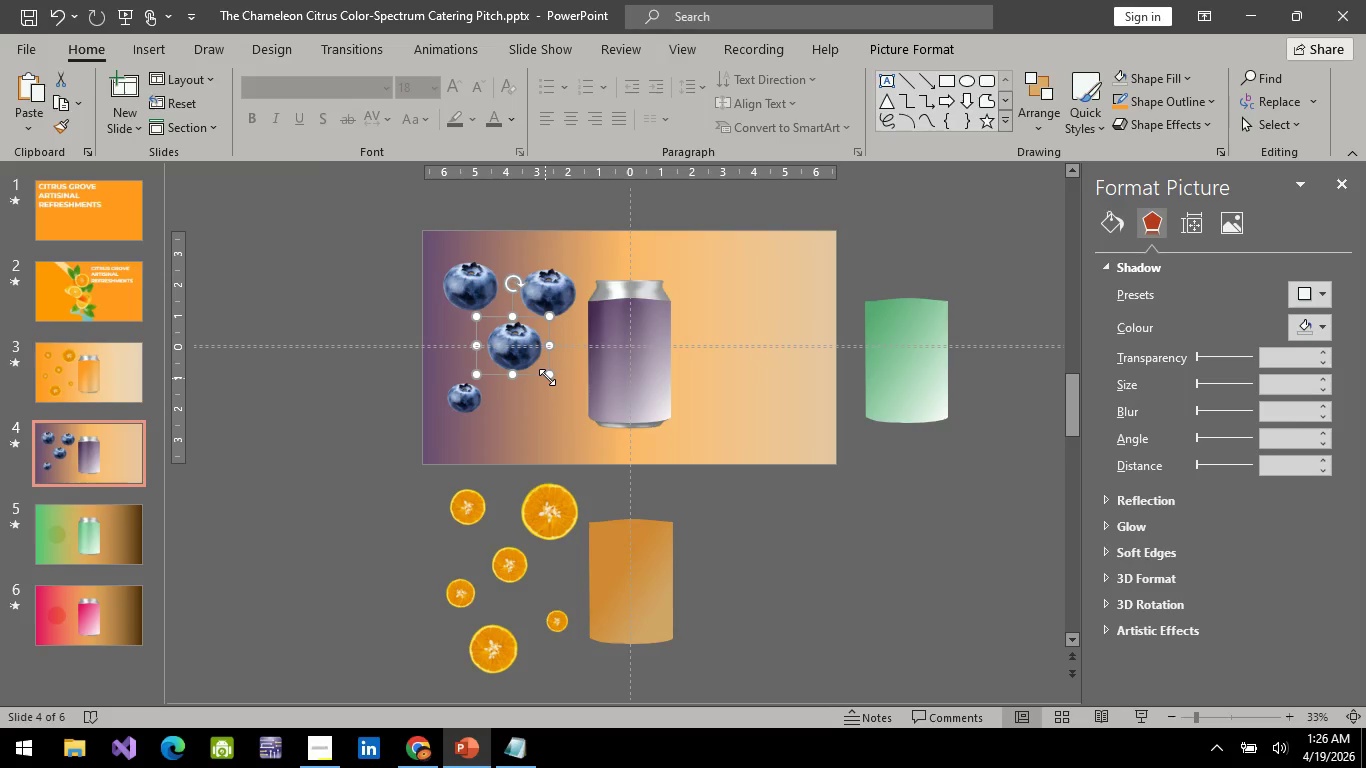 
left_click_drag(start_coordinate=[548, 375], to_coordinate=[559, 389])
 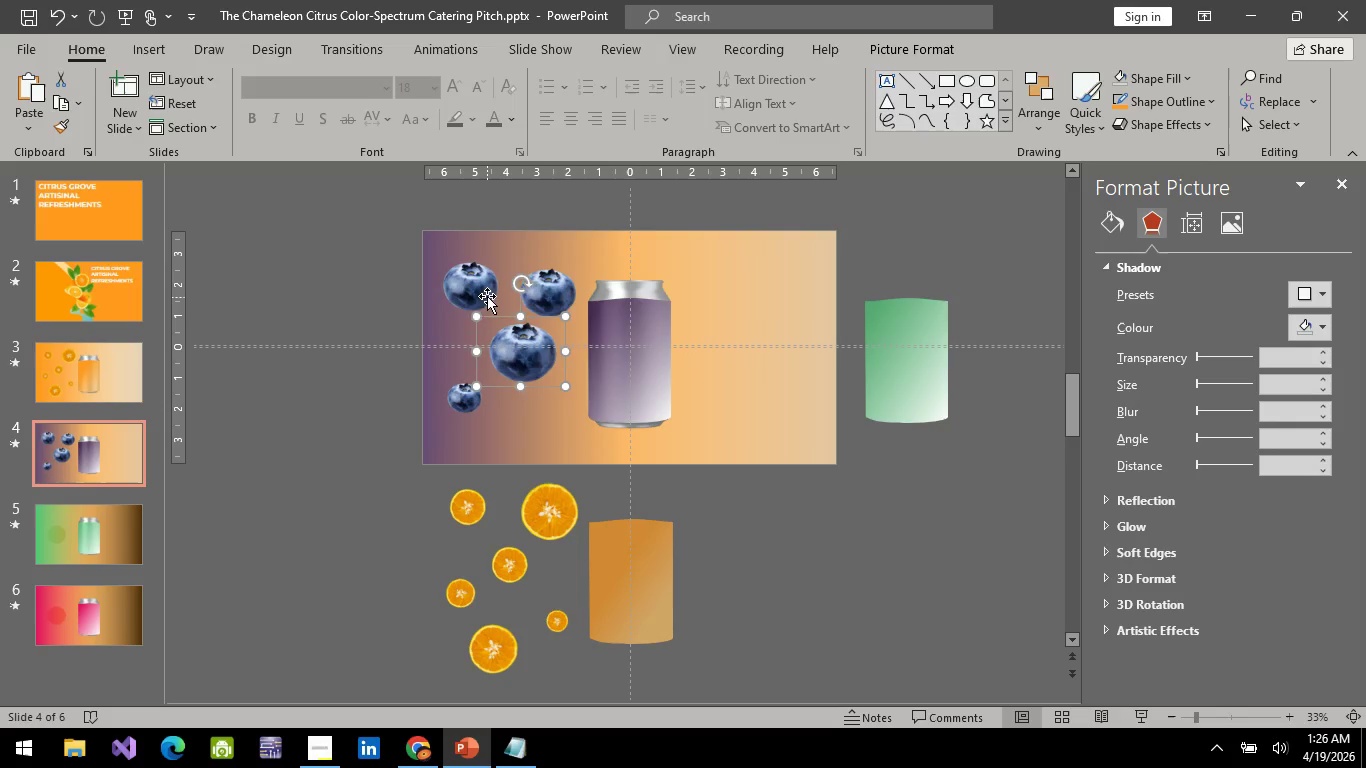 
left_click([487, 296])
 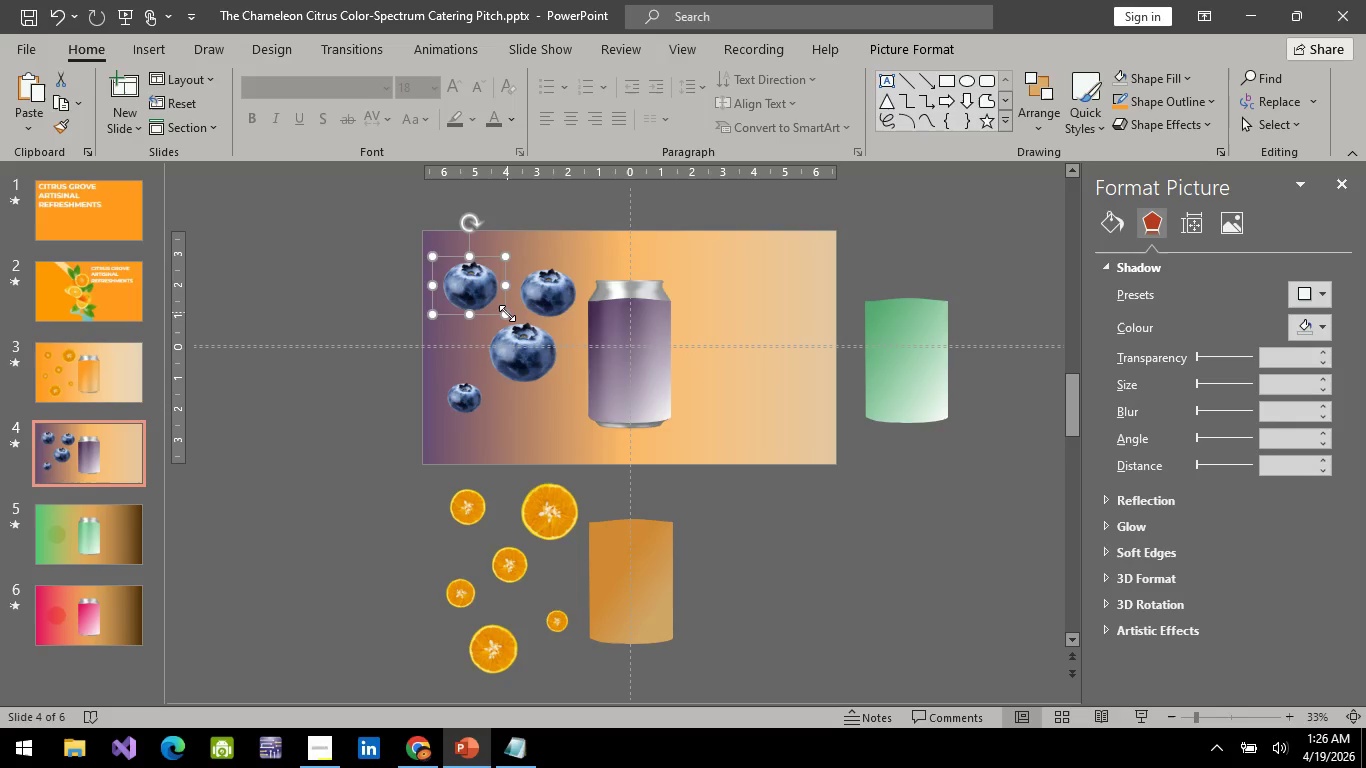 
left_click_drag(start_coordinate=[507, 313], to_coordinate=[469, 276])
 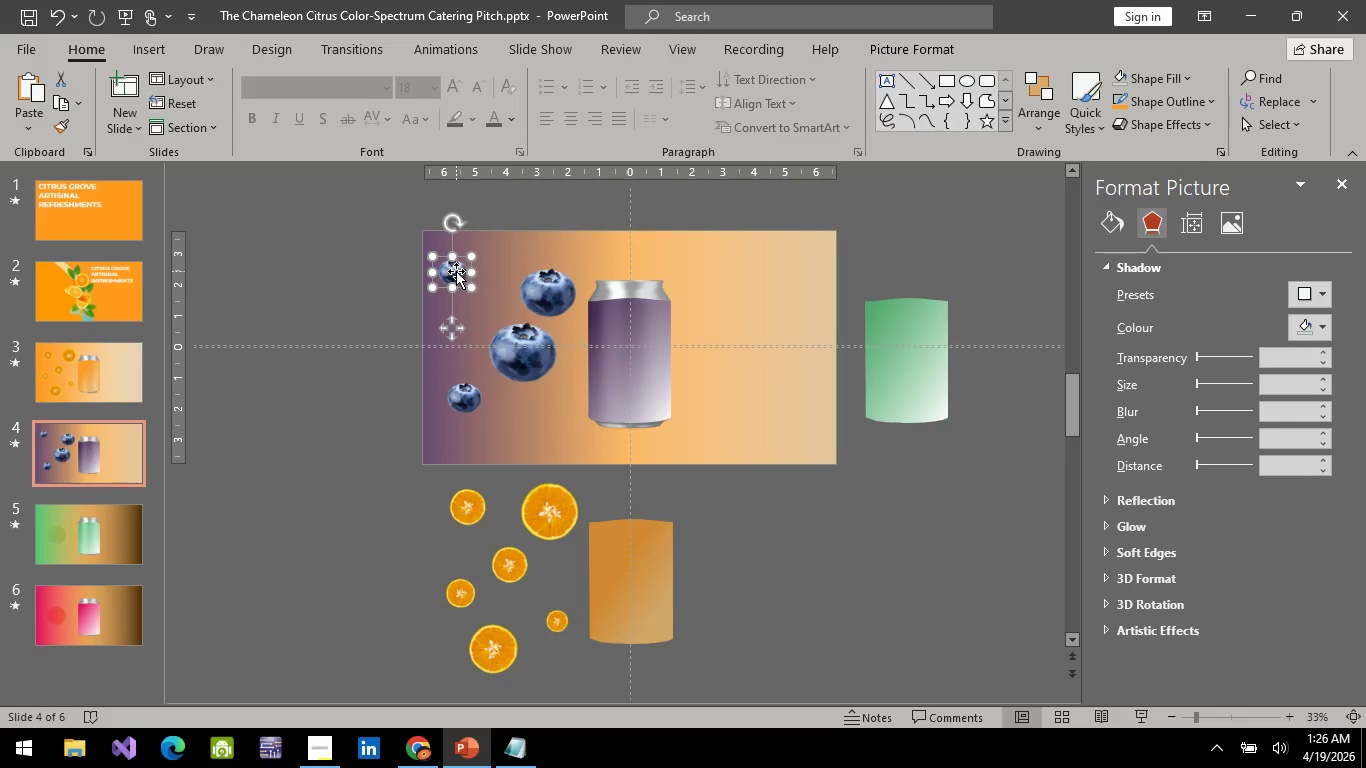 
left_click_drag(start_coordinate=[456, 271], to_coordinate=[473, 318])
 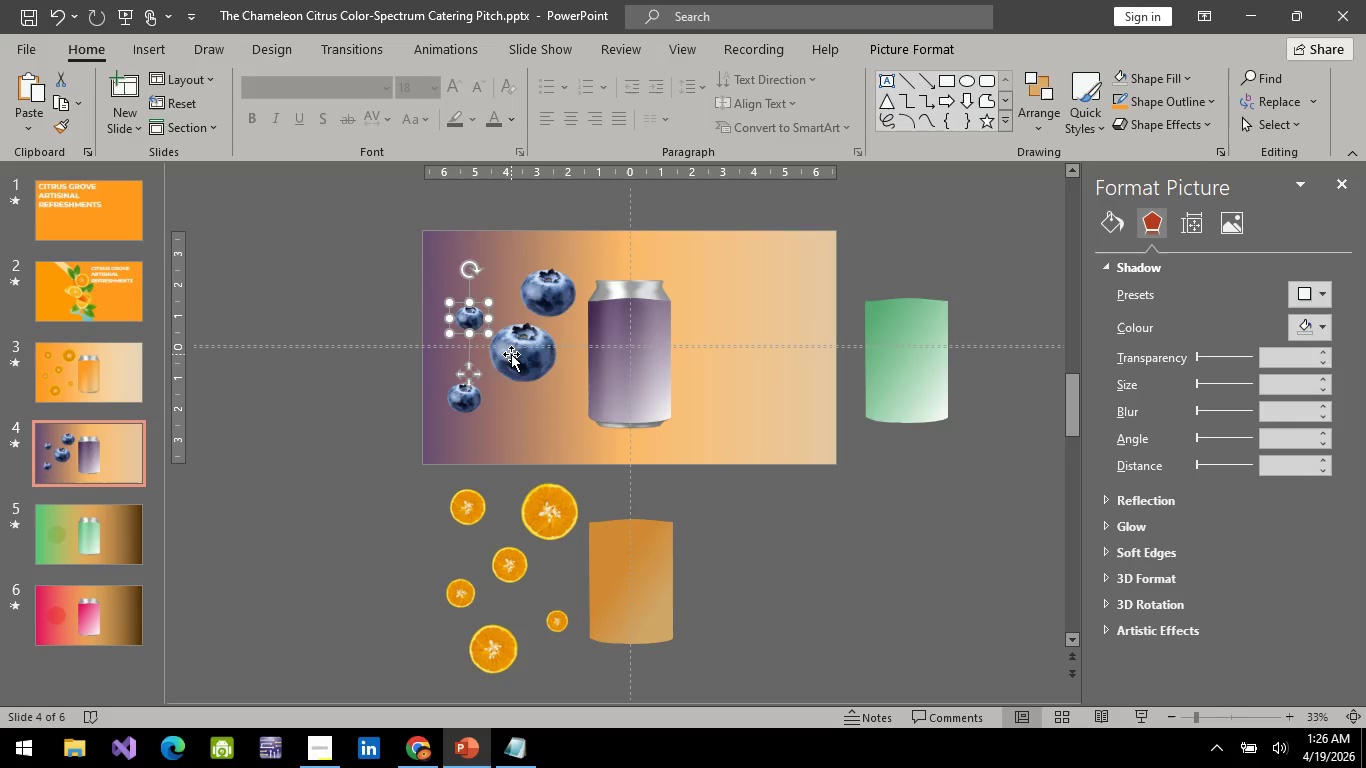 
left_click([511, 354])
 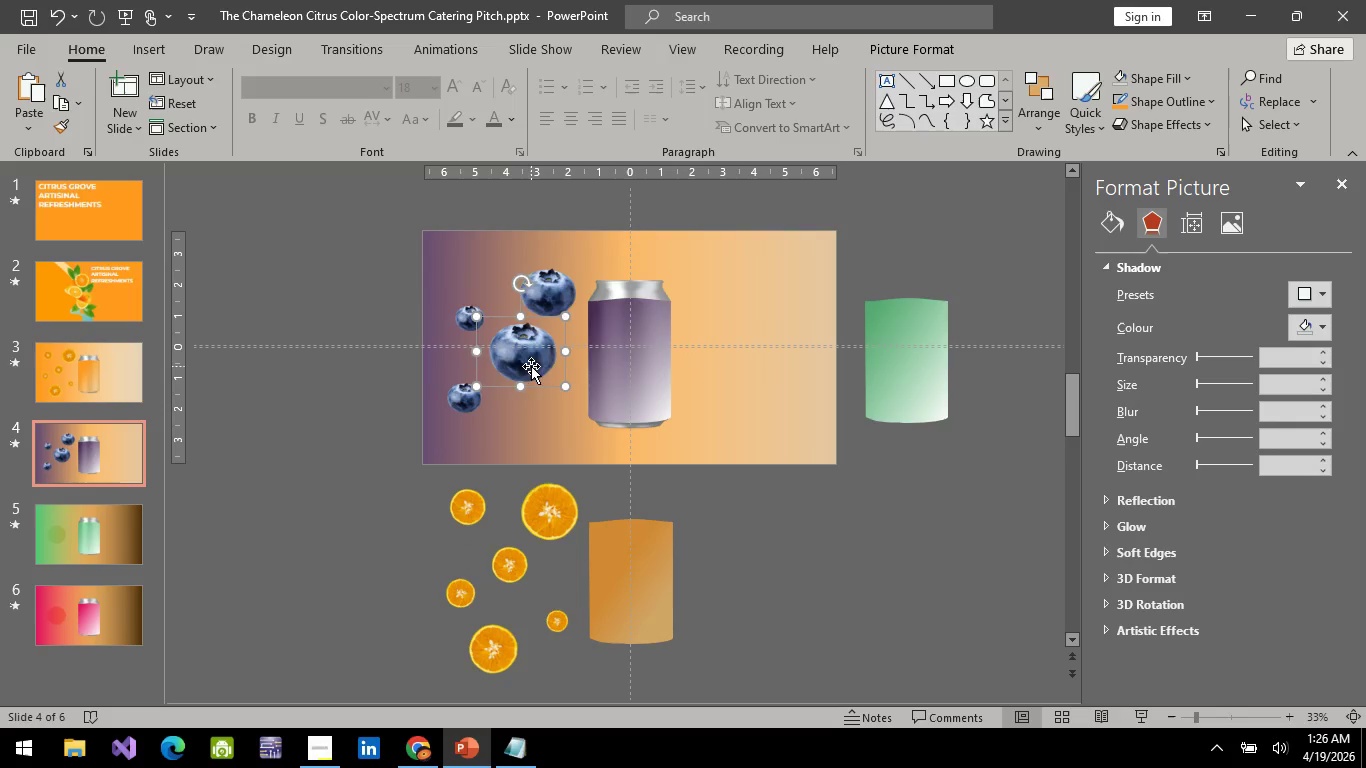 
left_click_drag(start_coordinate=[531, 366], to_coordinate=[495, 283])
 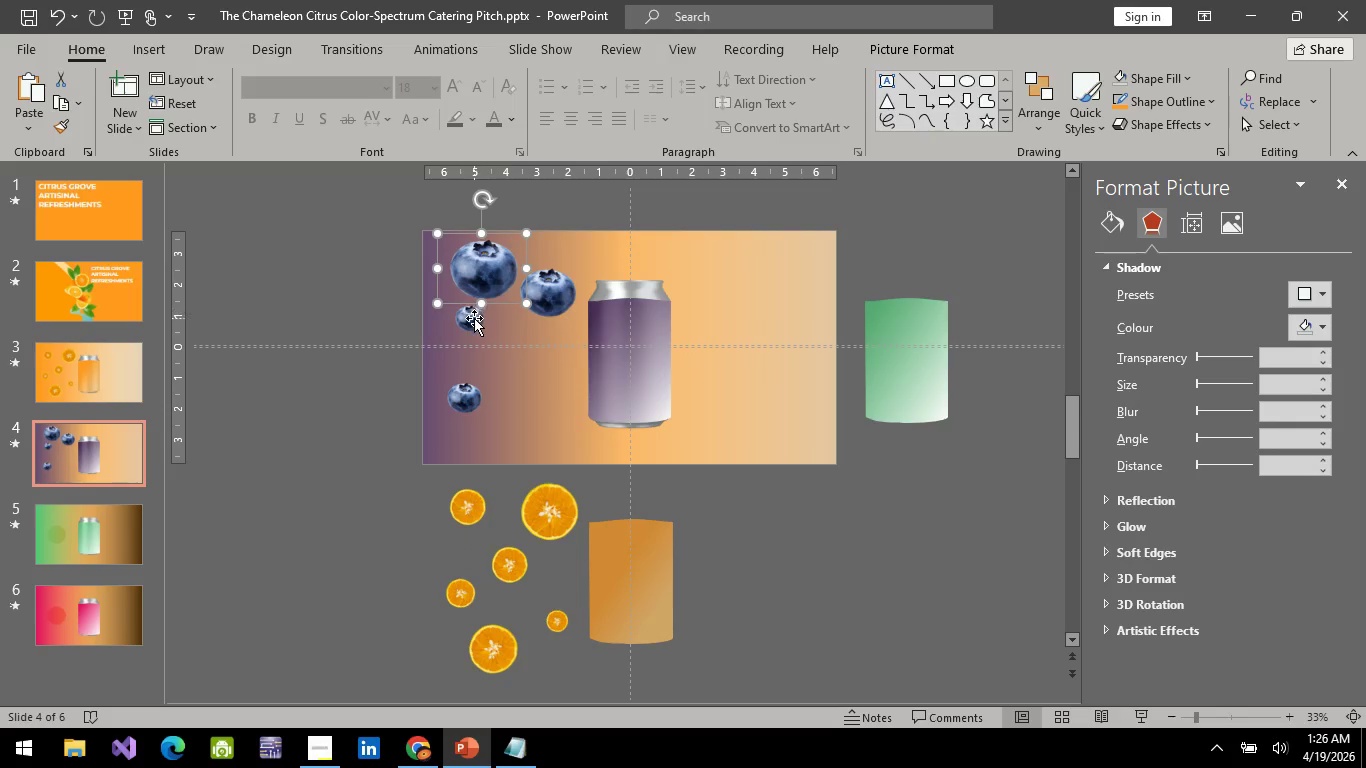 
left_click_drag(start_coordinate=[474, 318], to_coordinate=[542, 407])
 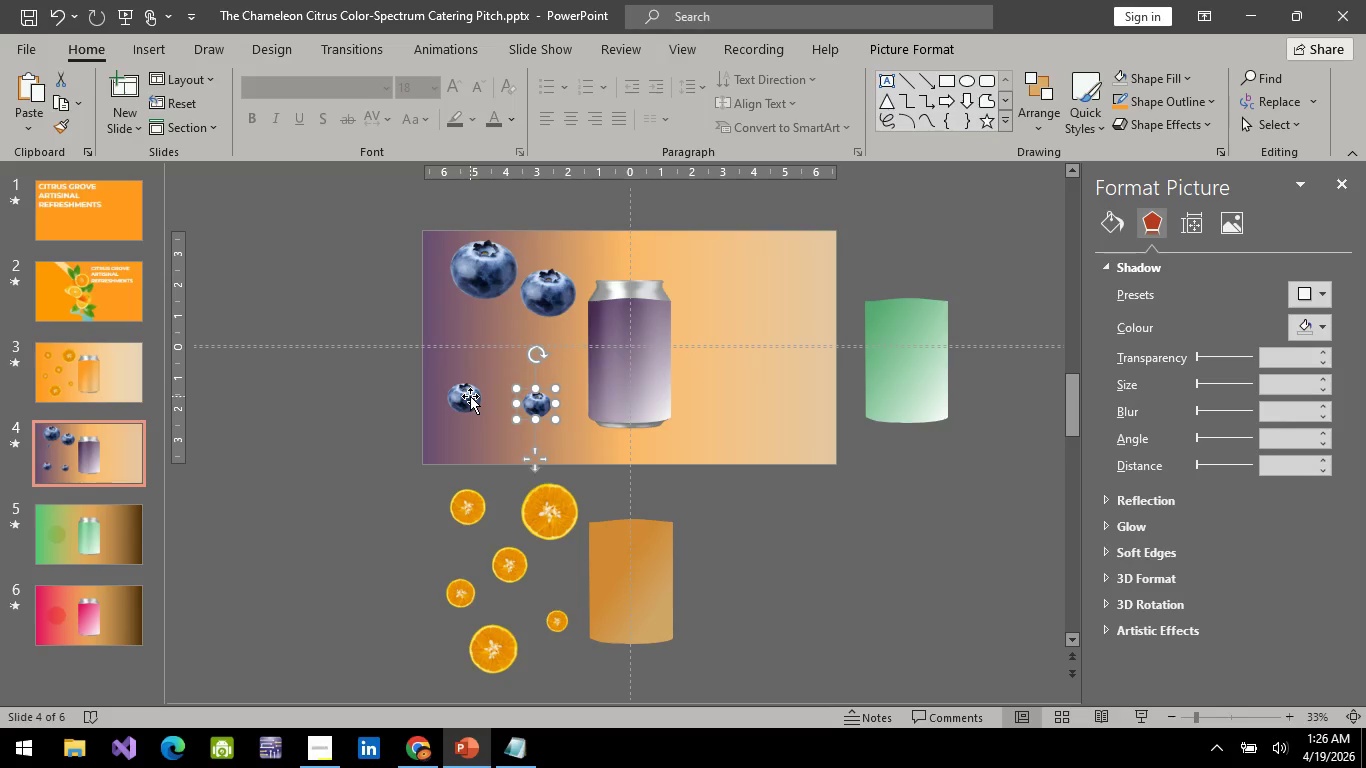 
left_click([470, 396])
 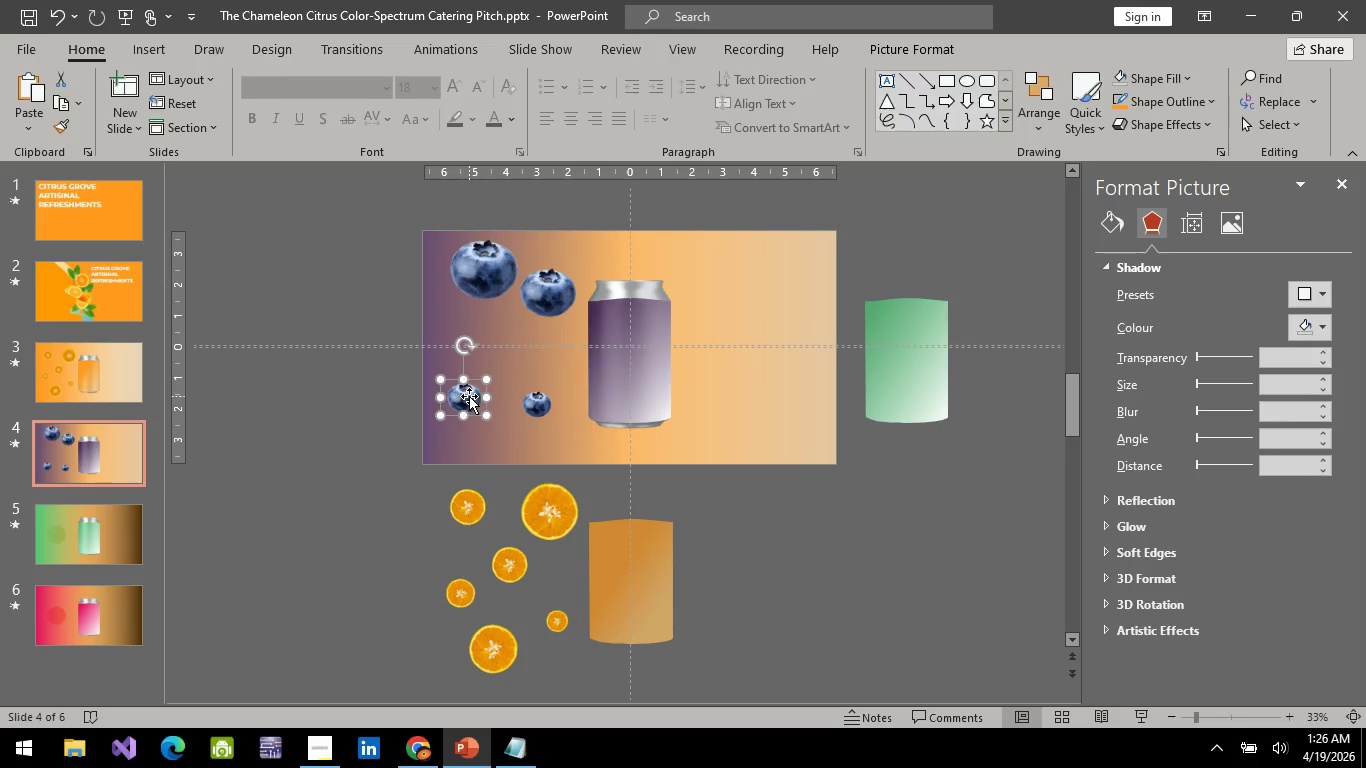 
left_click_drag(start_coordinate=[469, 396], to_coordinate=[504, 360])
 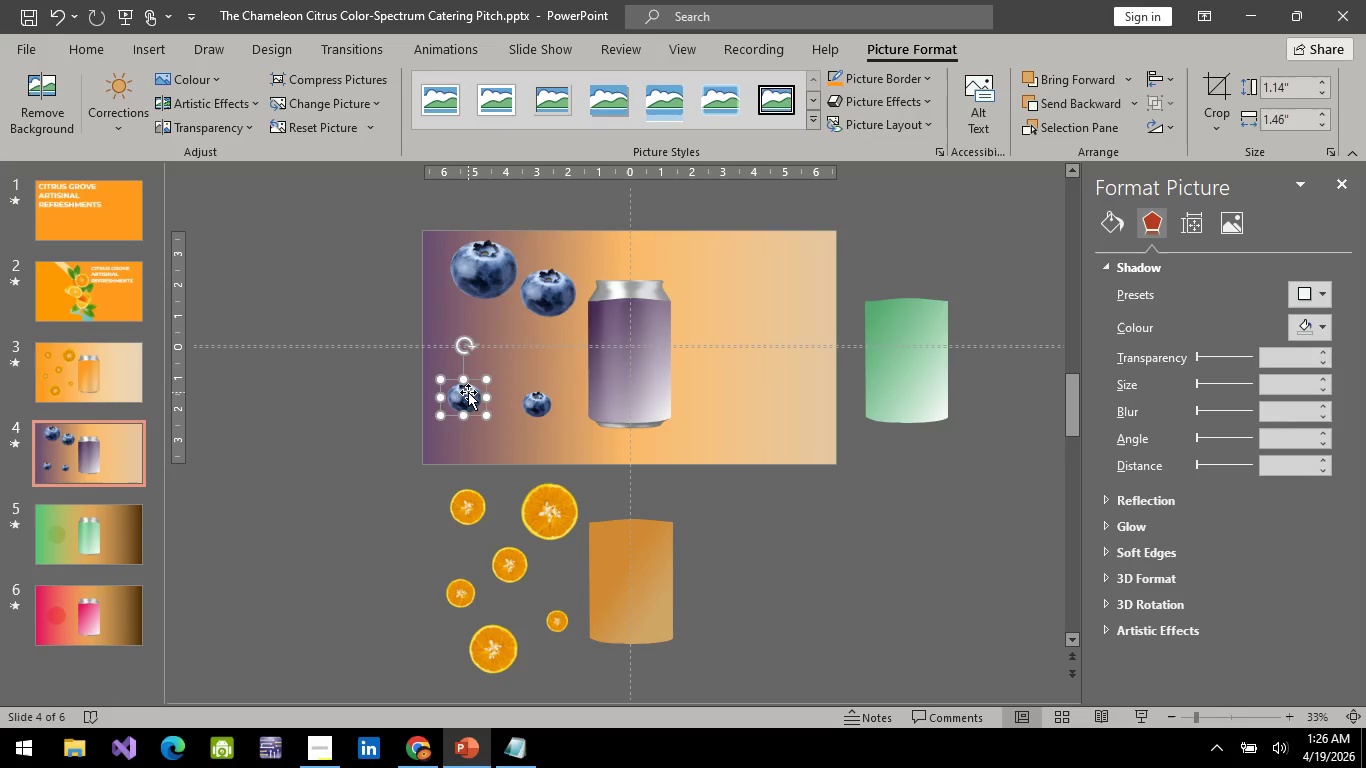 
left_click_drag(start_coordinate=[468, 392], to_coordinate=[509, 348])
 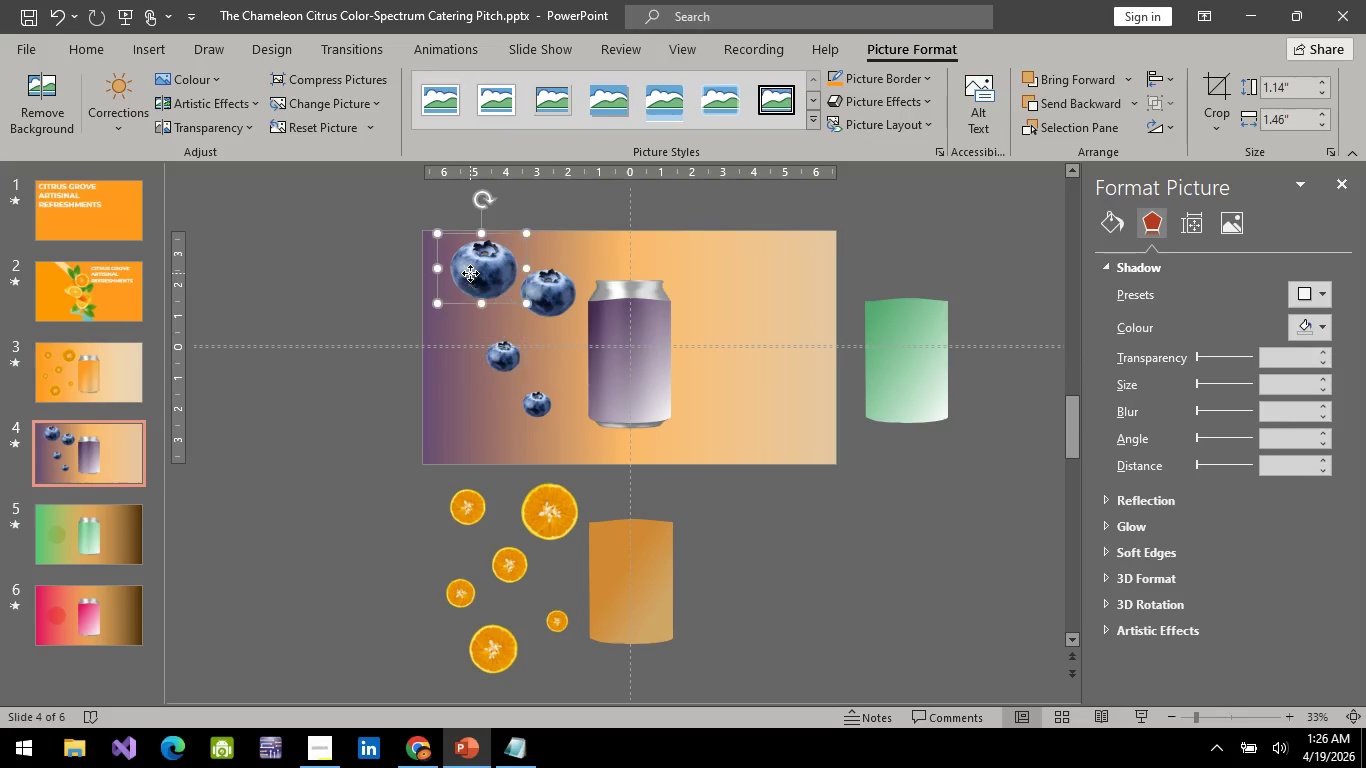 
left_click([470, 273])
 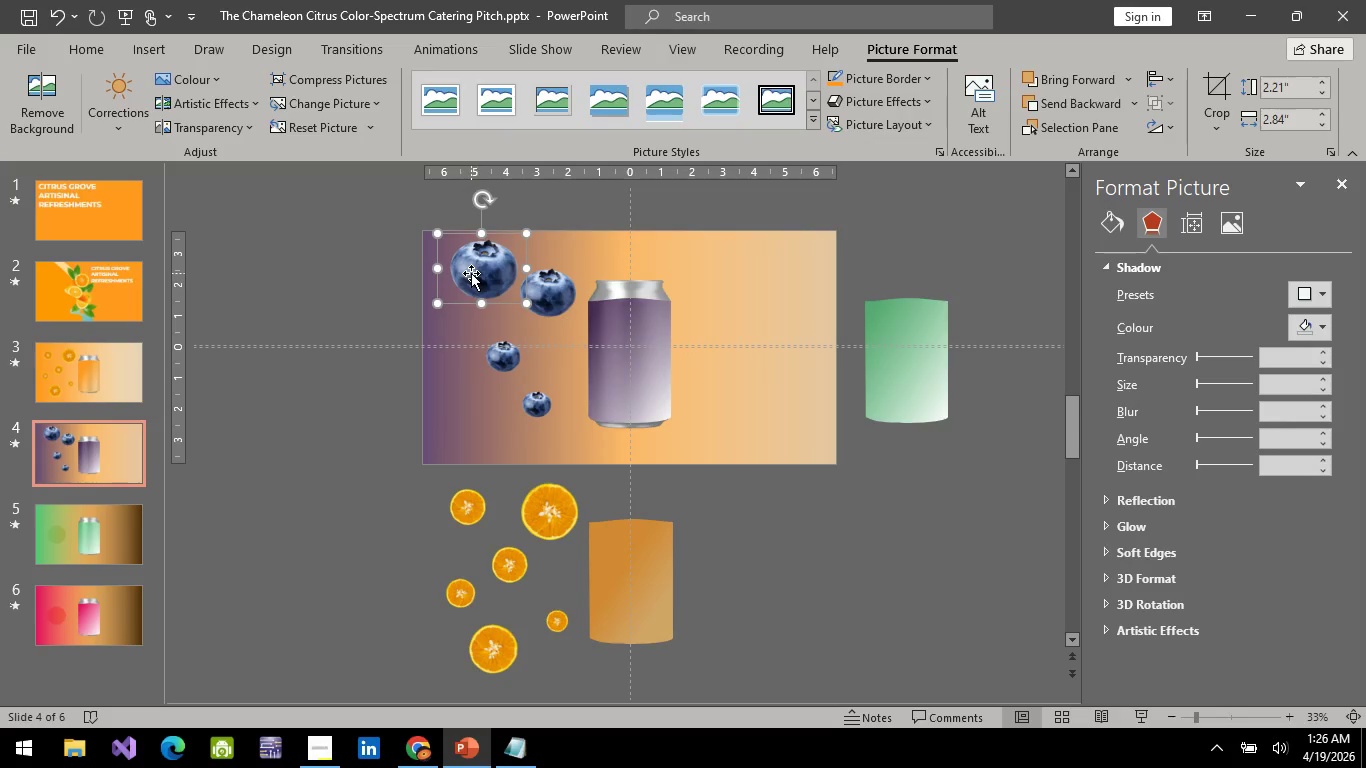 
left_click_drag(start_coordinate=[471, 273], to_coordinate=[460, 297])
 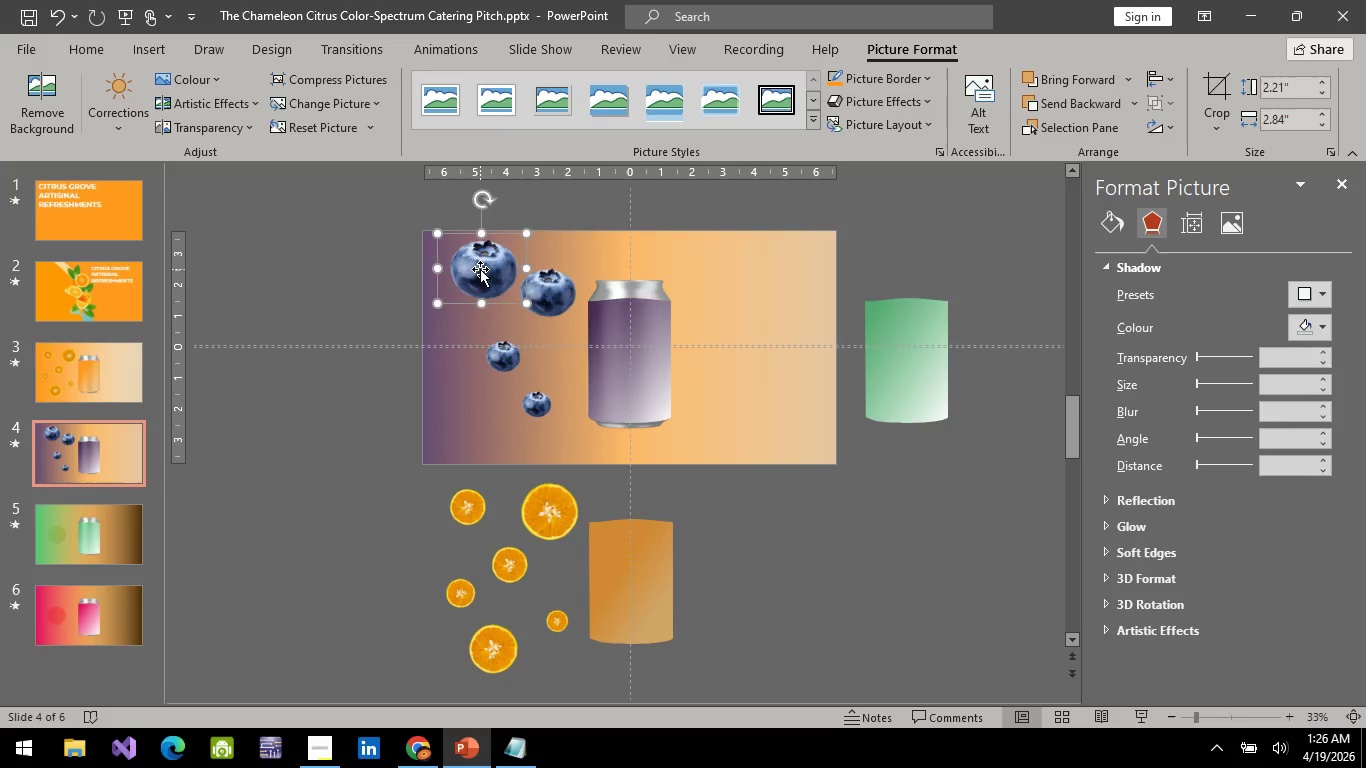 
left_click_drag(start_coordinate=[480, 269], to_coordinate=[470, 287])
 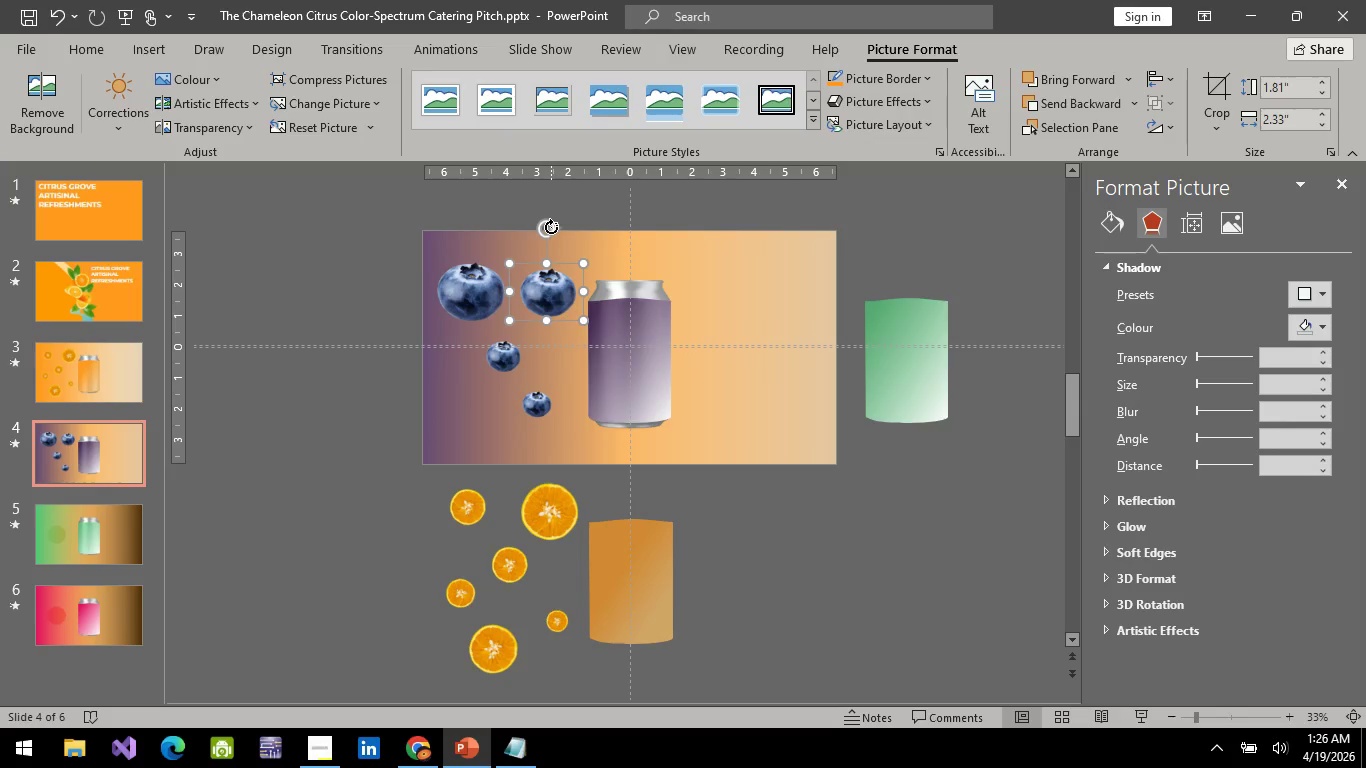 
left_click([551, 227])
 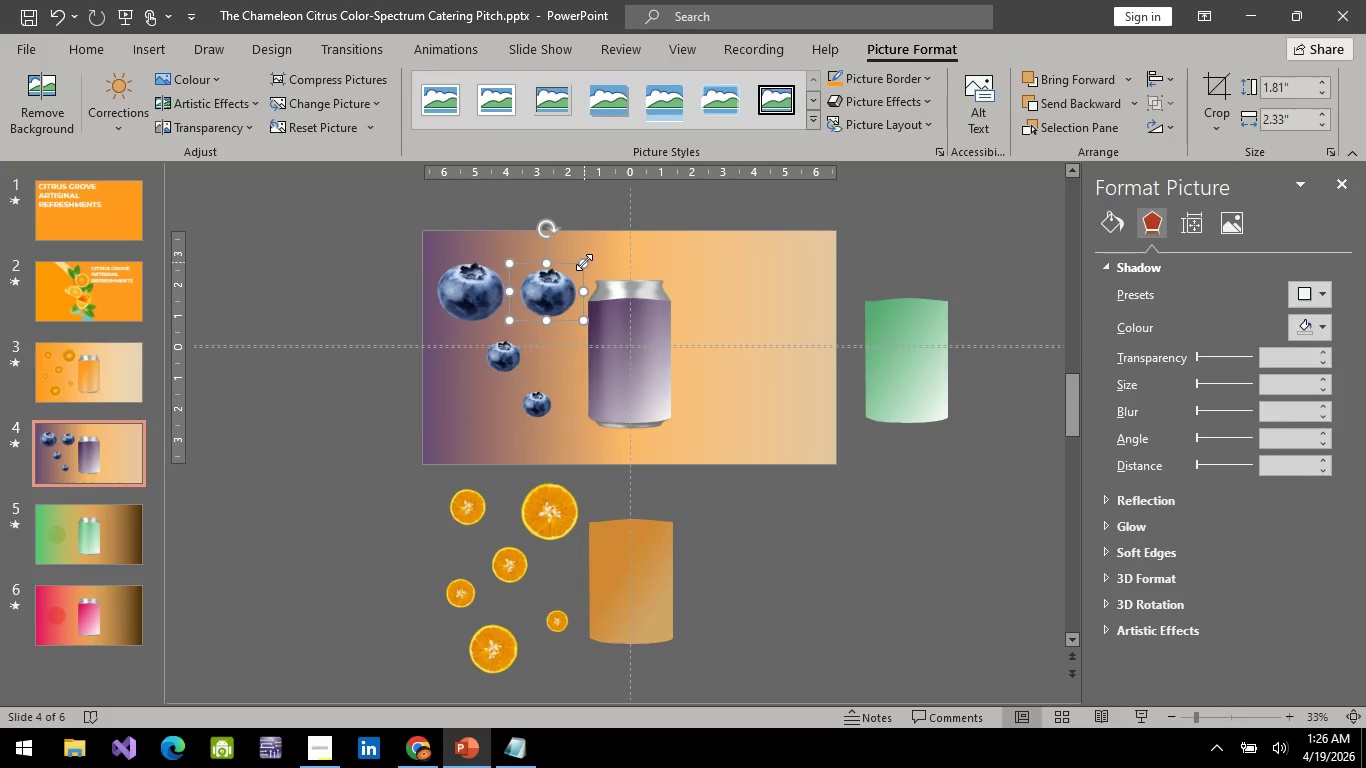 
left_click_drag(start_coordinate=[584, 262], to_coordinate=[573, 272])
 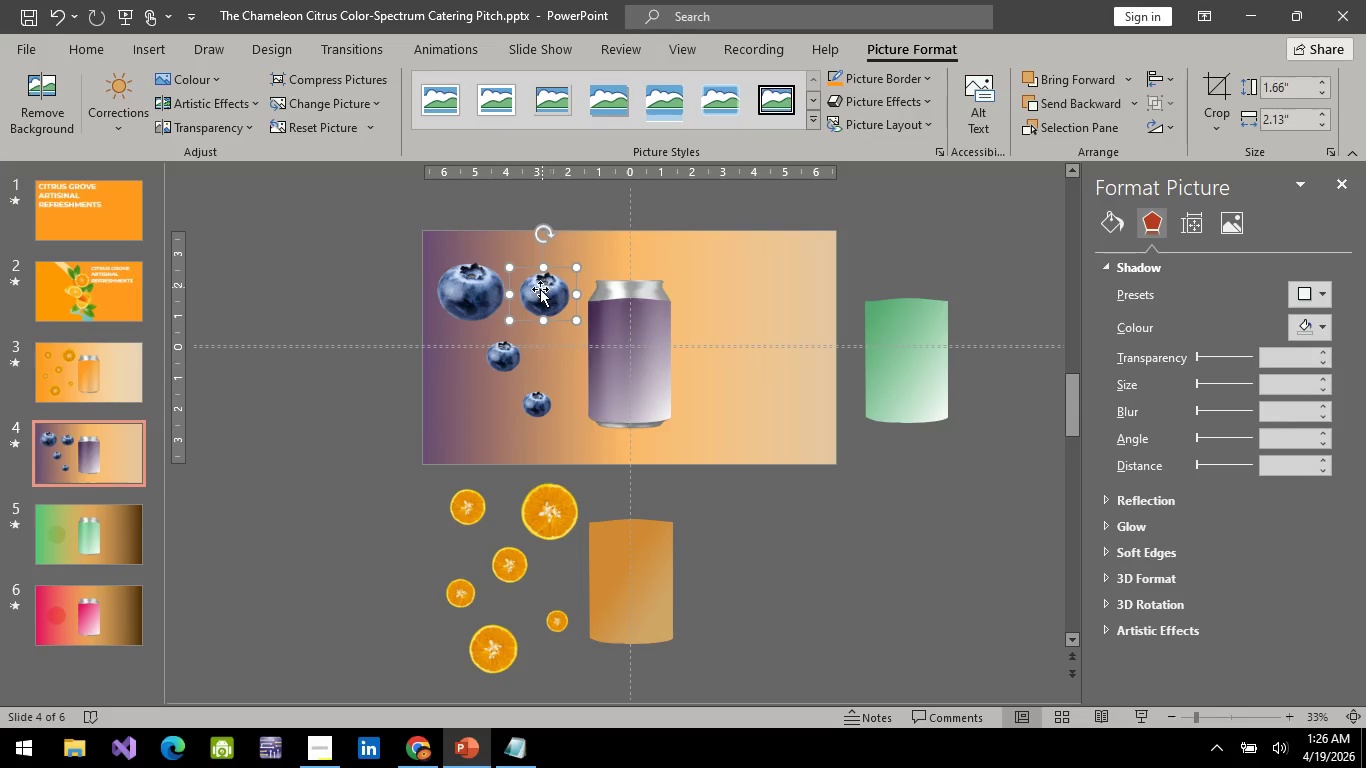 
left_click_drag(start_coordinate=[539, 290], to_coordinate=[543, 306])
 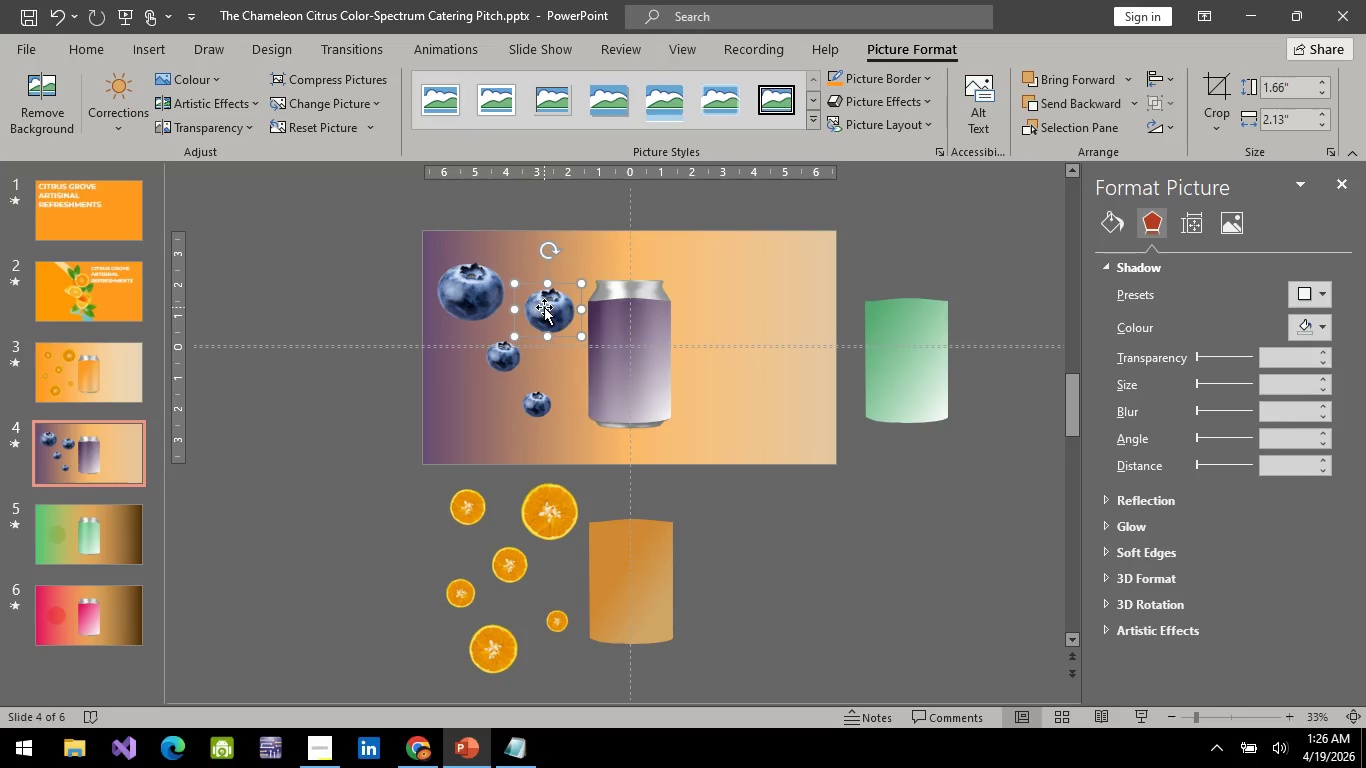 
left_click([544, 307])
 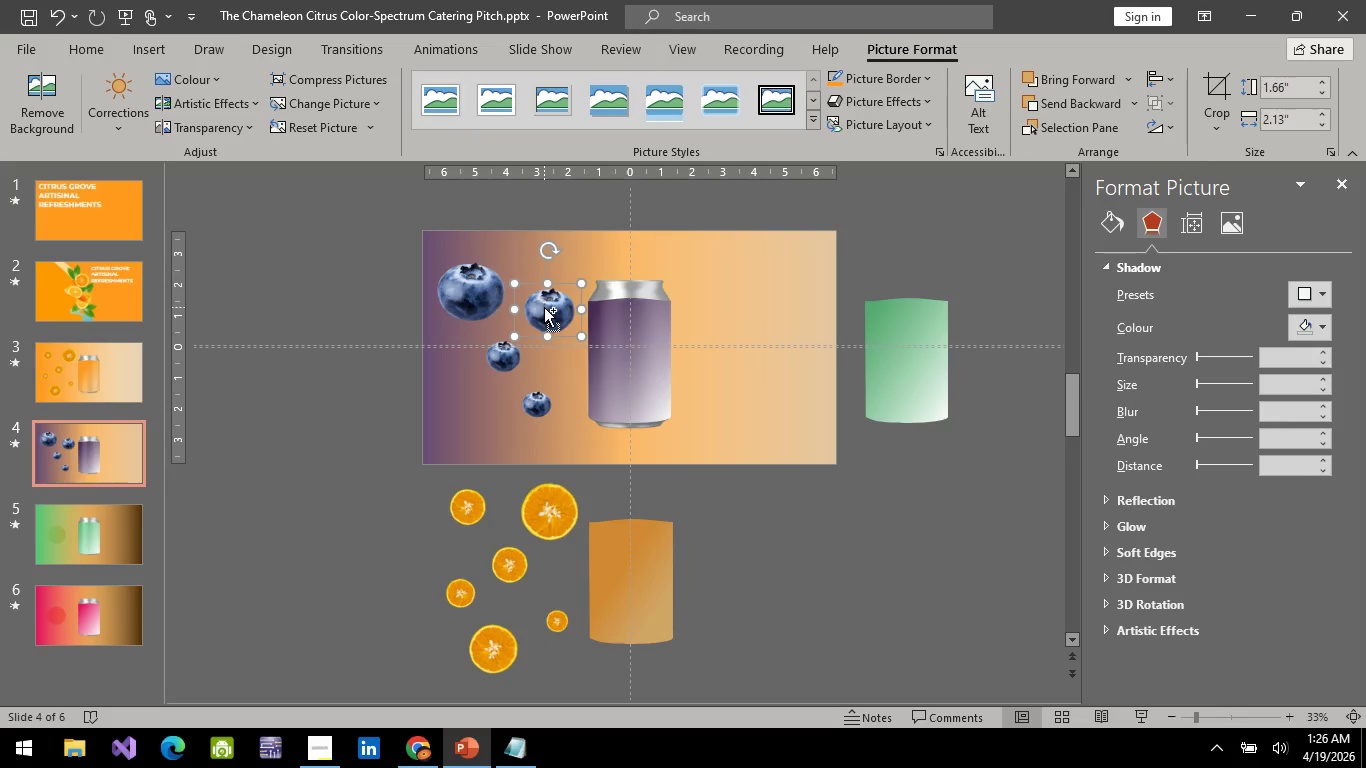 
key(Control+C)
 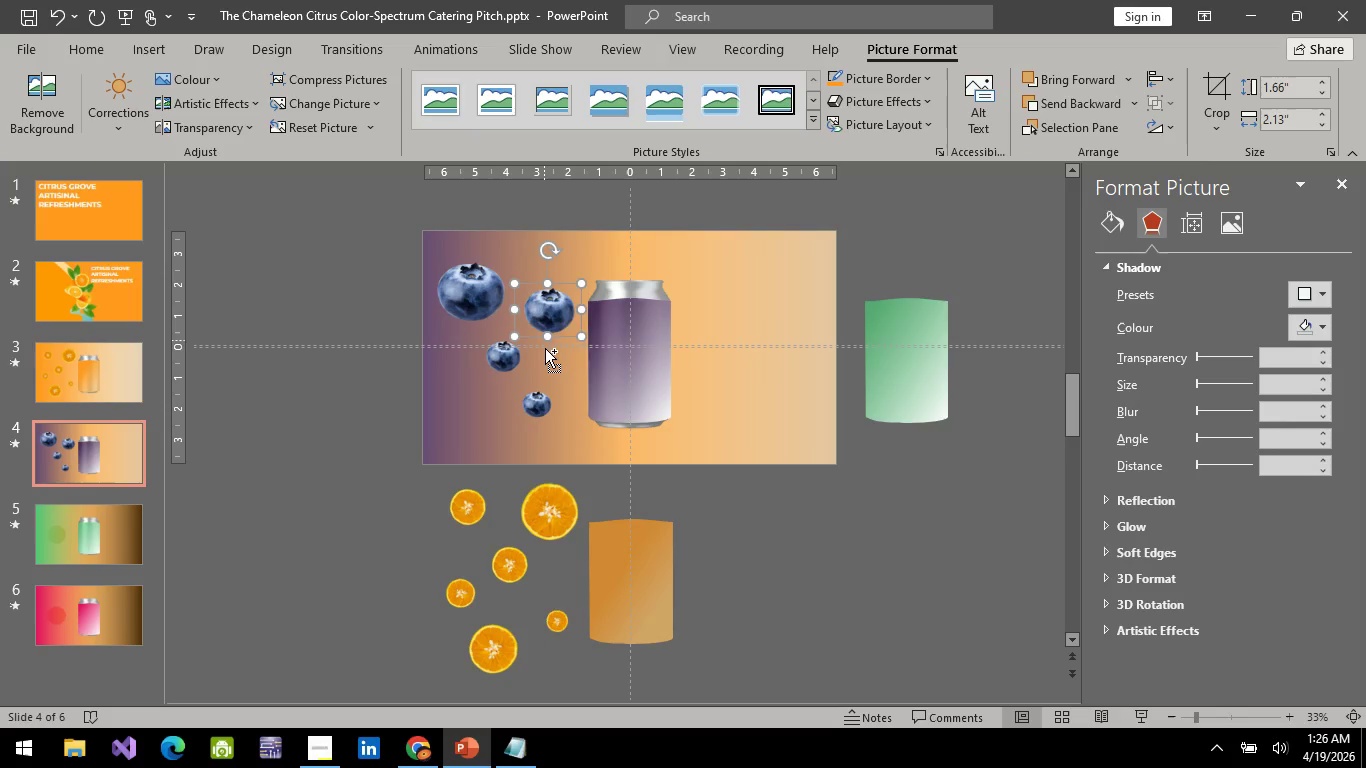 
key(Control+V)
 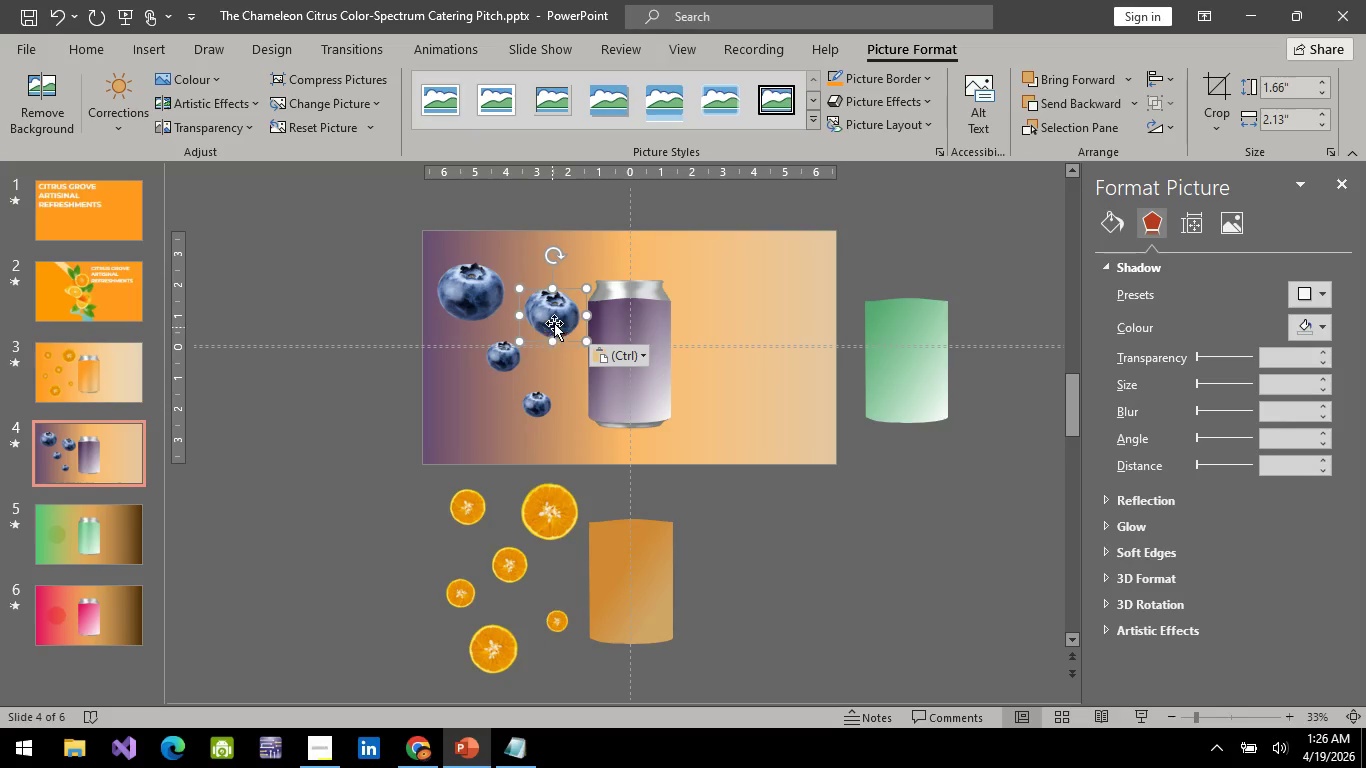 
left_click_drag(start_coordinate=[554, 322], to_coordinate=[469, 429])
 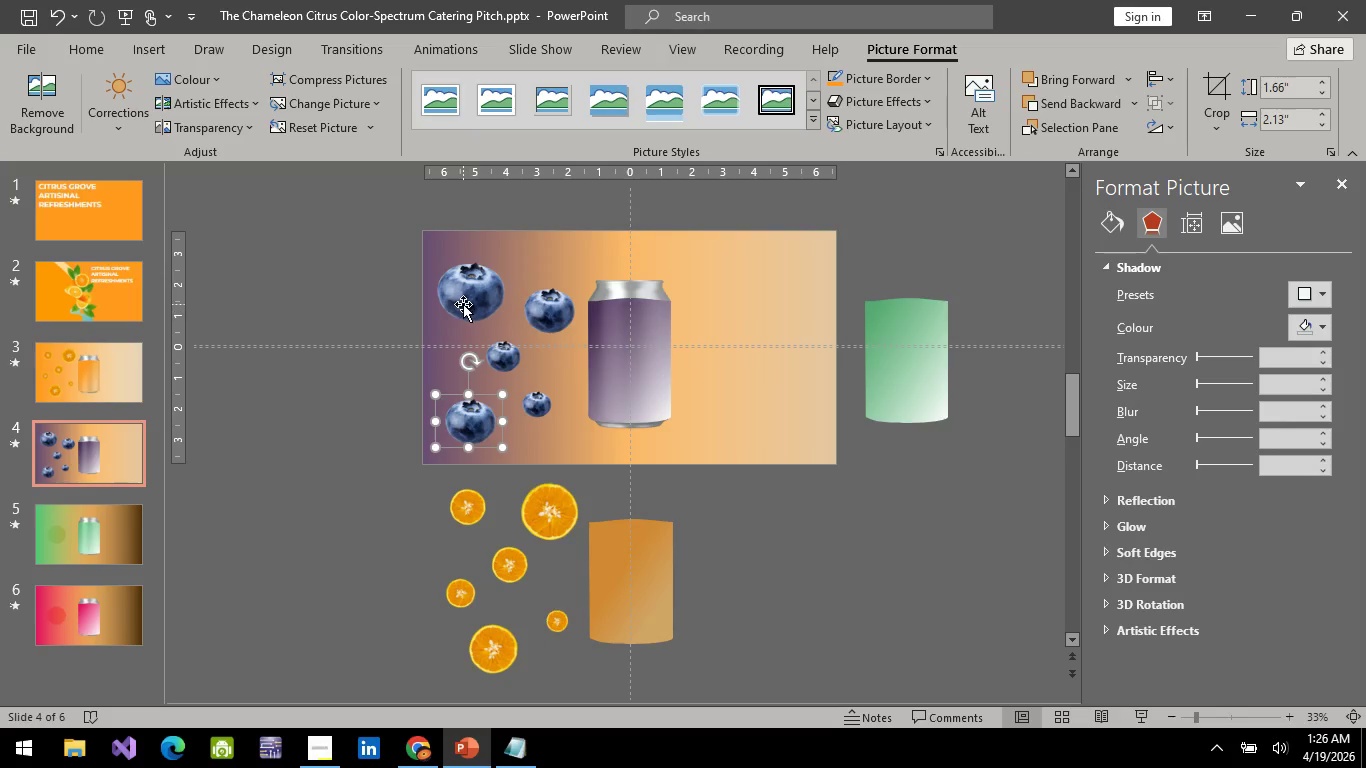 
left_click([466, 305])
 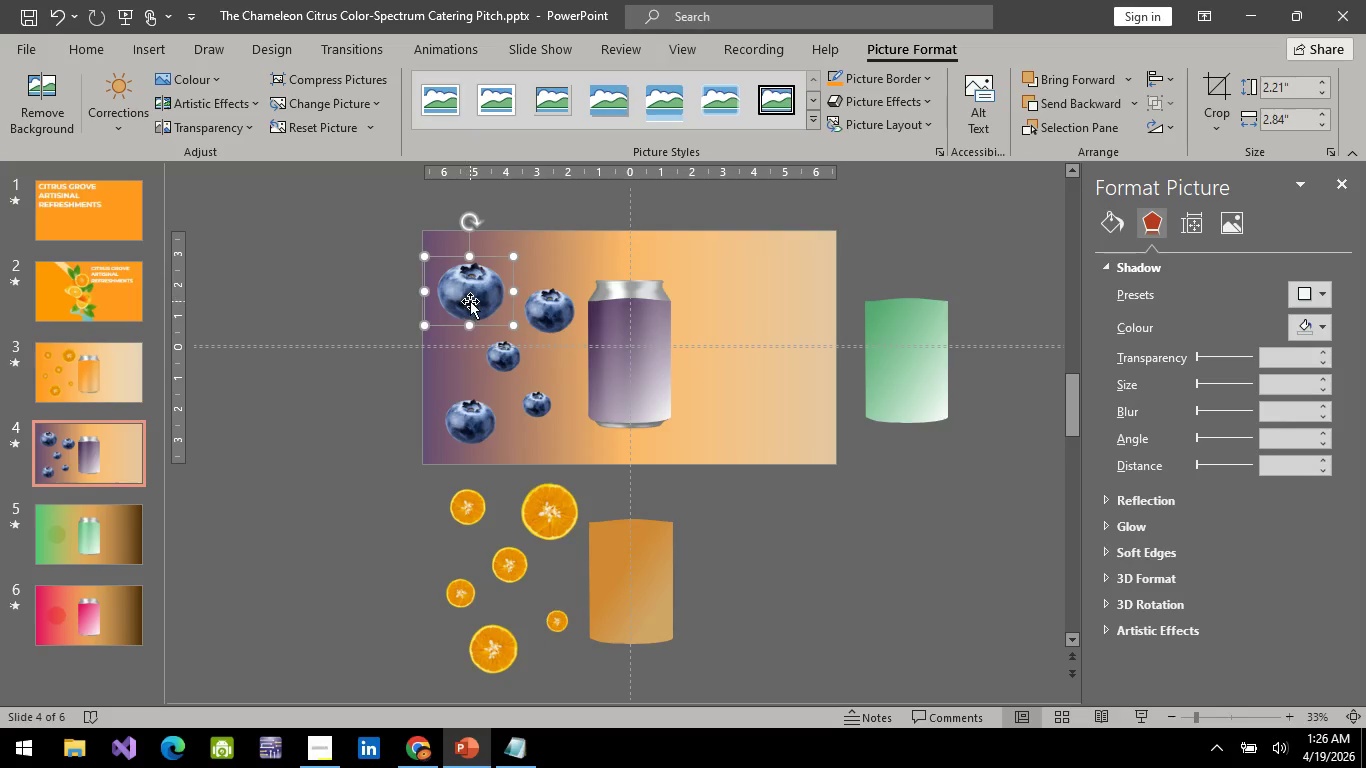 
left_click_drag(start_coordinate=[470, 301], to_coordinate=[480, 287])
 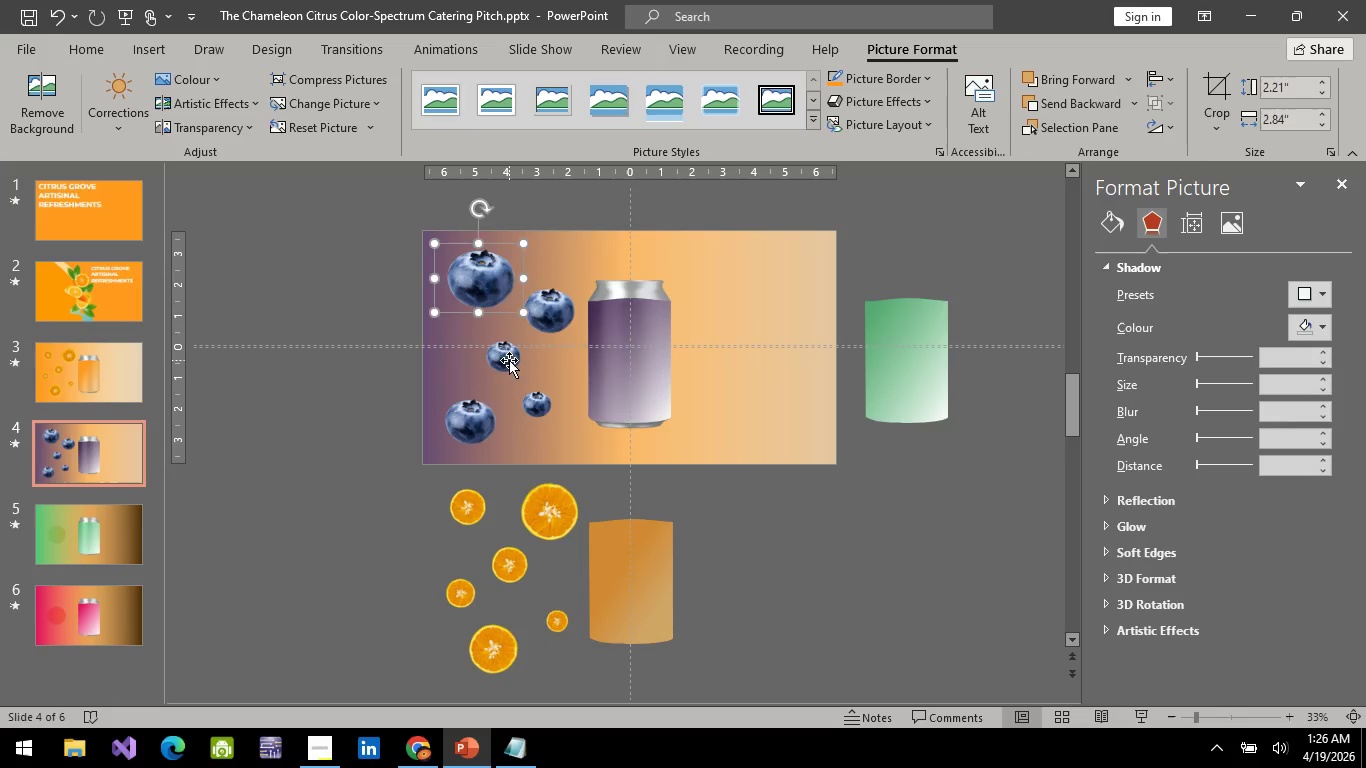 
left_click_drag(start_coordinate=[509, 360], to_coordinate=[482, 348])
 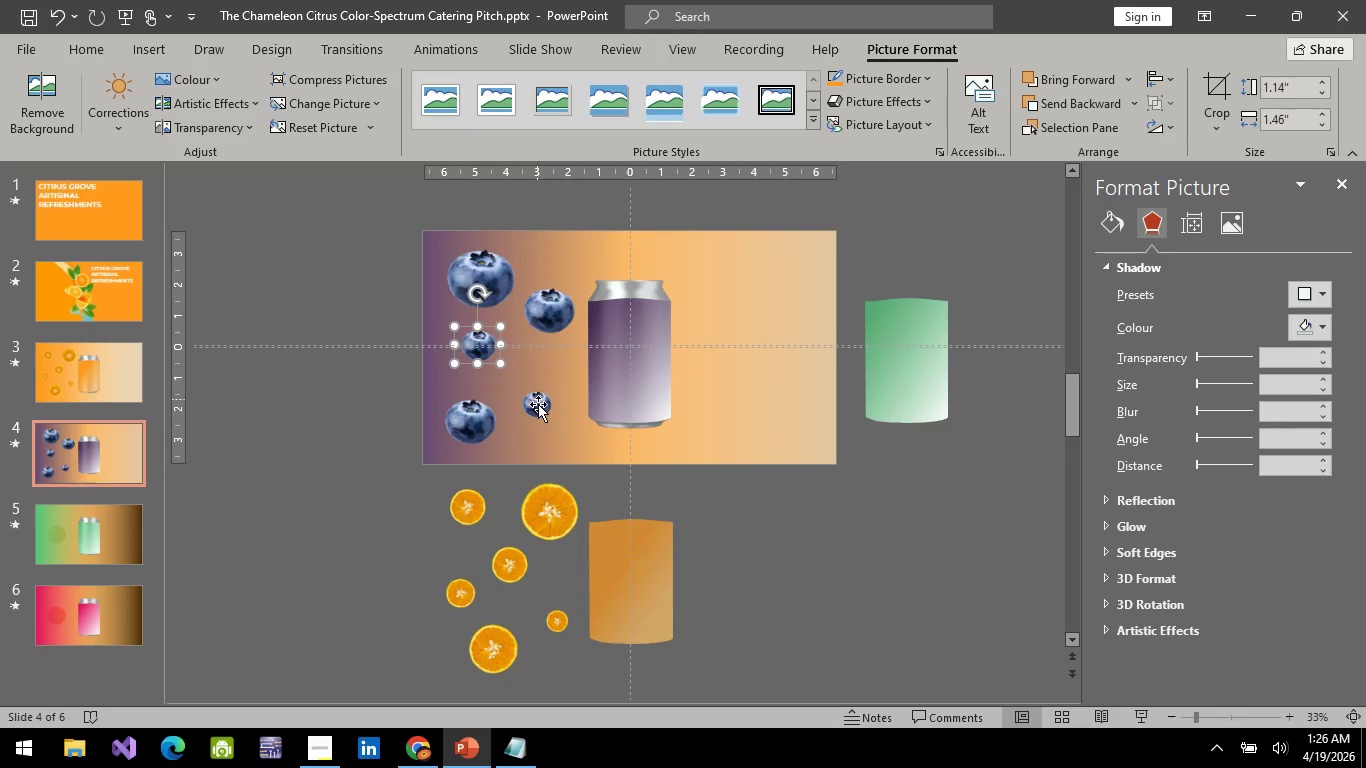 
left_click([538, 406])
 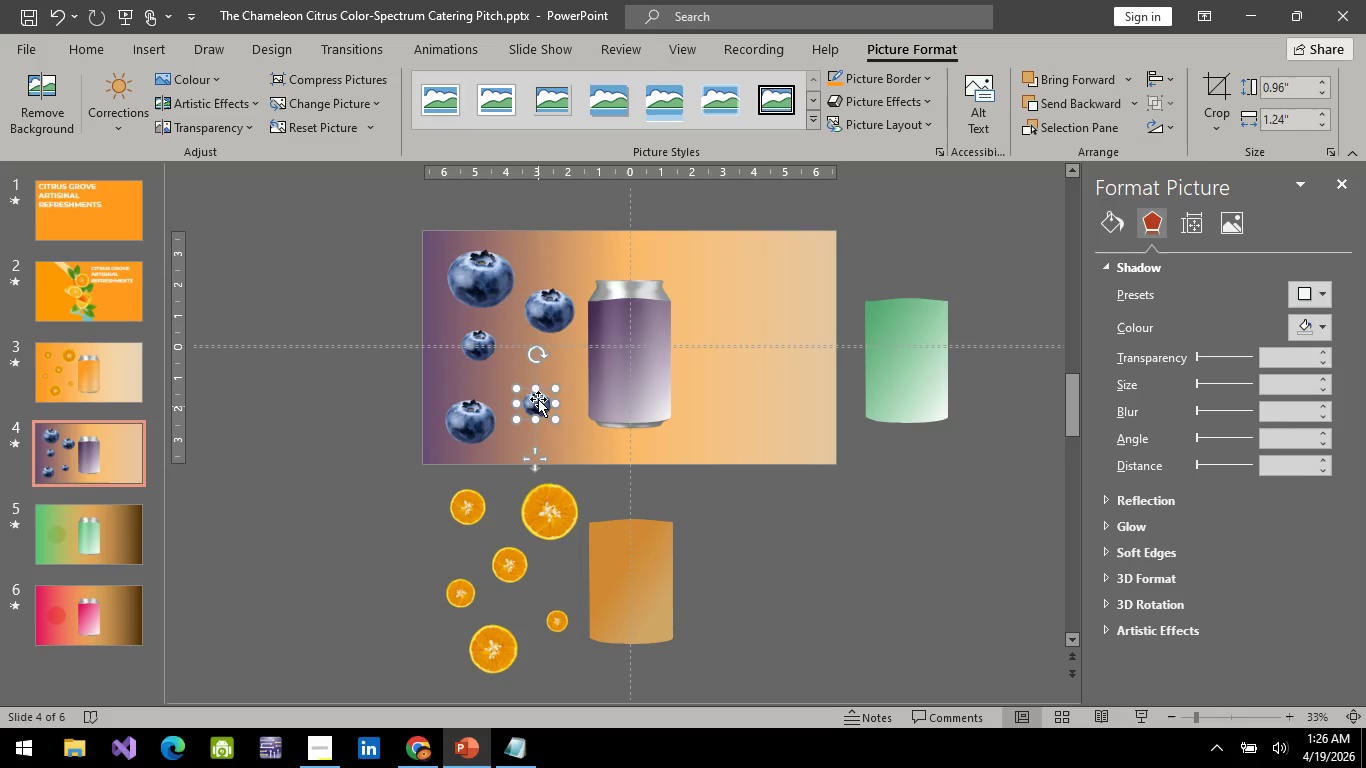 
left_click_drag(start_coordinate=[538, 406], to_coordinate=[534, 379])
 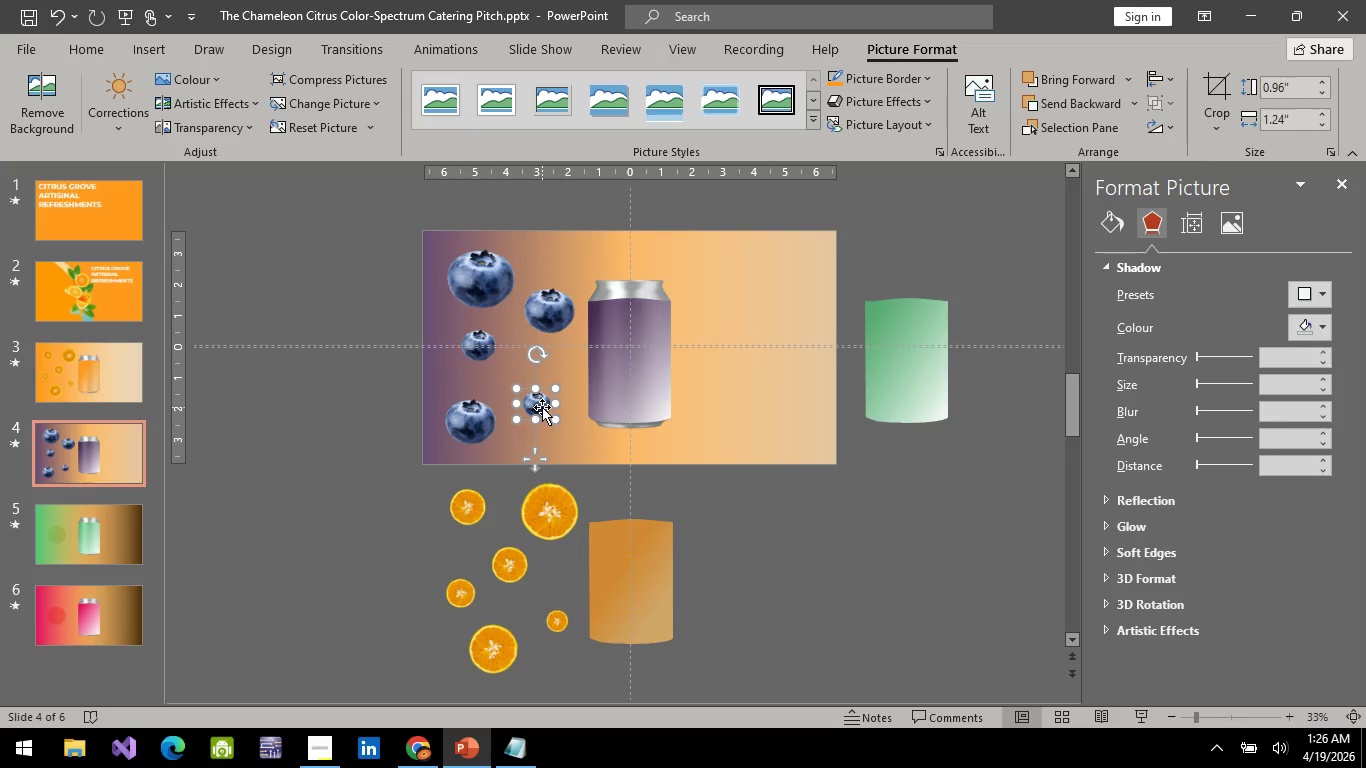 
left_click_drag(start_coordinate=[542, 407], to_coordinate=[527, 378])
 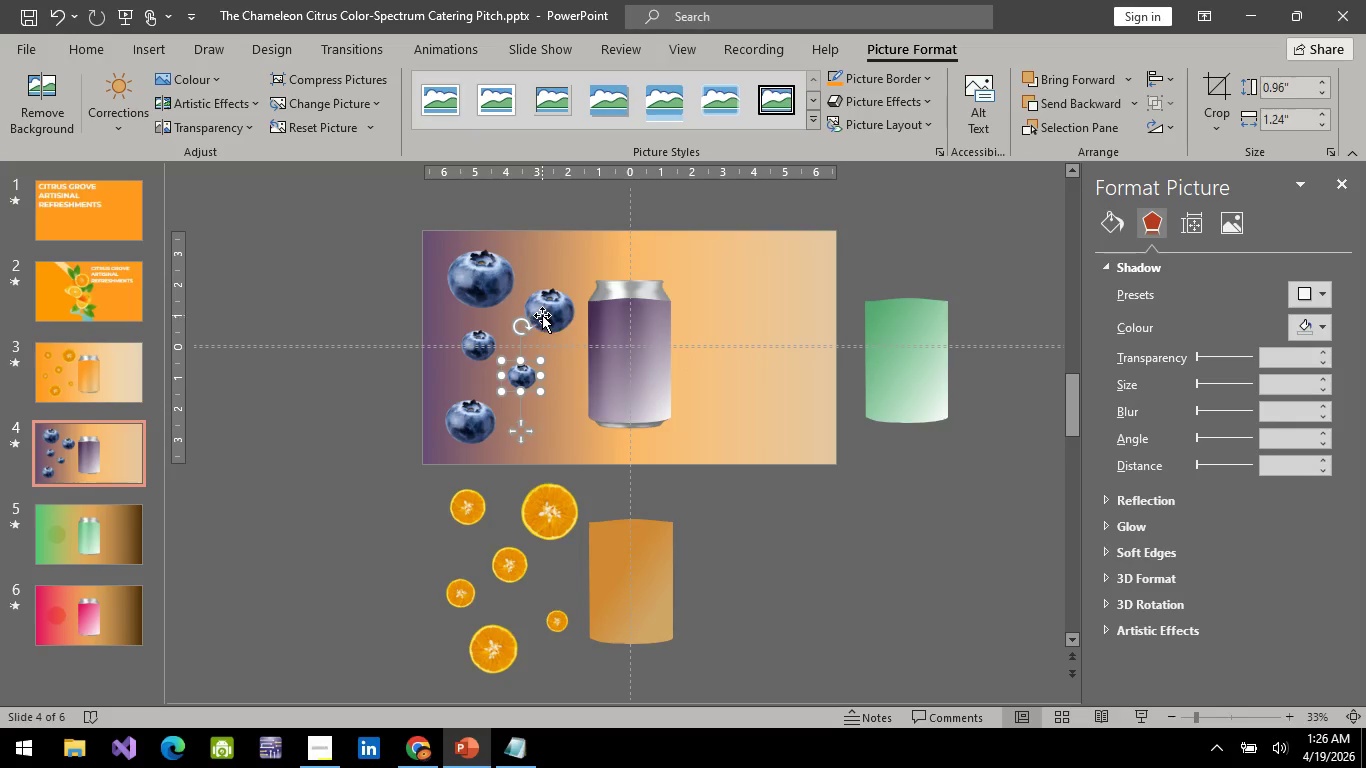 
left_click([542, 315])
 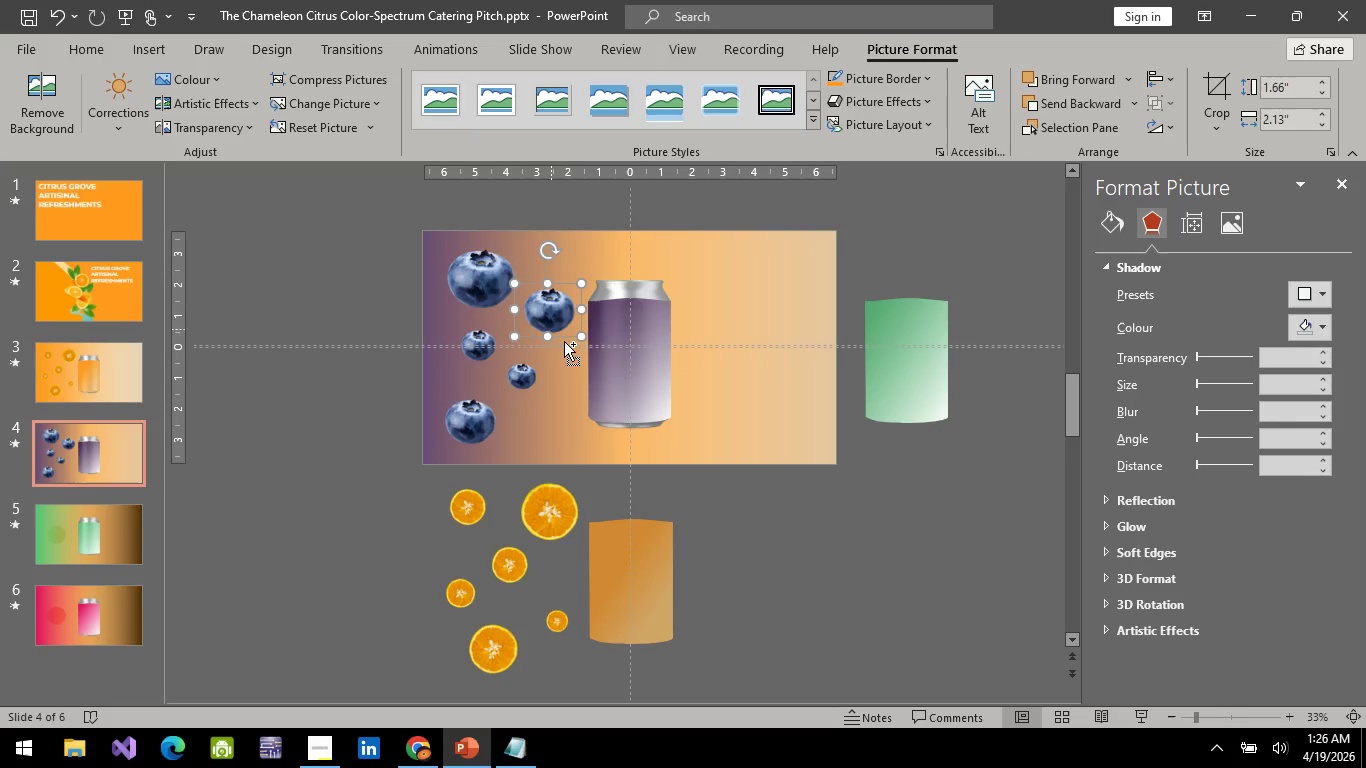 
key(Control+C)
 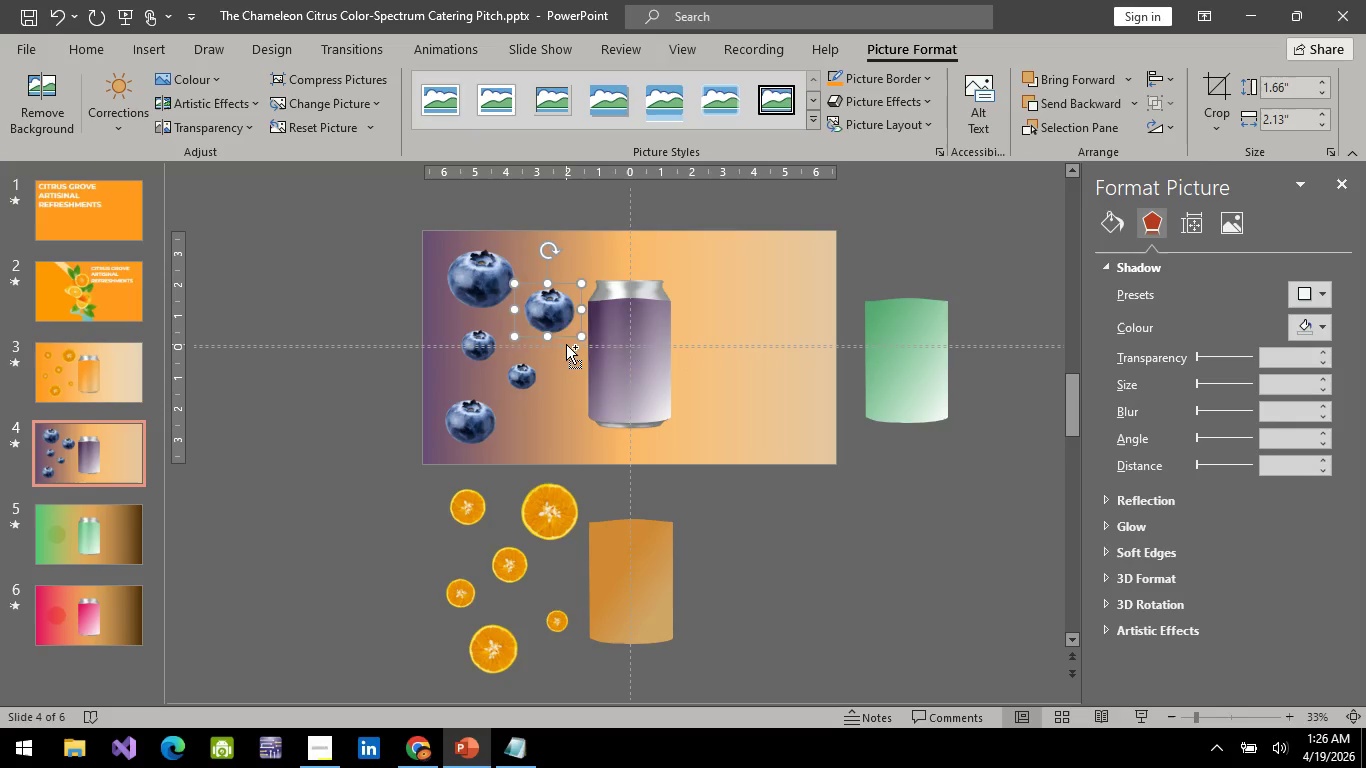 
key(Control+V)
 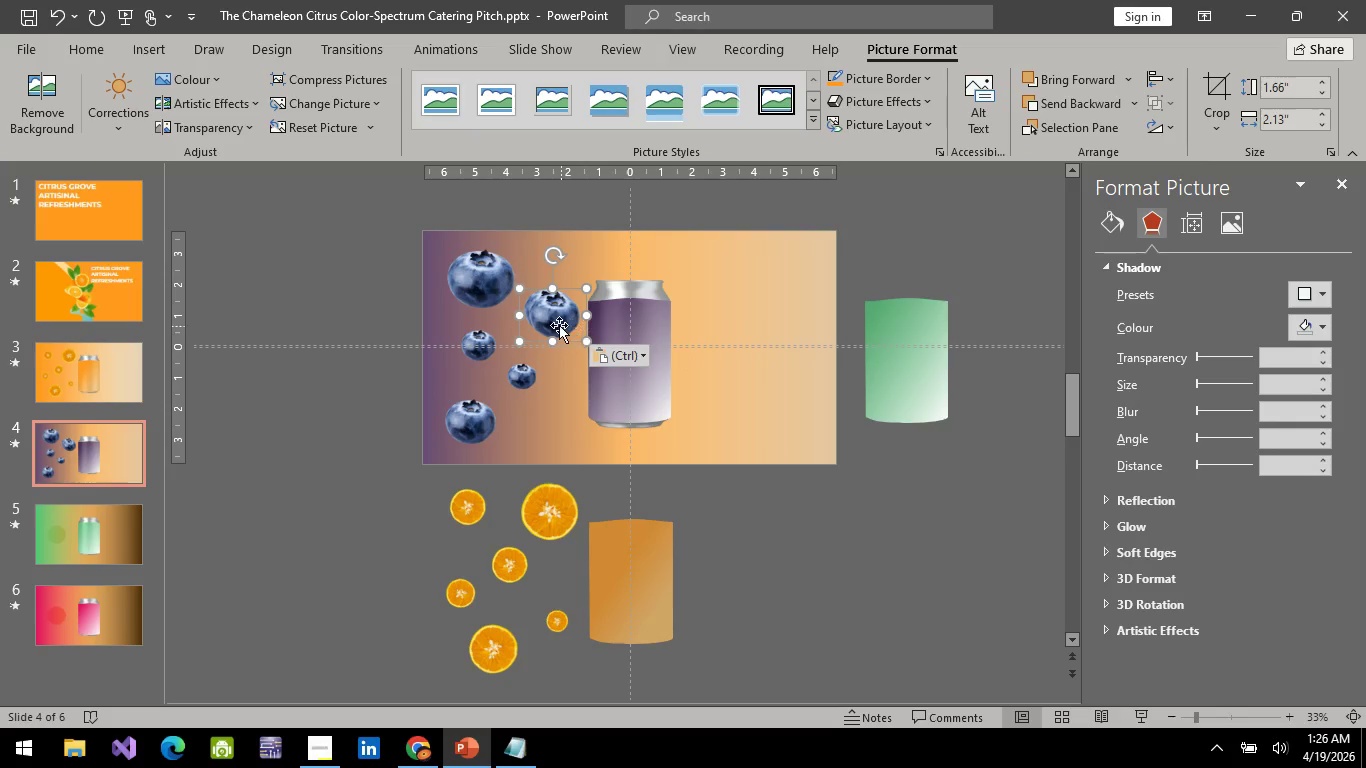 
left_click_drag(start_coordinate=[559, 325], to_coordinate=[560, 434])
 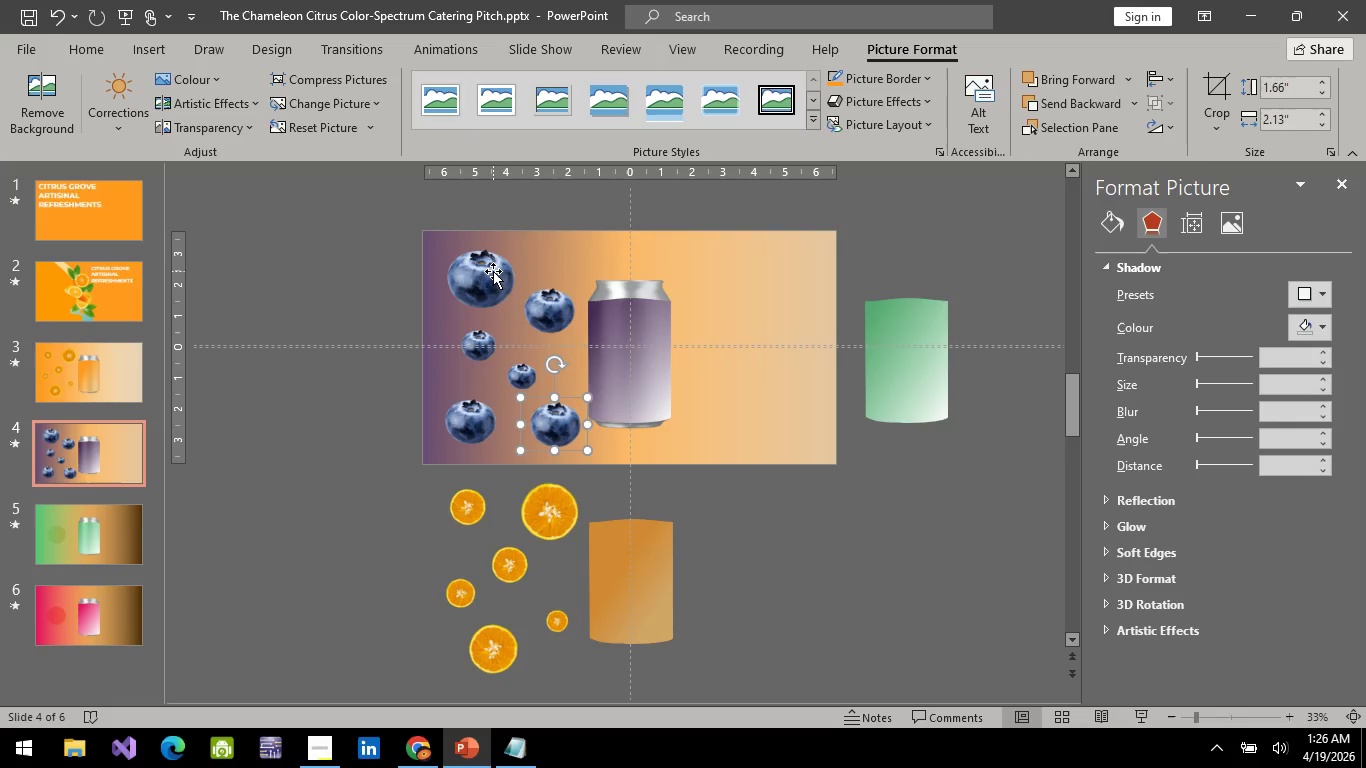 
left_click_drag(start_coordinate=[493, 271], to_coordinate=[487, 266])
 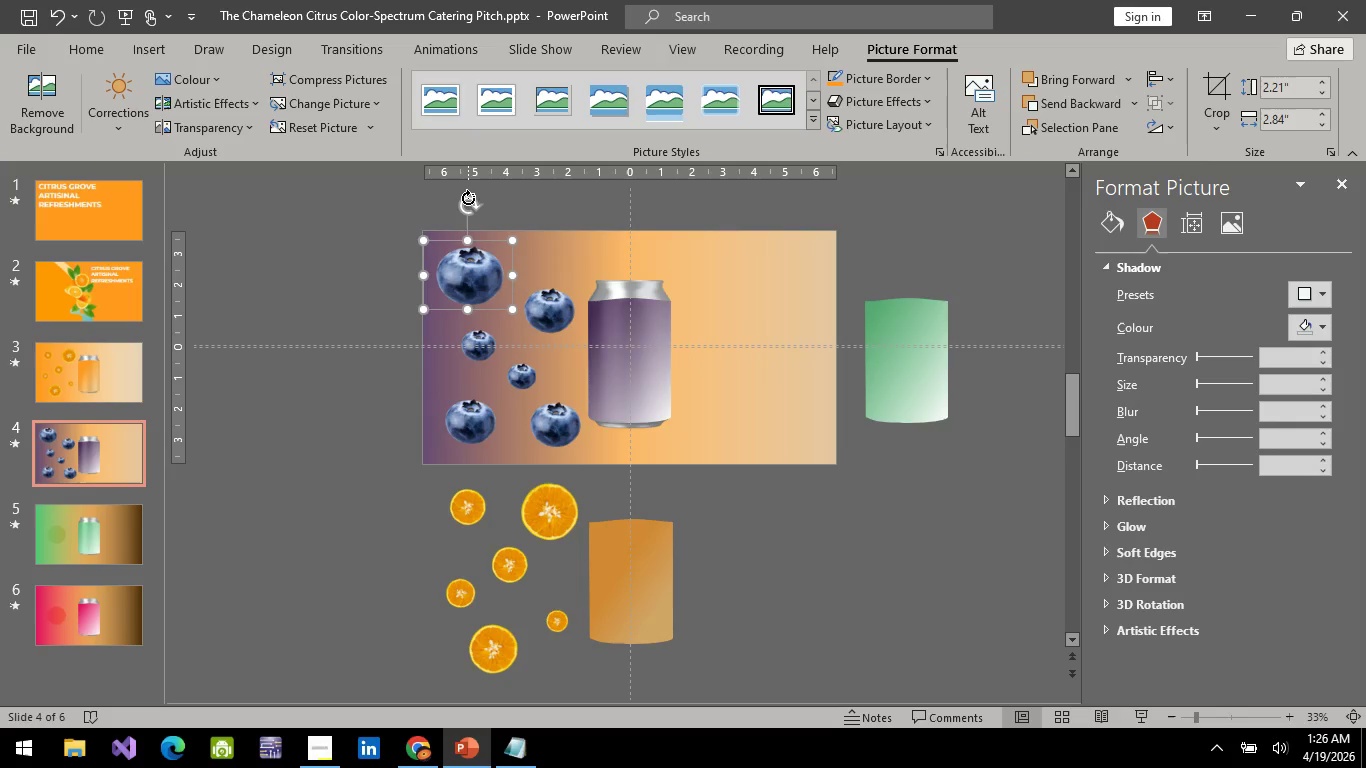 
left_click_drag(start_coordinate=[468, 198], to_coordinate=[419, 247])
 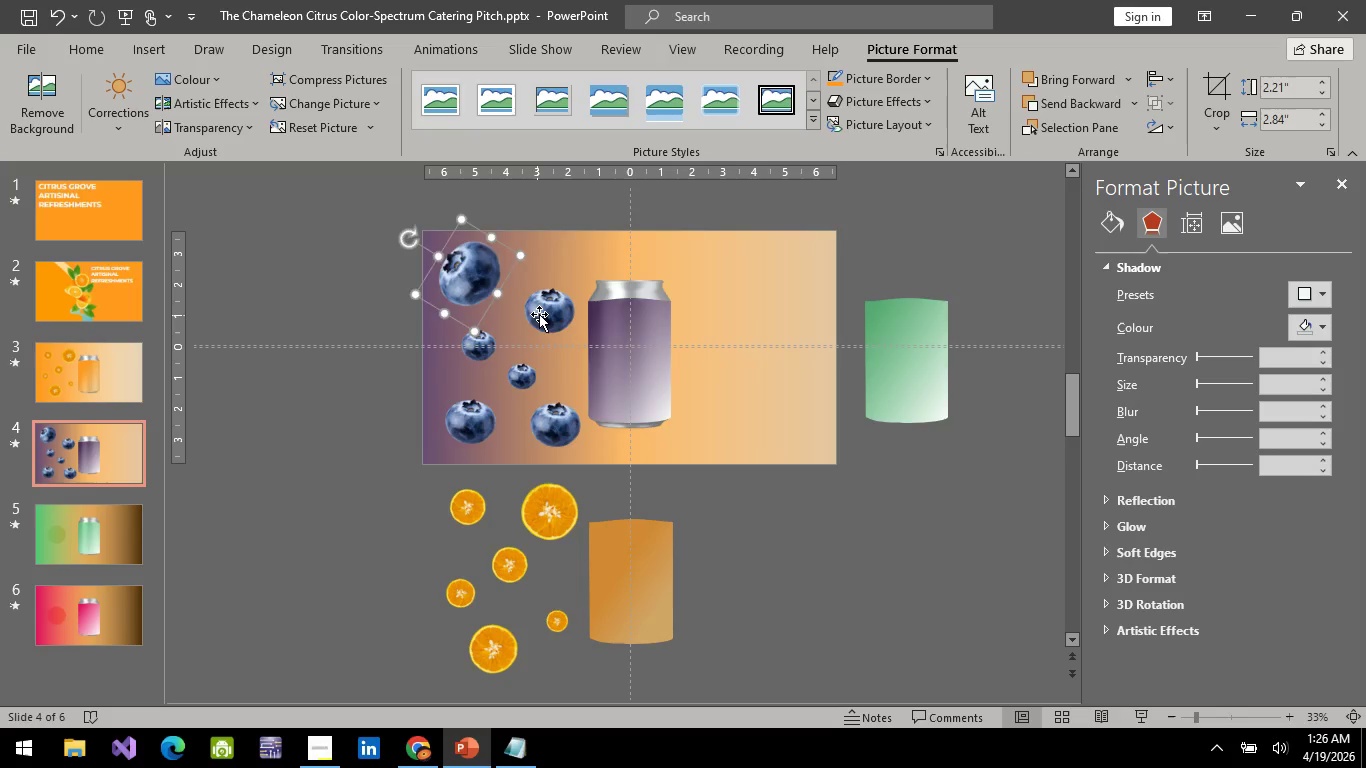 
left_click([539, 314])
 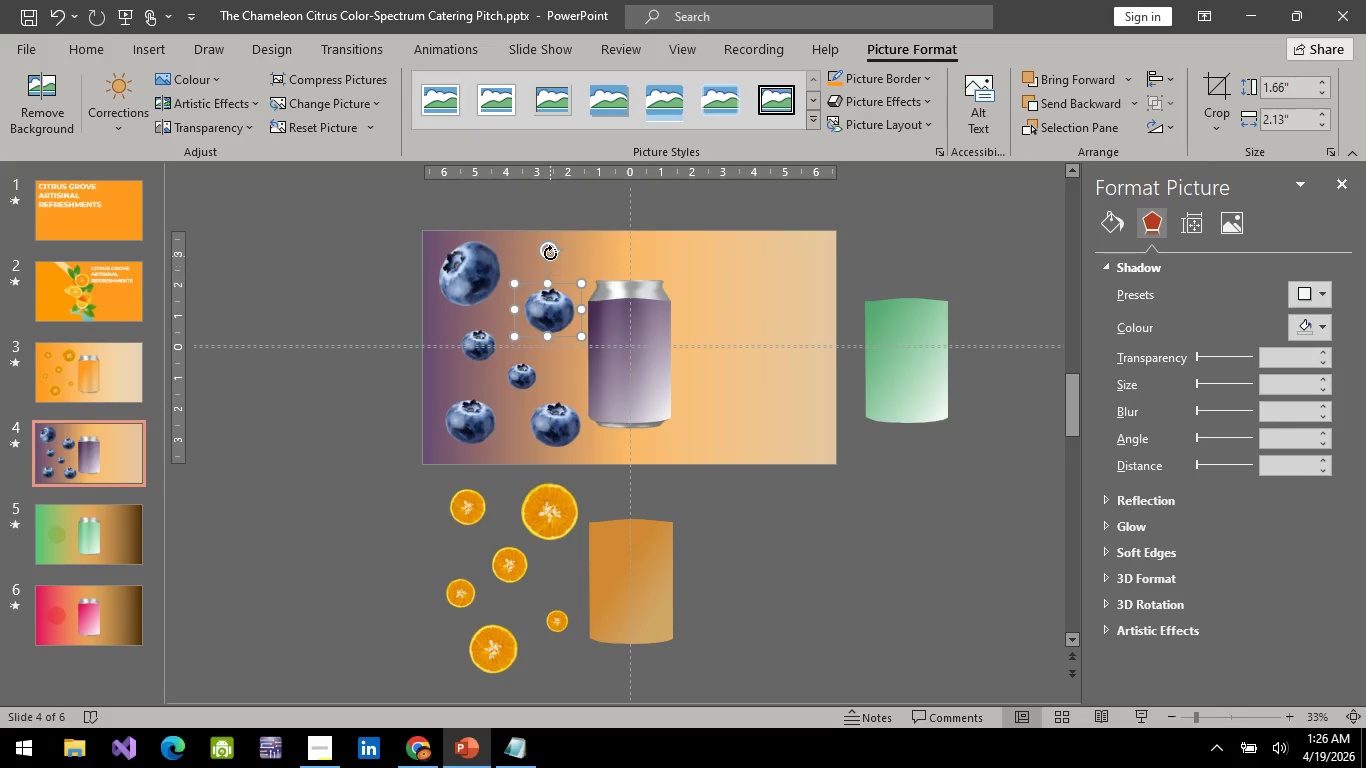 
left_click_drag(start_coordinate=[550, 253], to_coordinate=[589, 292])
 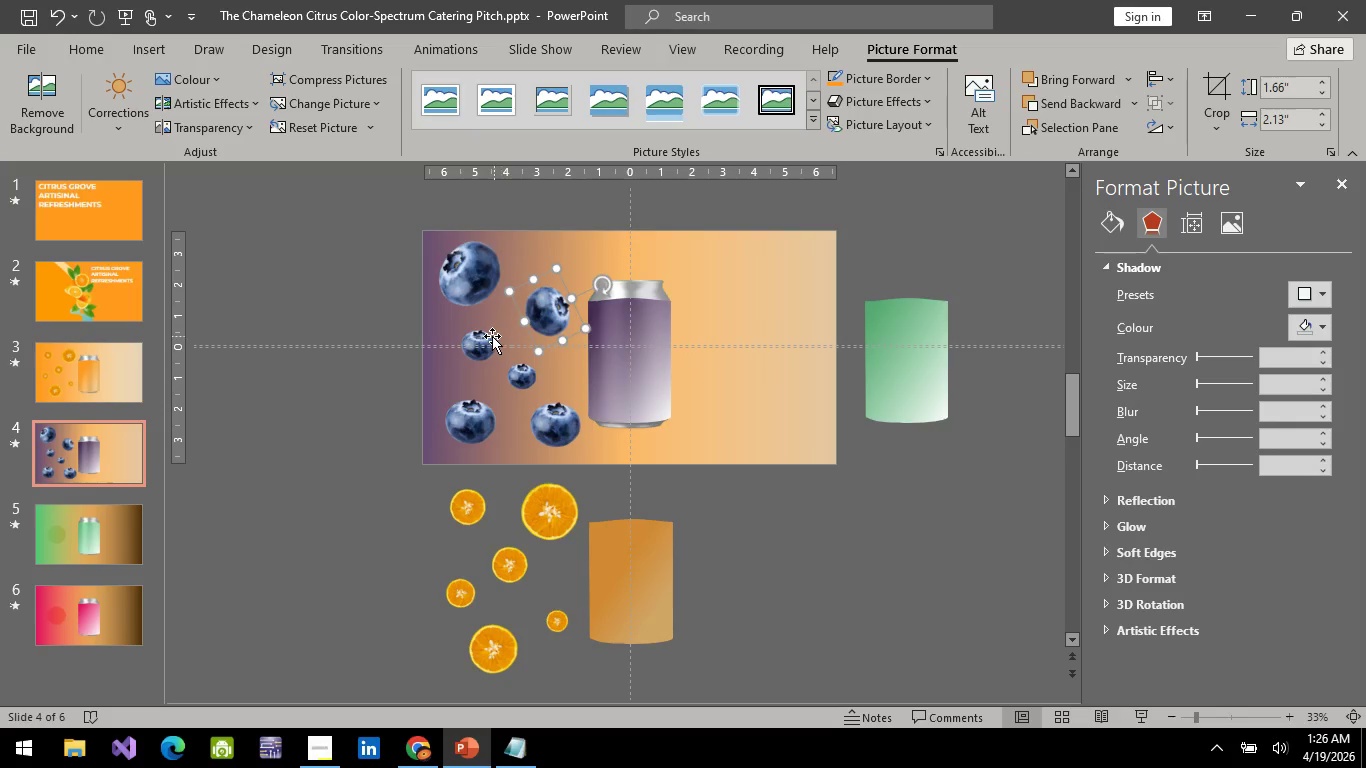 
left_click([482, 339])
 